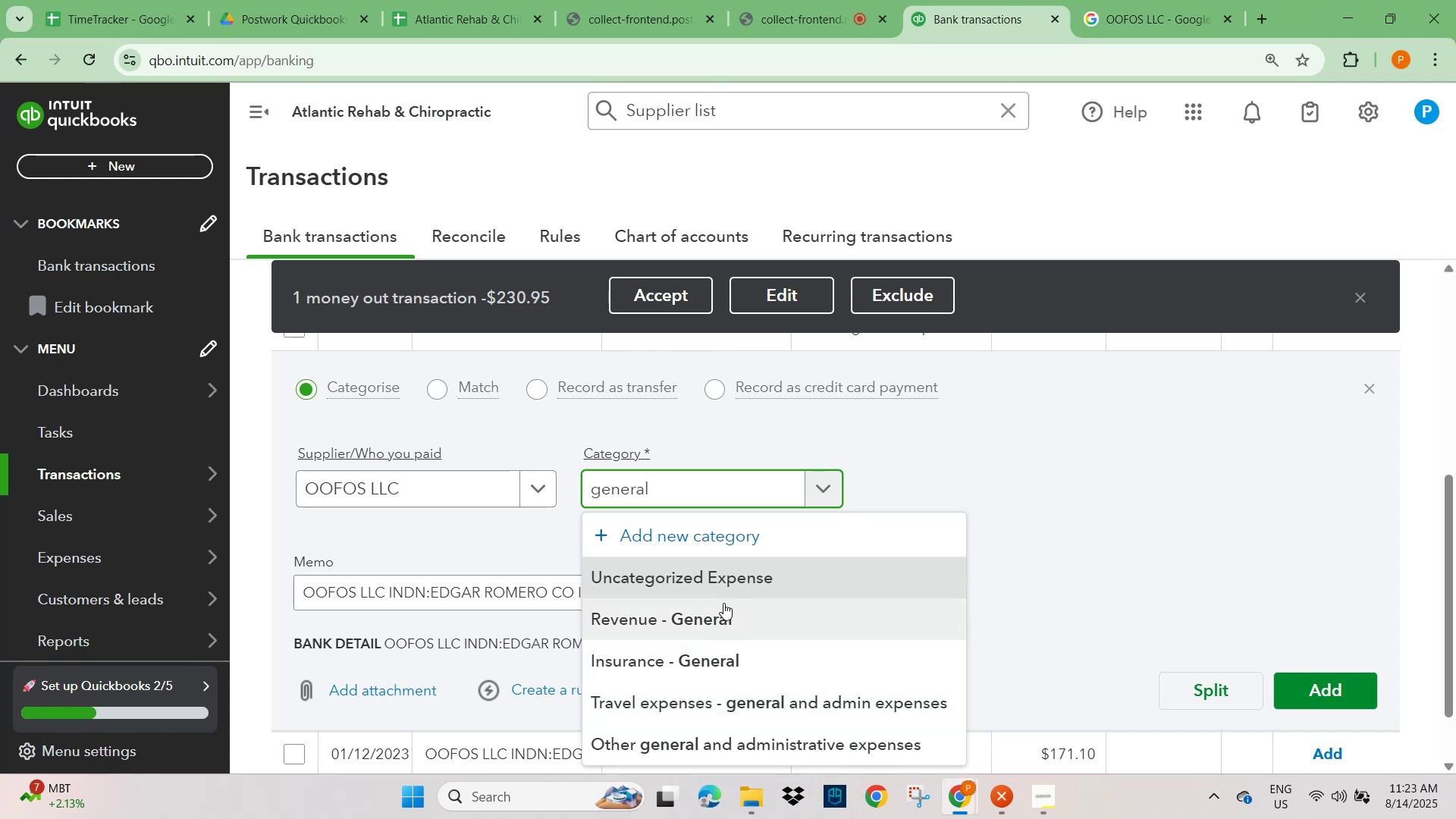 
scroll: coordinate [236, 327], scroll_direction: up, amount: 11.0
 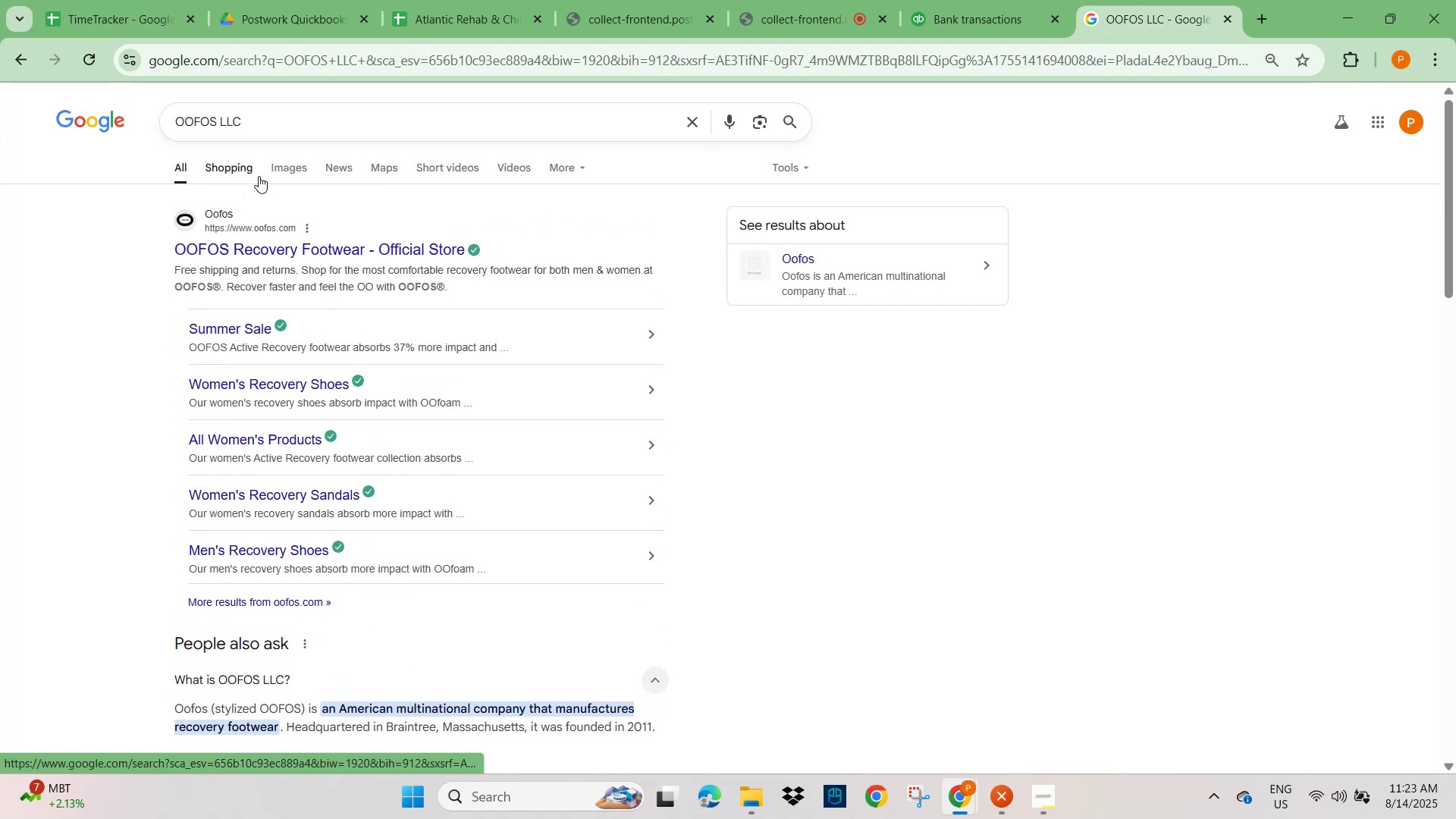 
left_click([281, 165])
 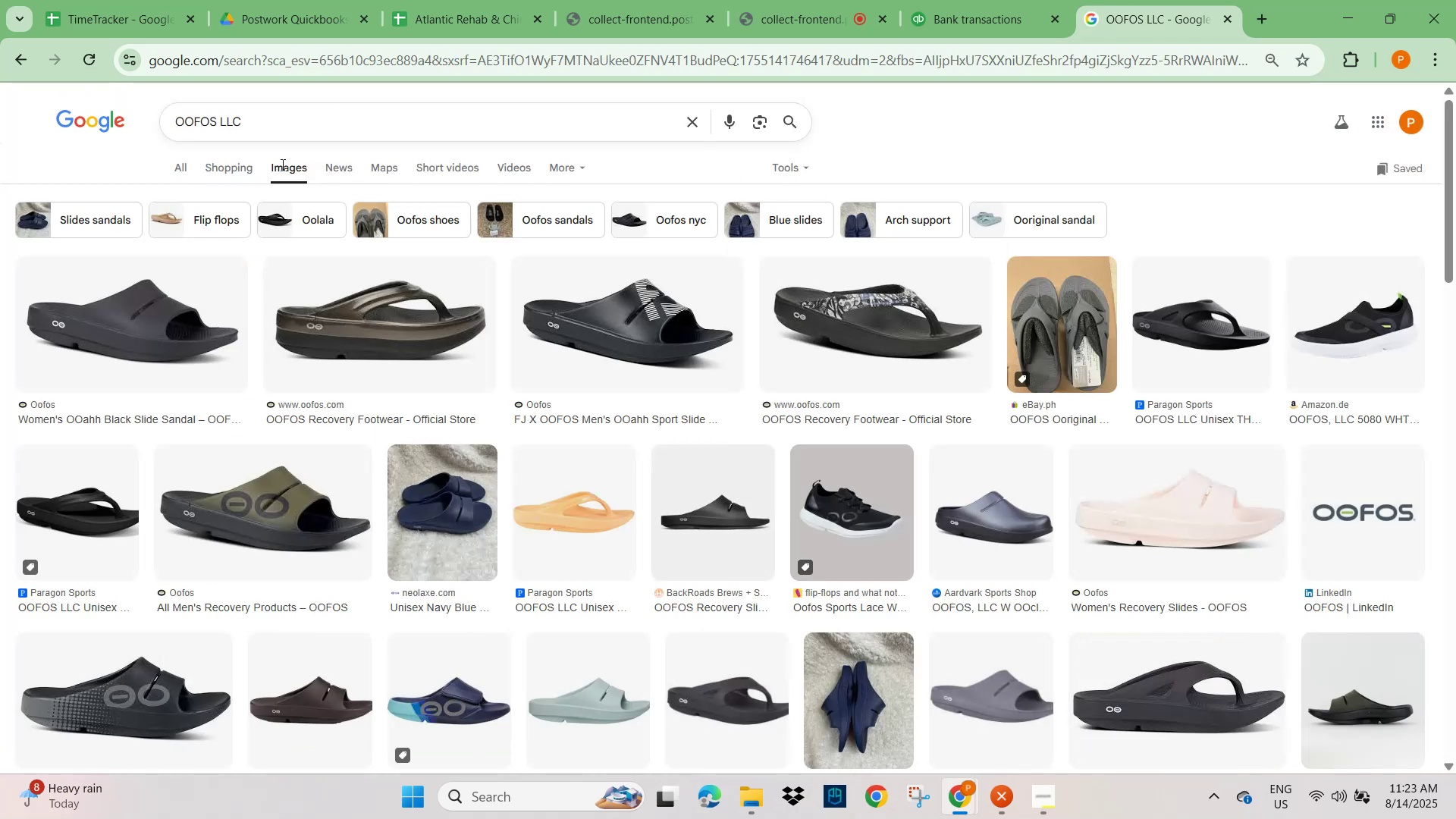 
wait(5.19)
 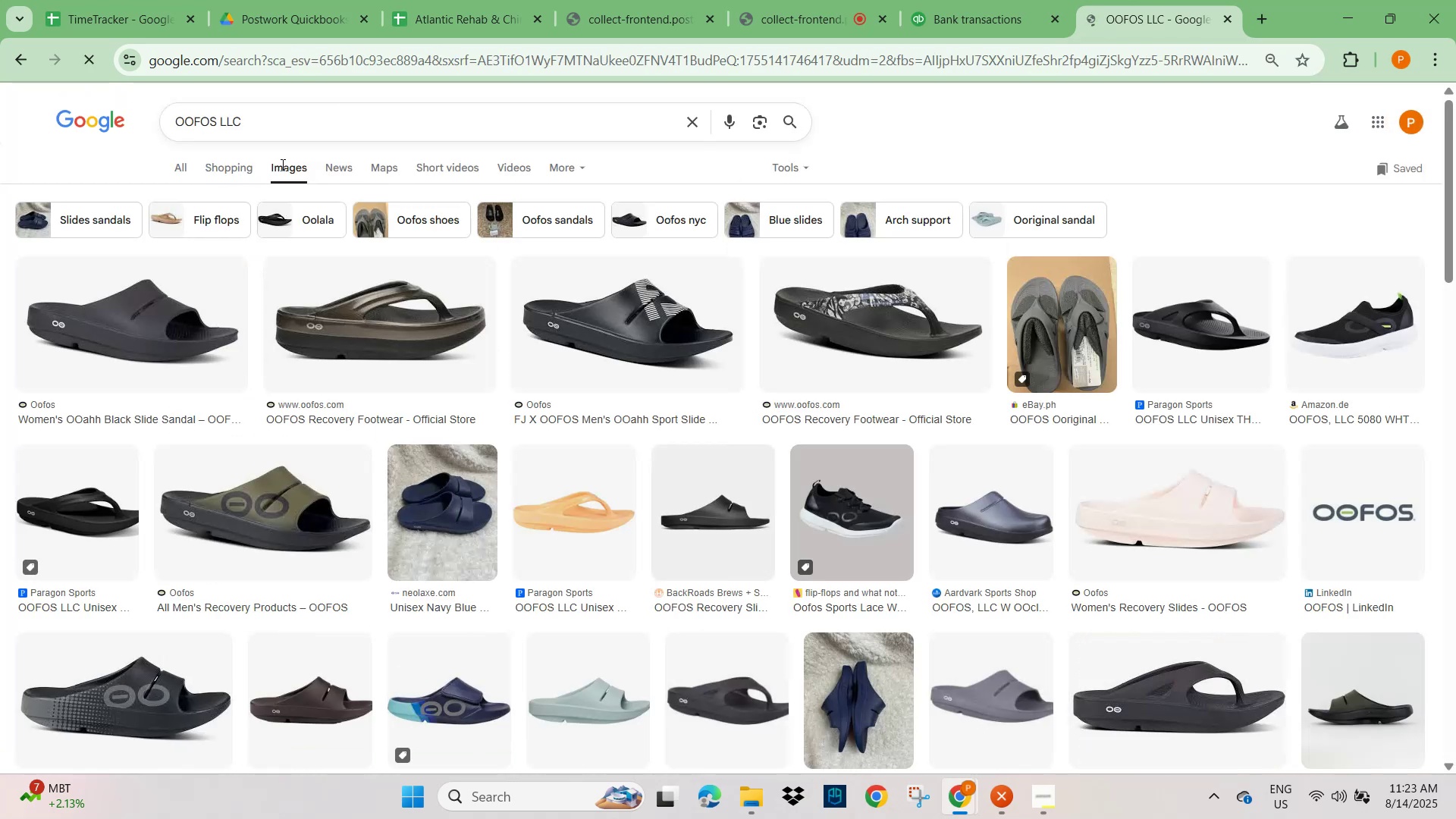 
scroll: coordinate [350, 598], scroll_direction: down, amount: 3.0
 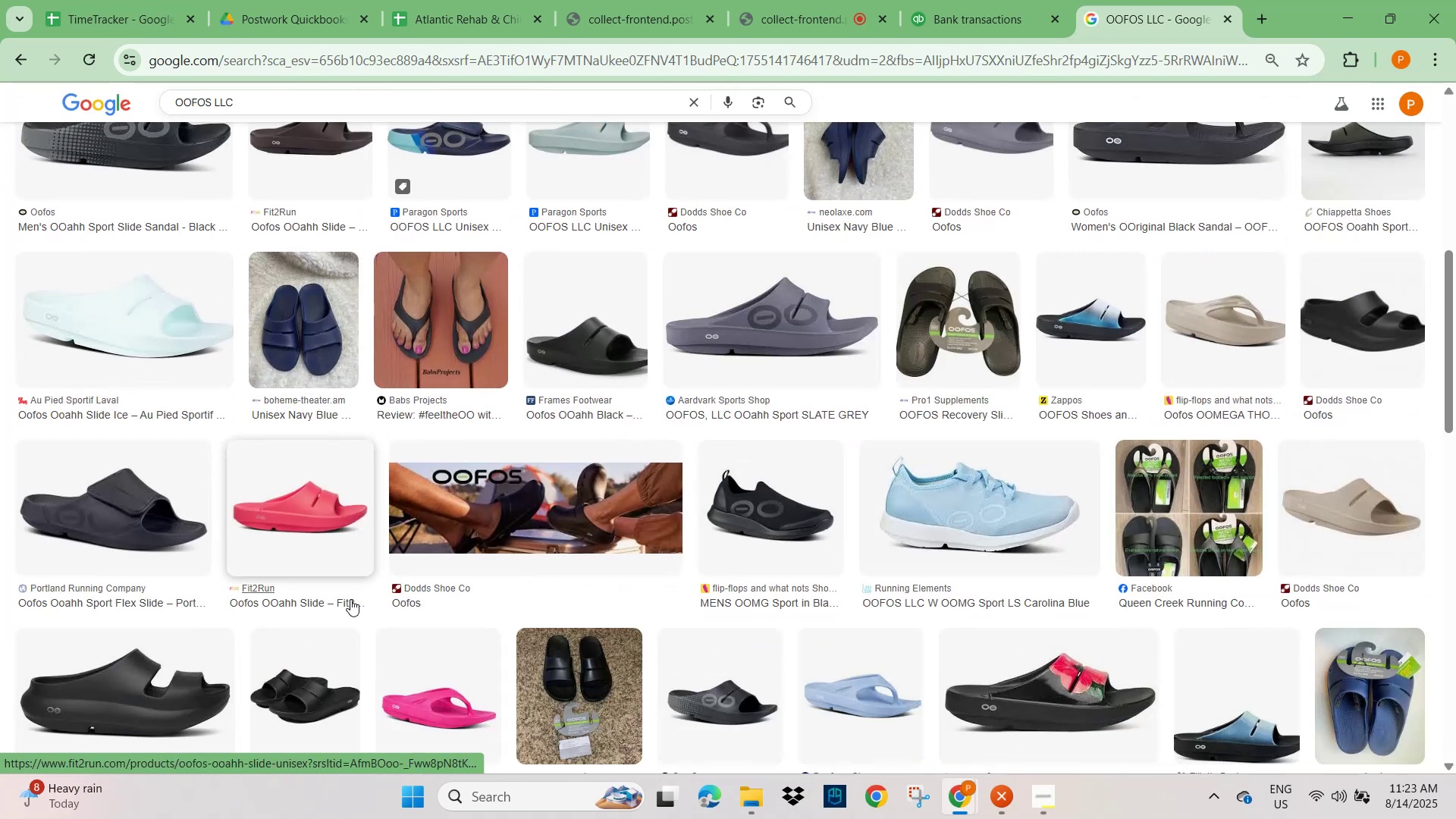 
scroll: coordinate [350, 599], scroll_direction: up, amount: 4.0
 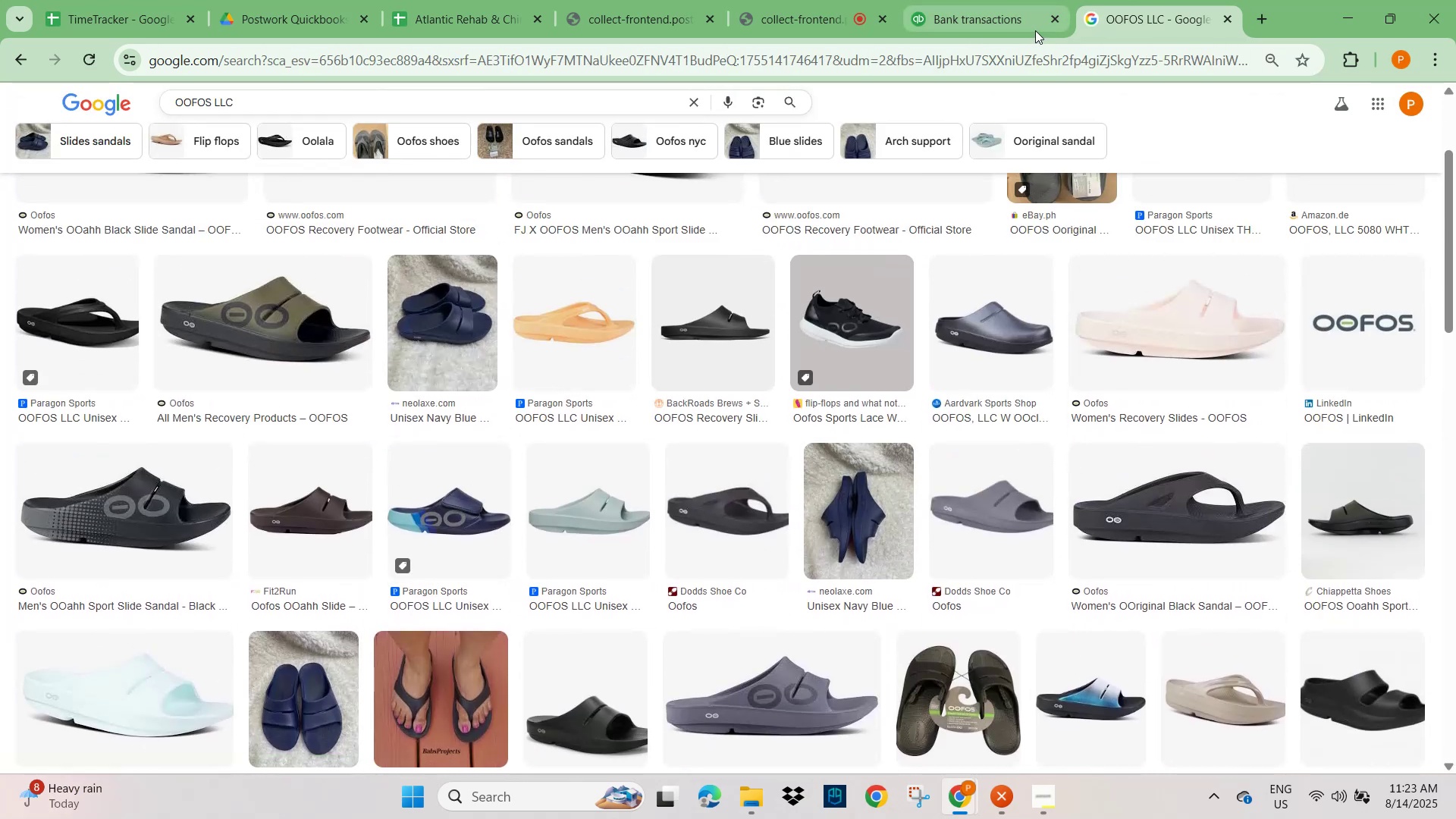 
left_click([1012, 17])
 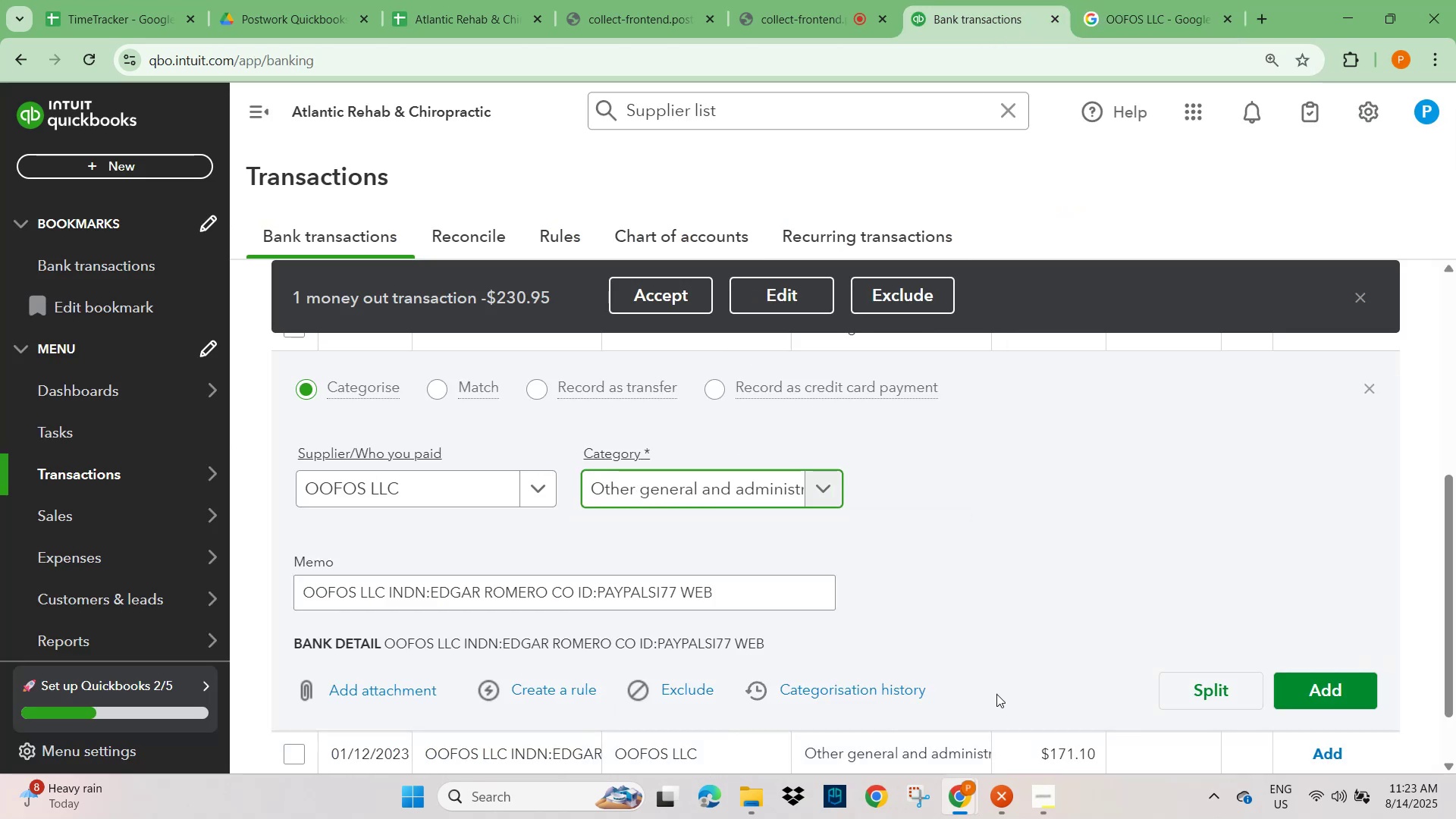 
left_click([1334, 698])
 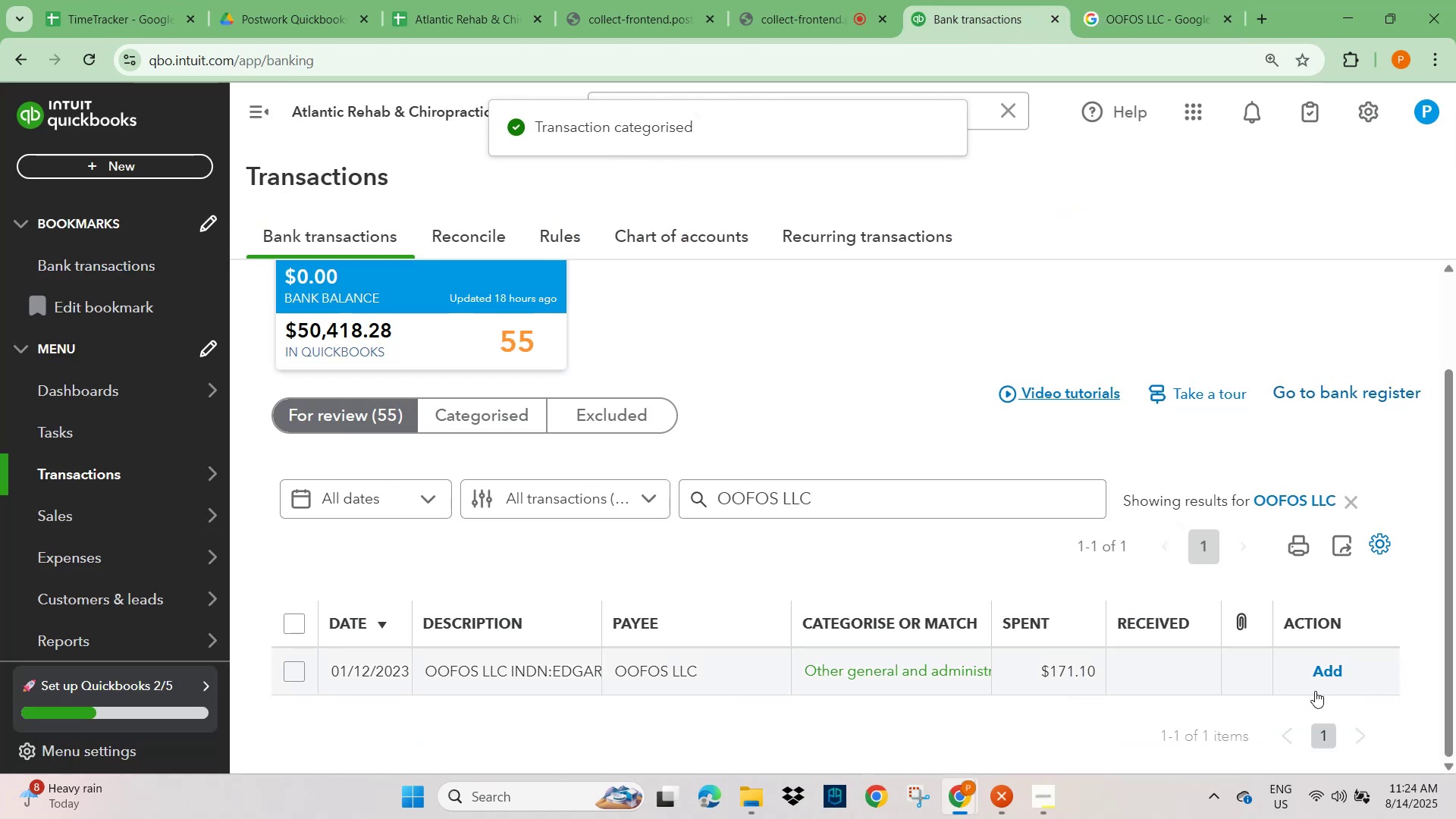 
left_click([1338, 680])
 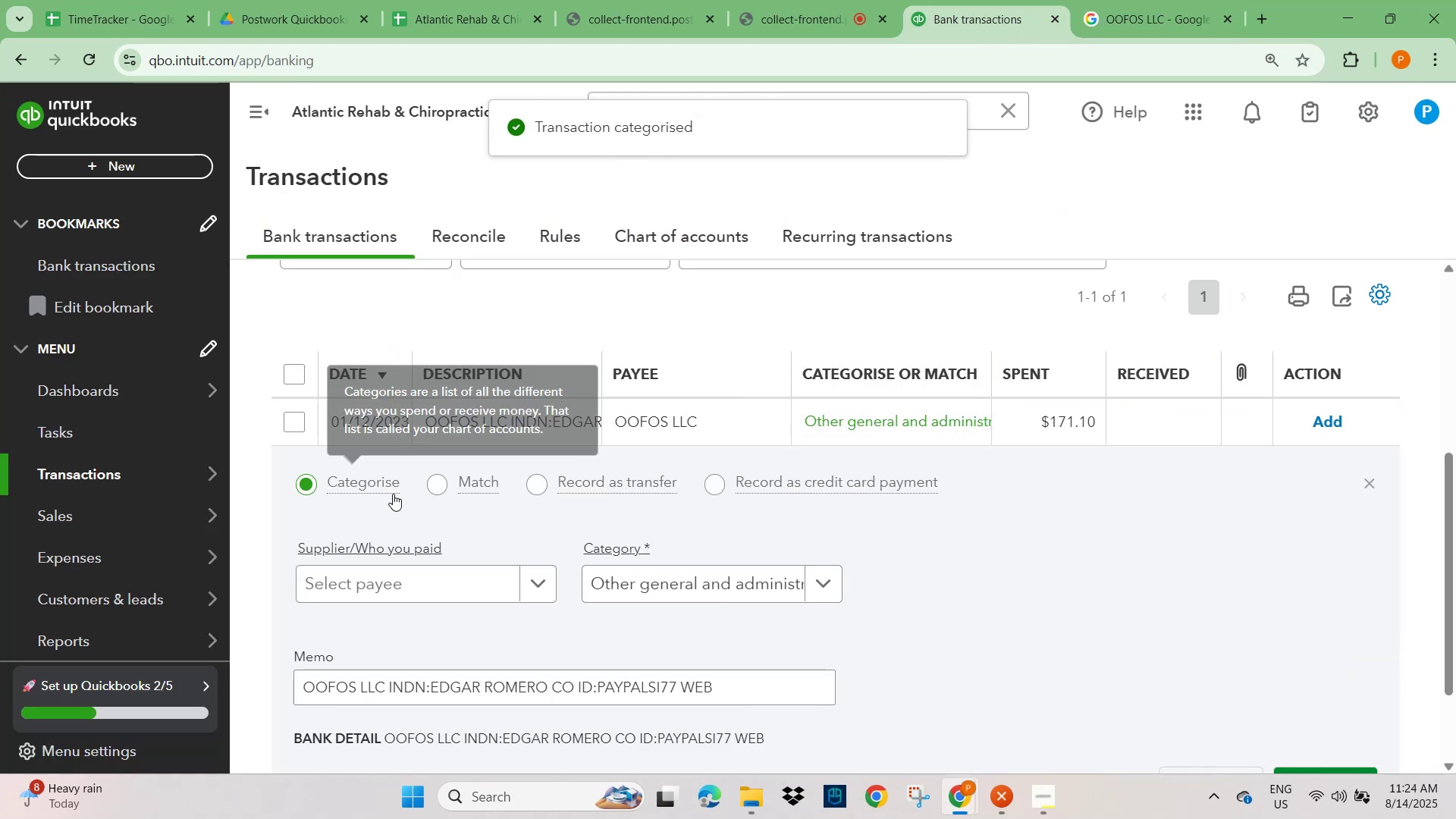 
scroll: coordinate [728, 483], scroll_direction: up, amount: 6.0
 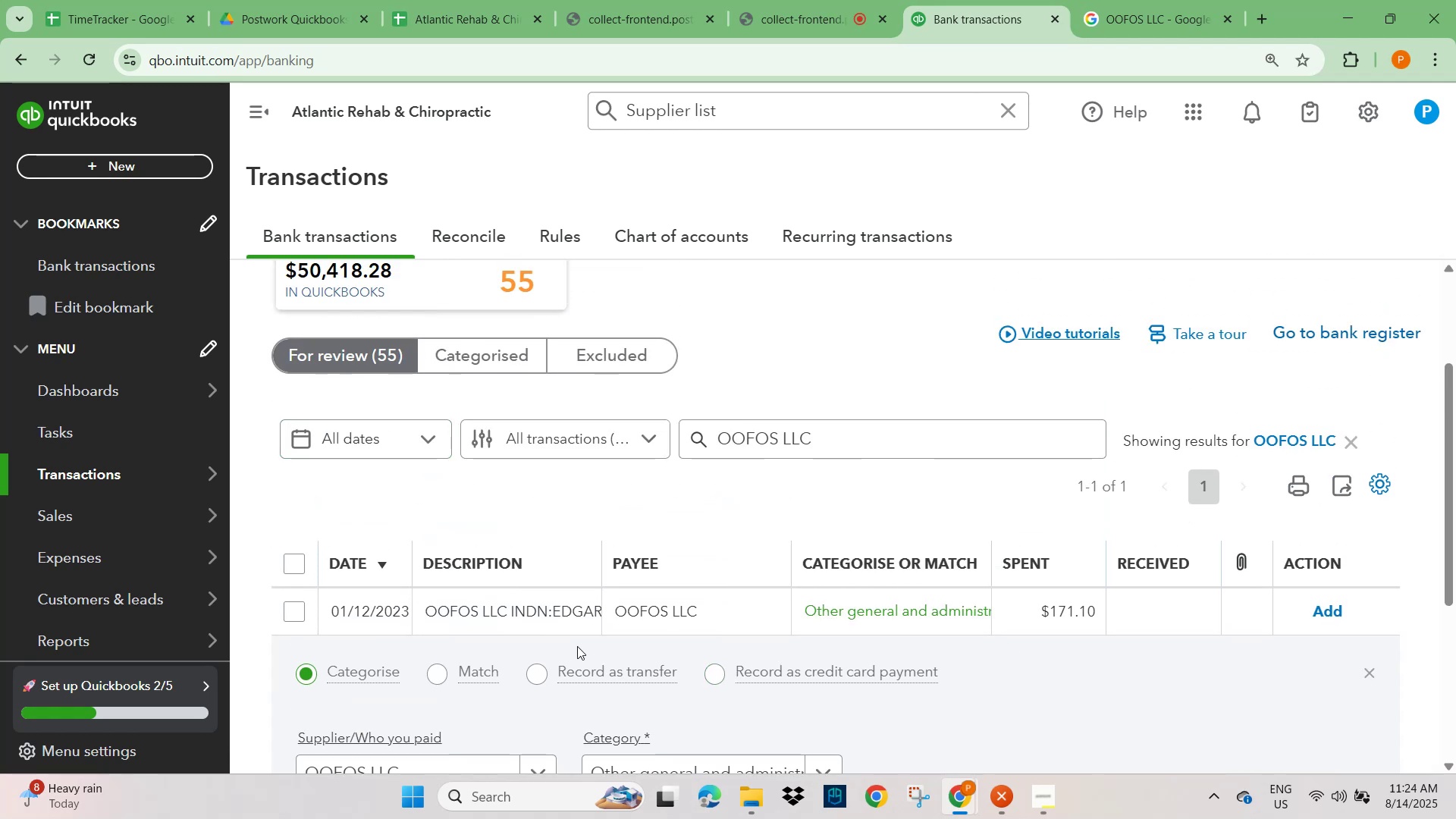 
scroll: coordinate [1133, 645], scroll_direction: down, amount: 2.0
 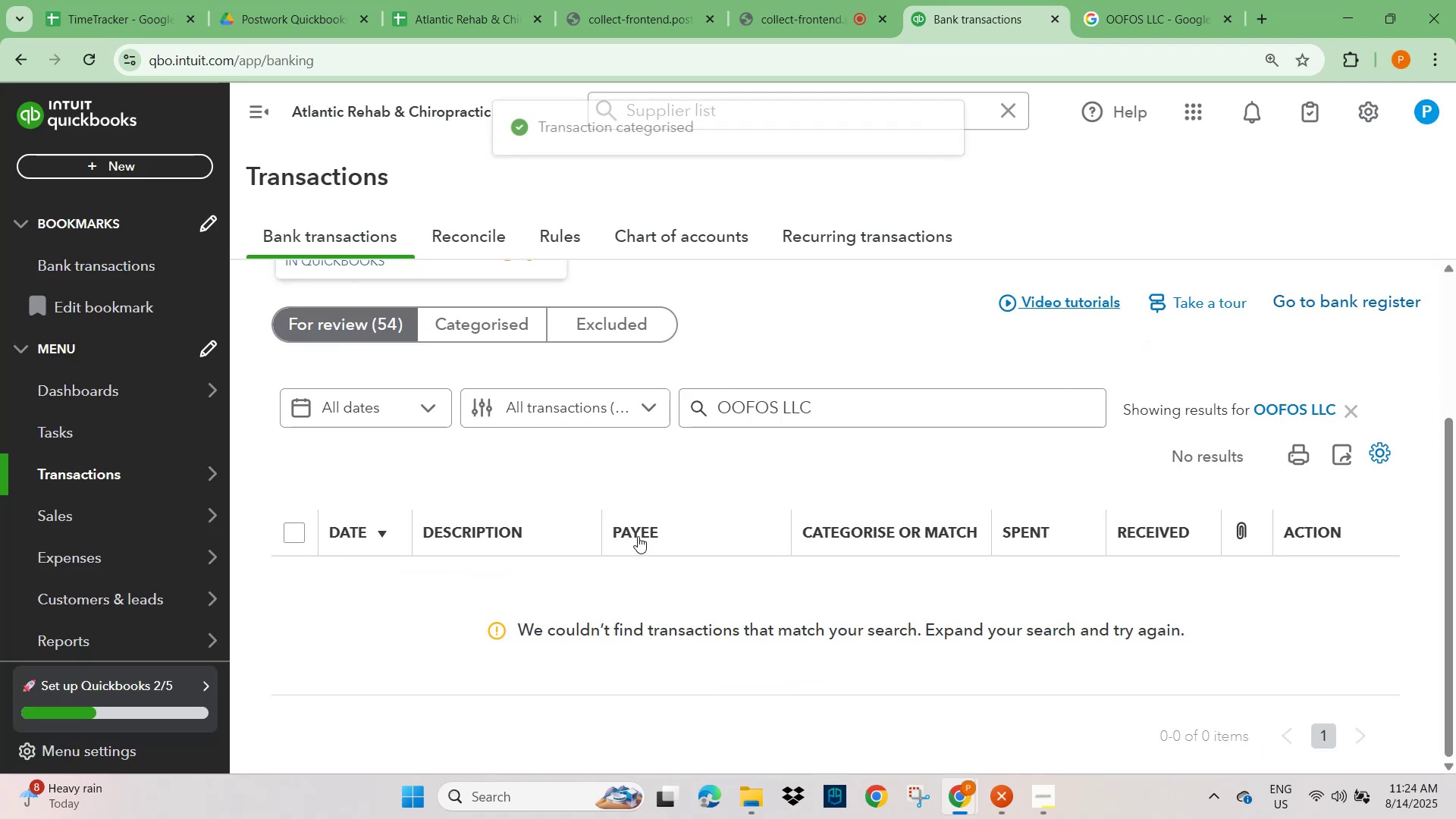 
scroll: coordinate [475, 535], scroll_direction: up, amount: 3.0
 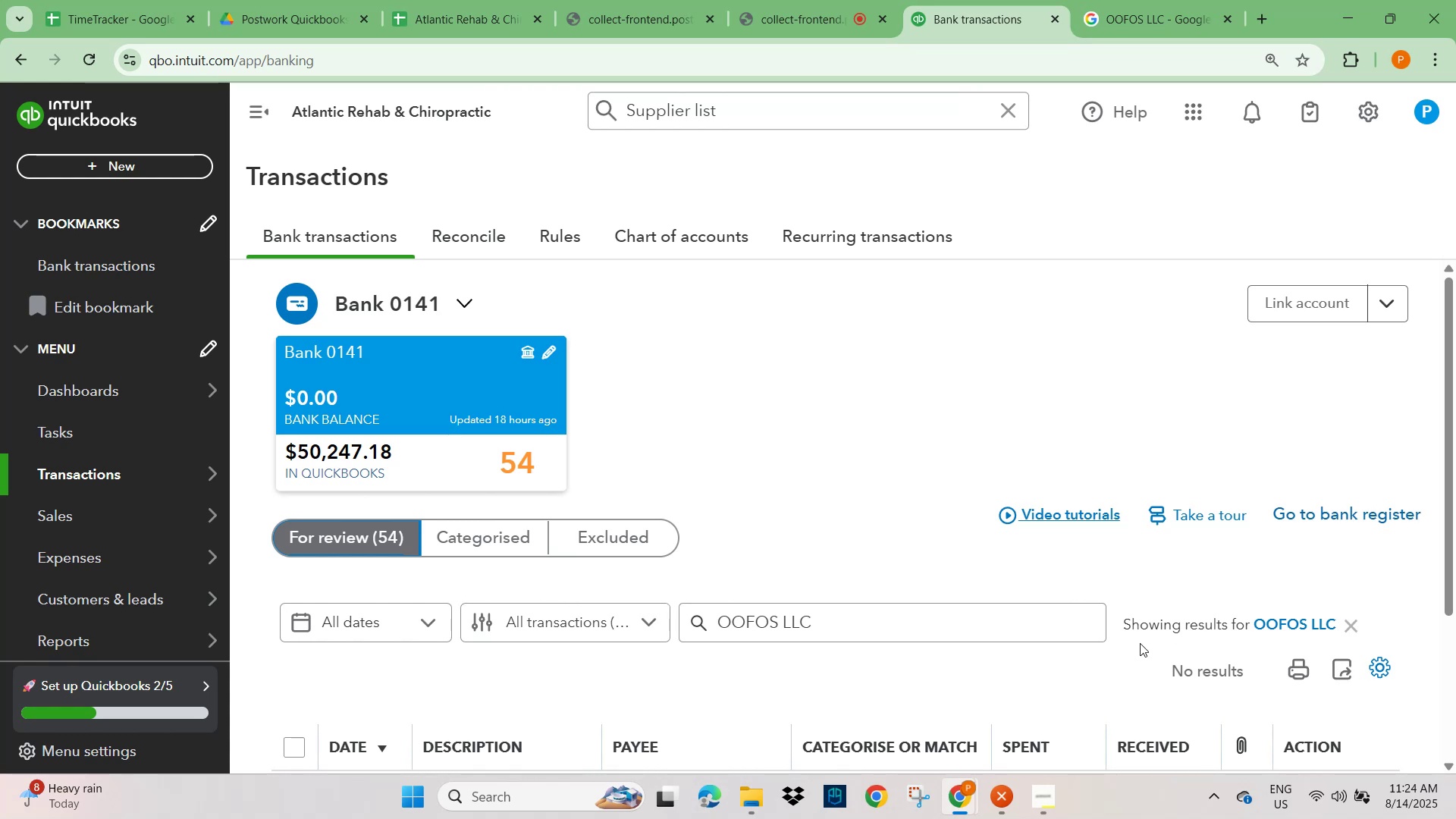 
wait(5.38)
 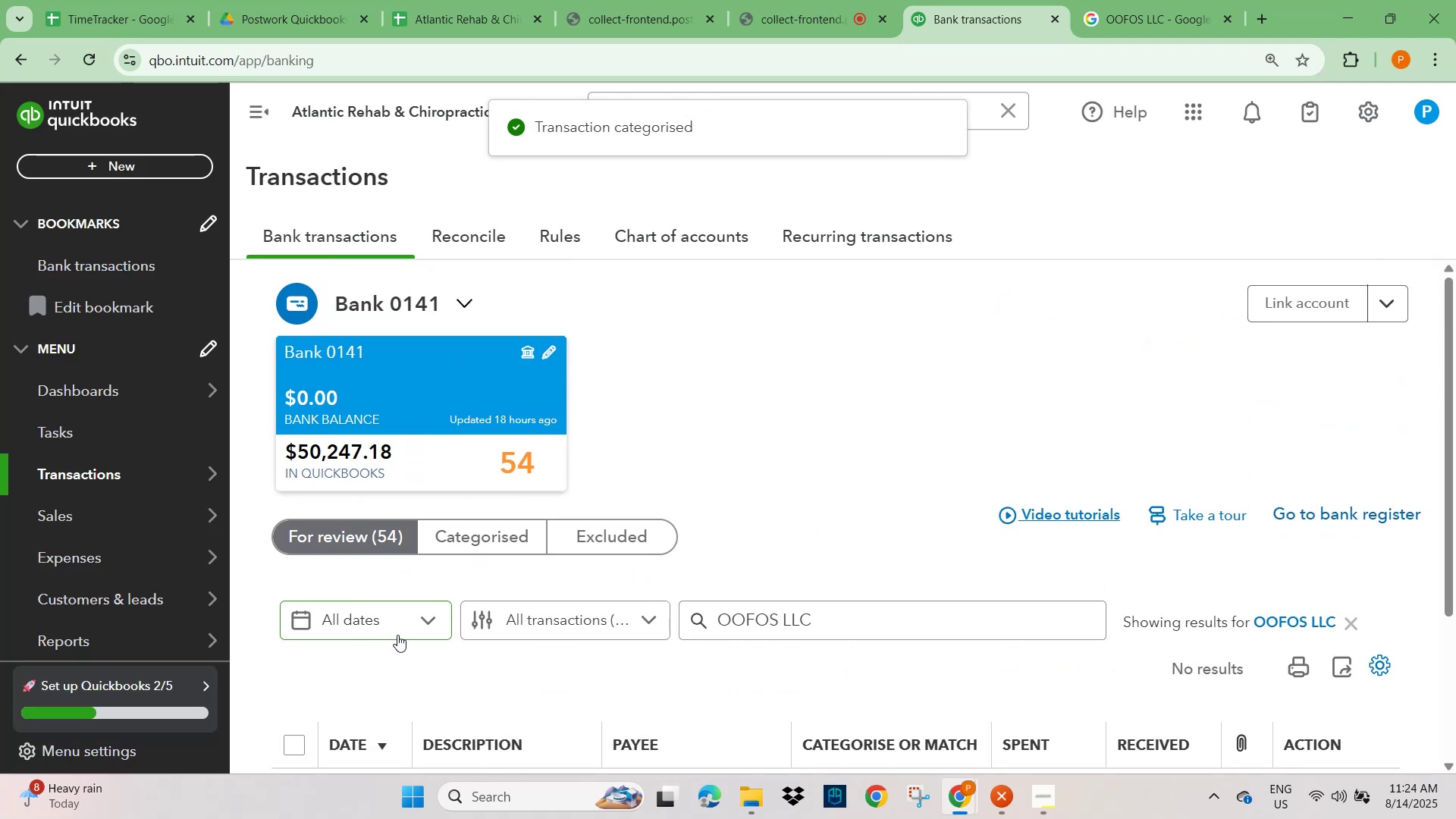 
left_click([1351, 630])
 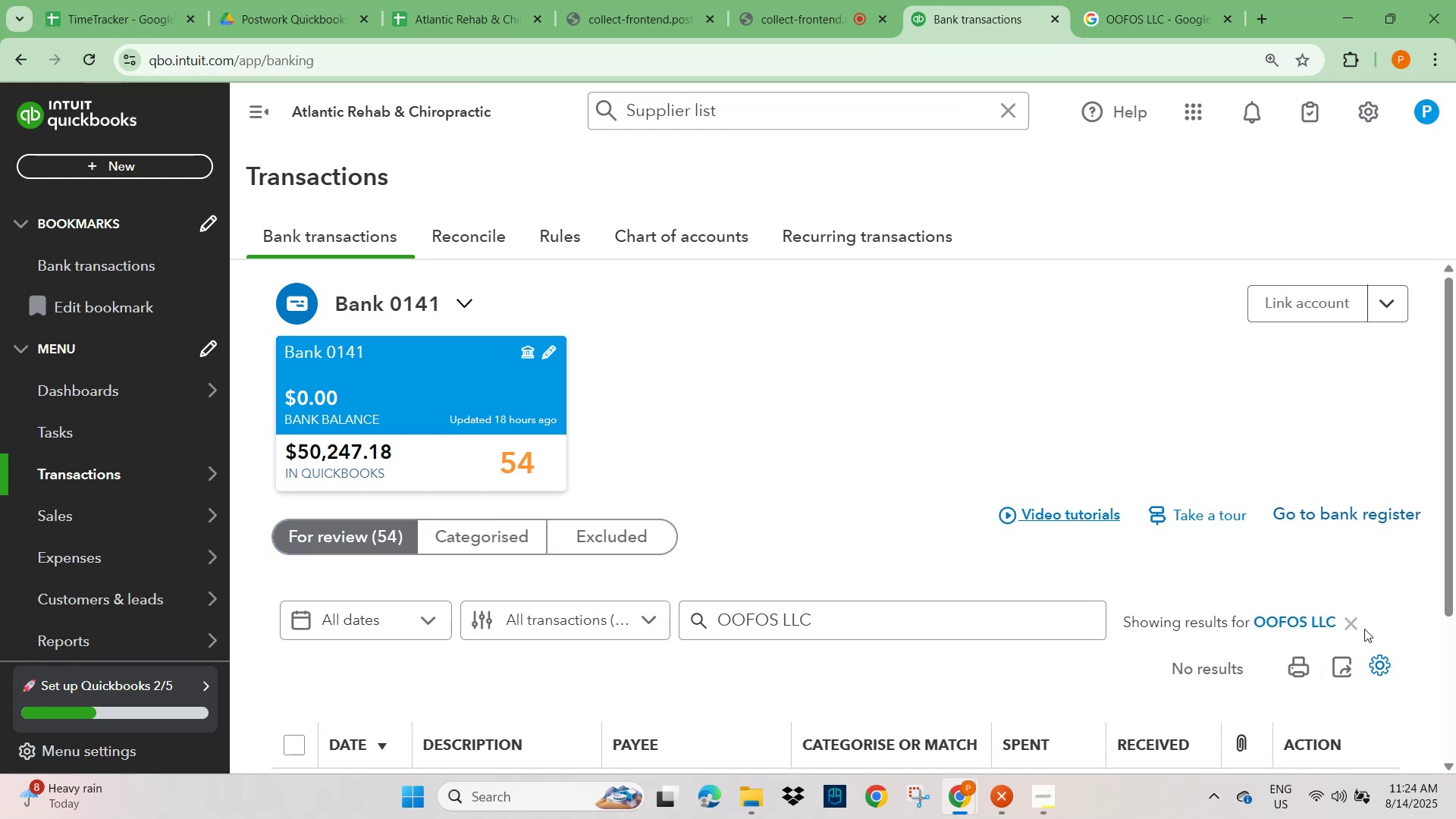 
left_click([1352, 628])
 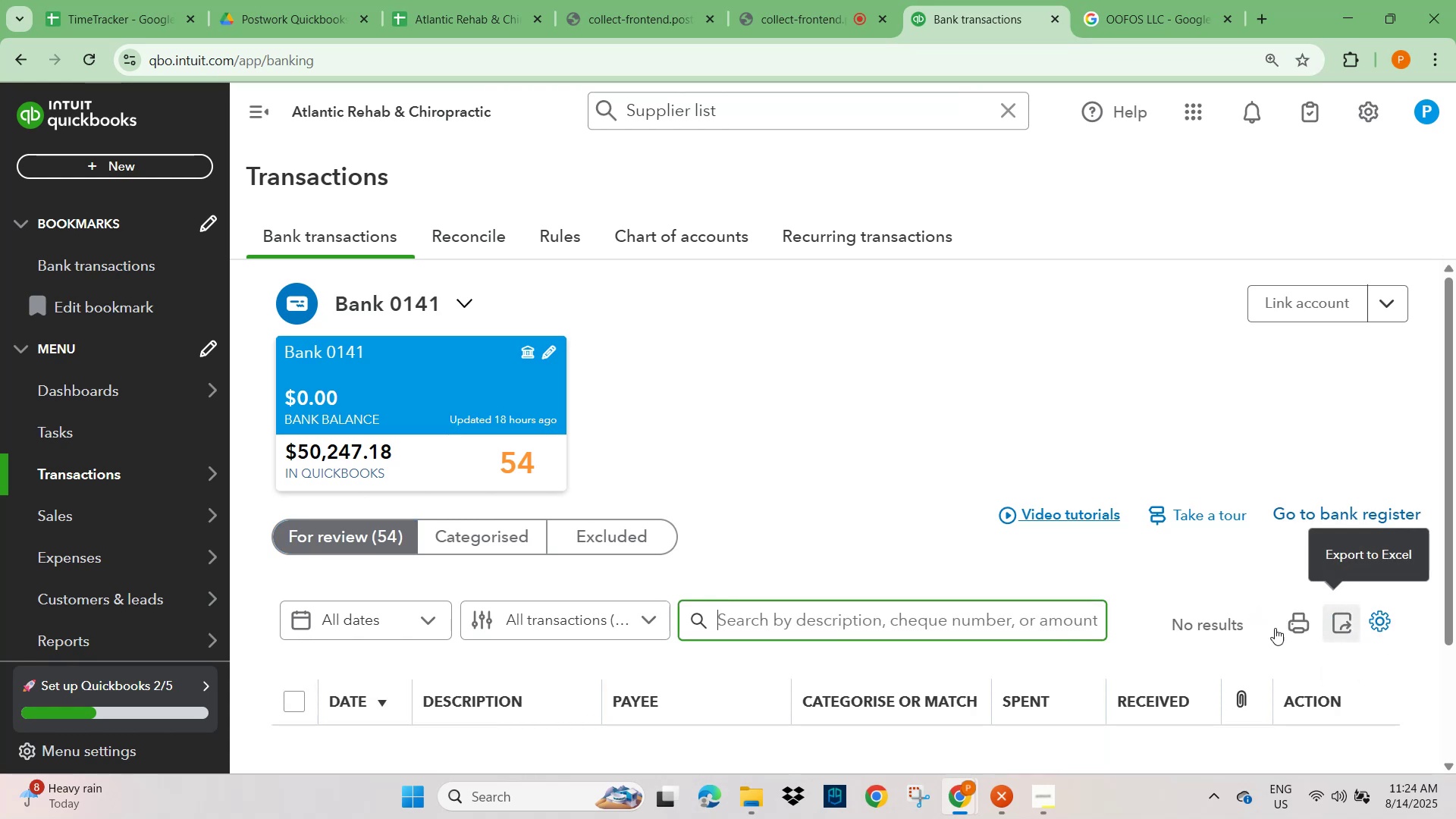 
scroll: coordinate [641, 582], scroll_direction: down, amount: 10.0
 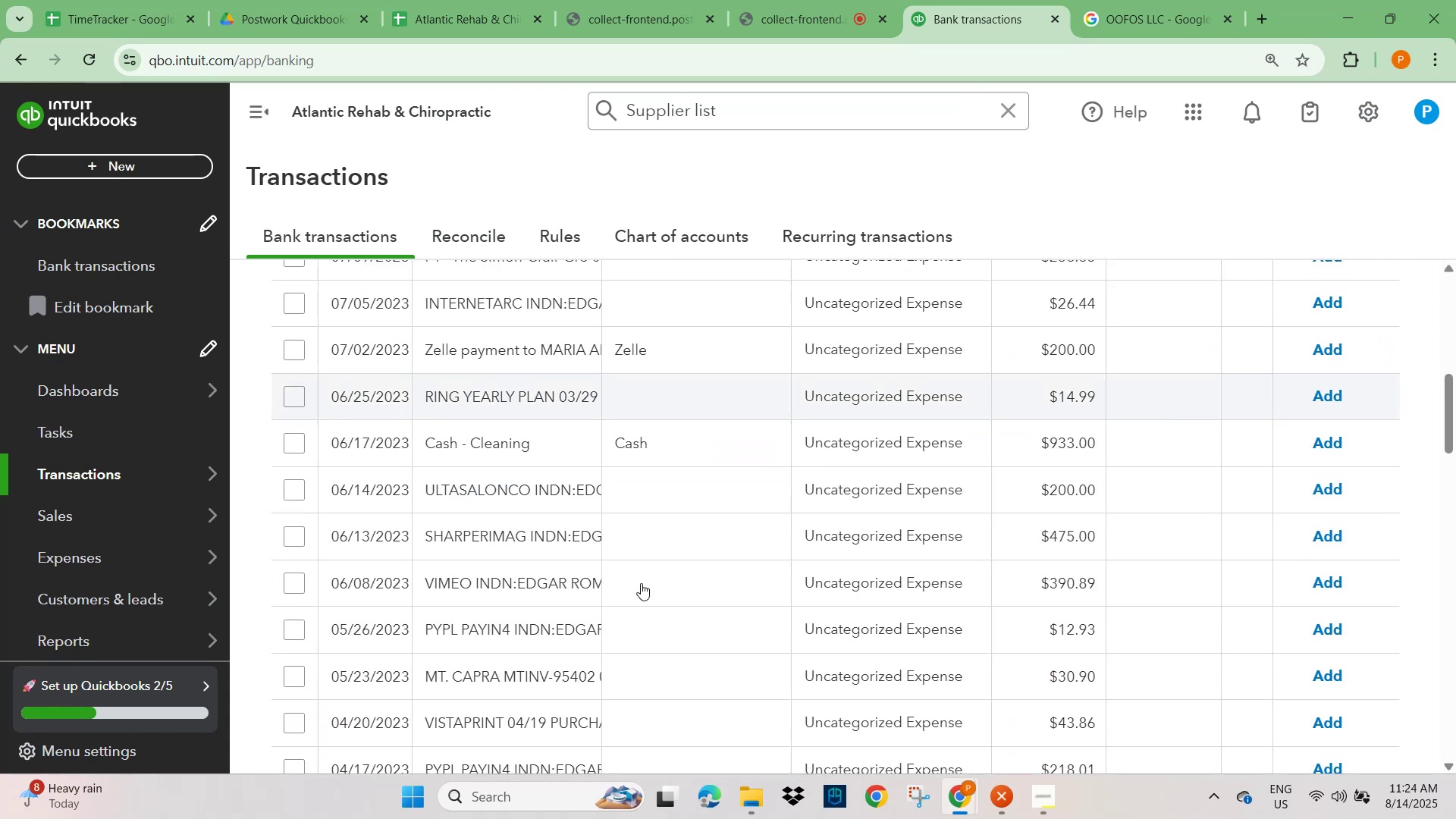 
scroll: coordinate [641, 583], scroll_direction: up, amount: 5.0
 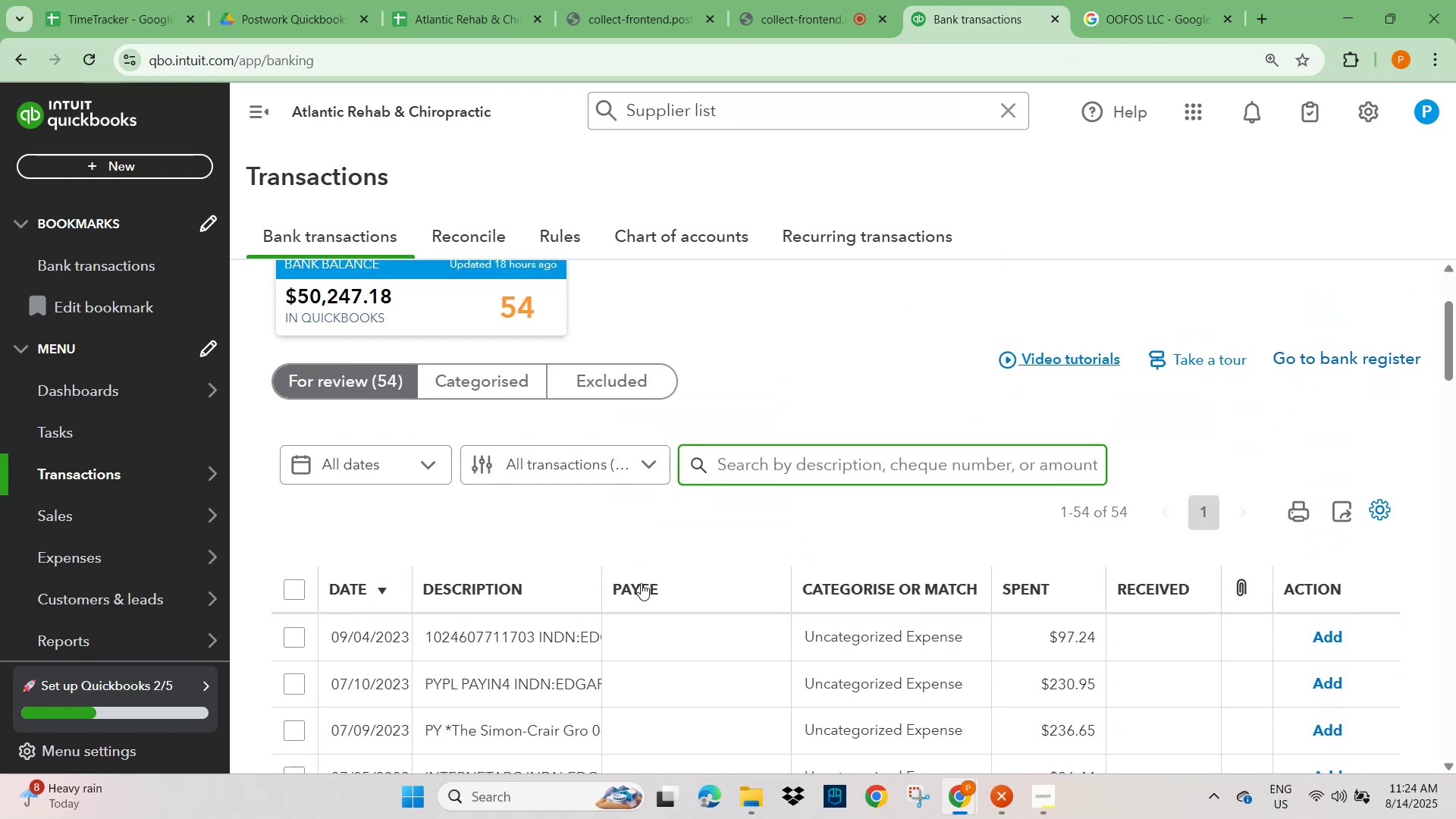 
scroll: coordinate [641, 583], scroll_direction: down, amount: 6.0
 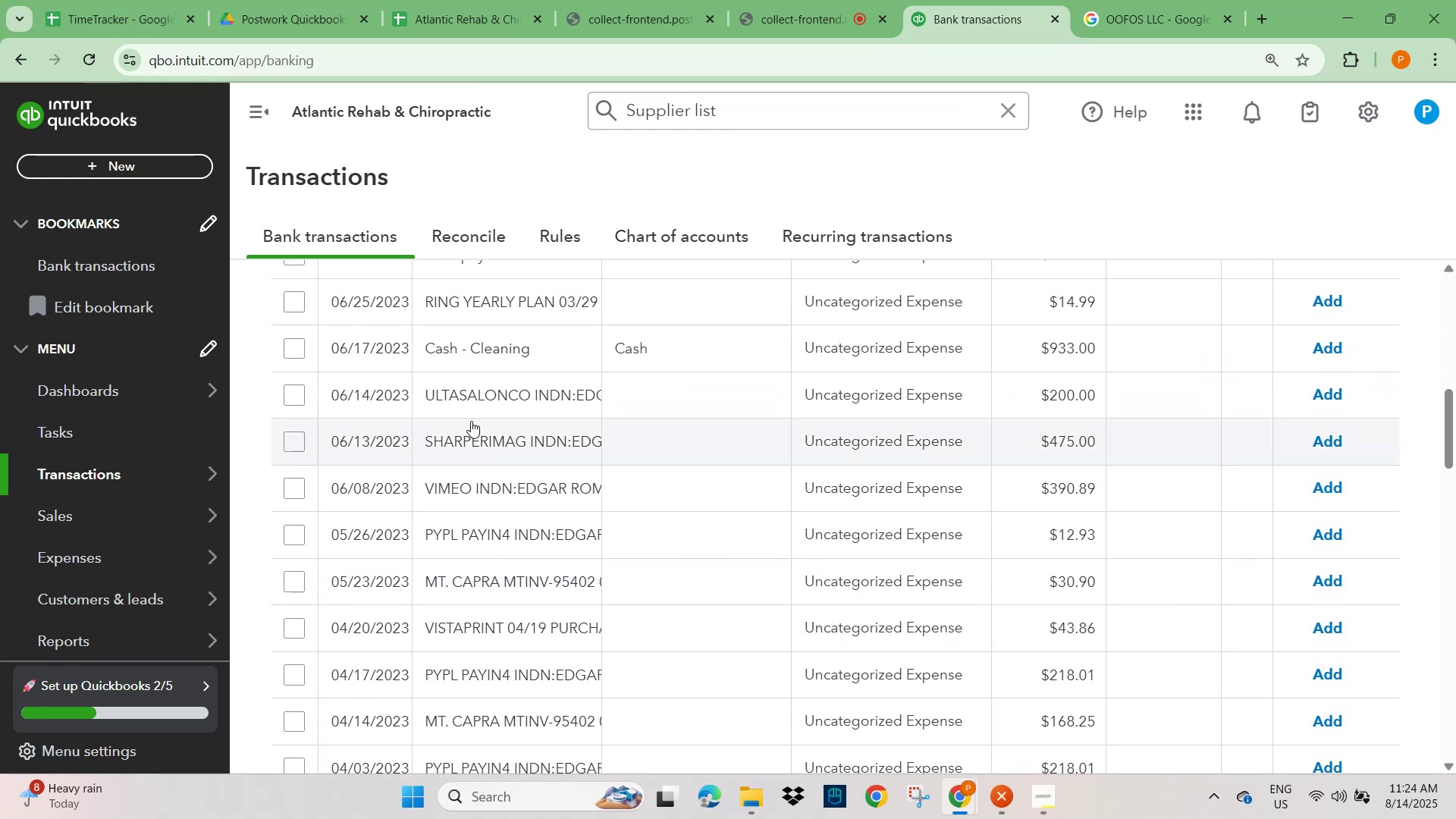 
left_click([471, 405])
 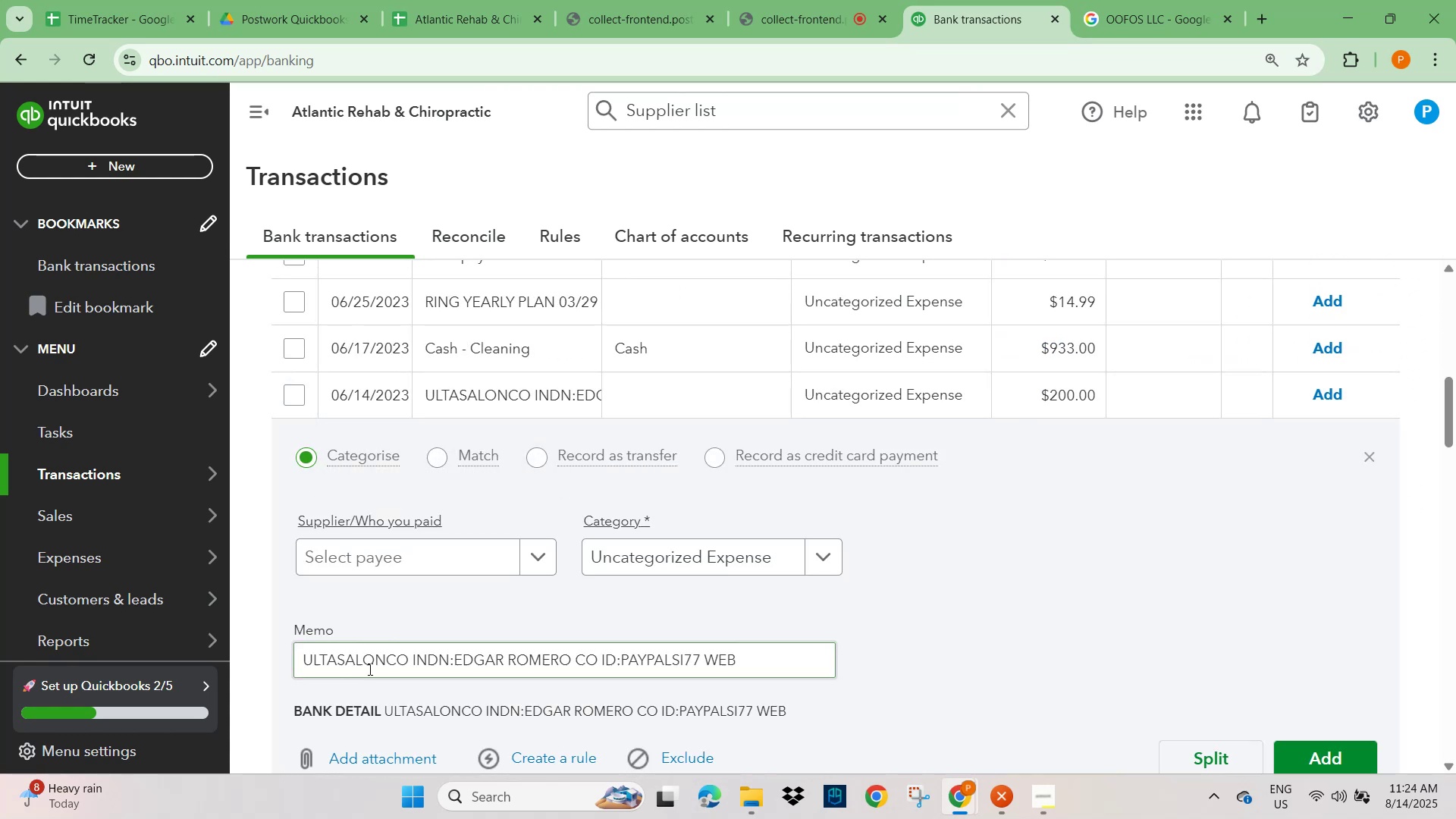 
double_click([387, 661])
 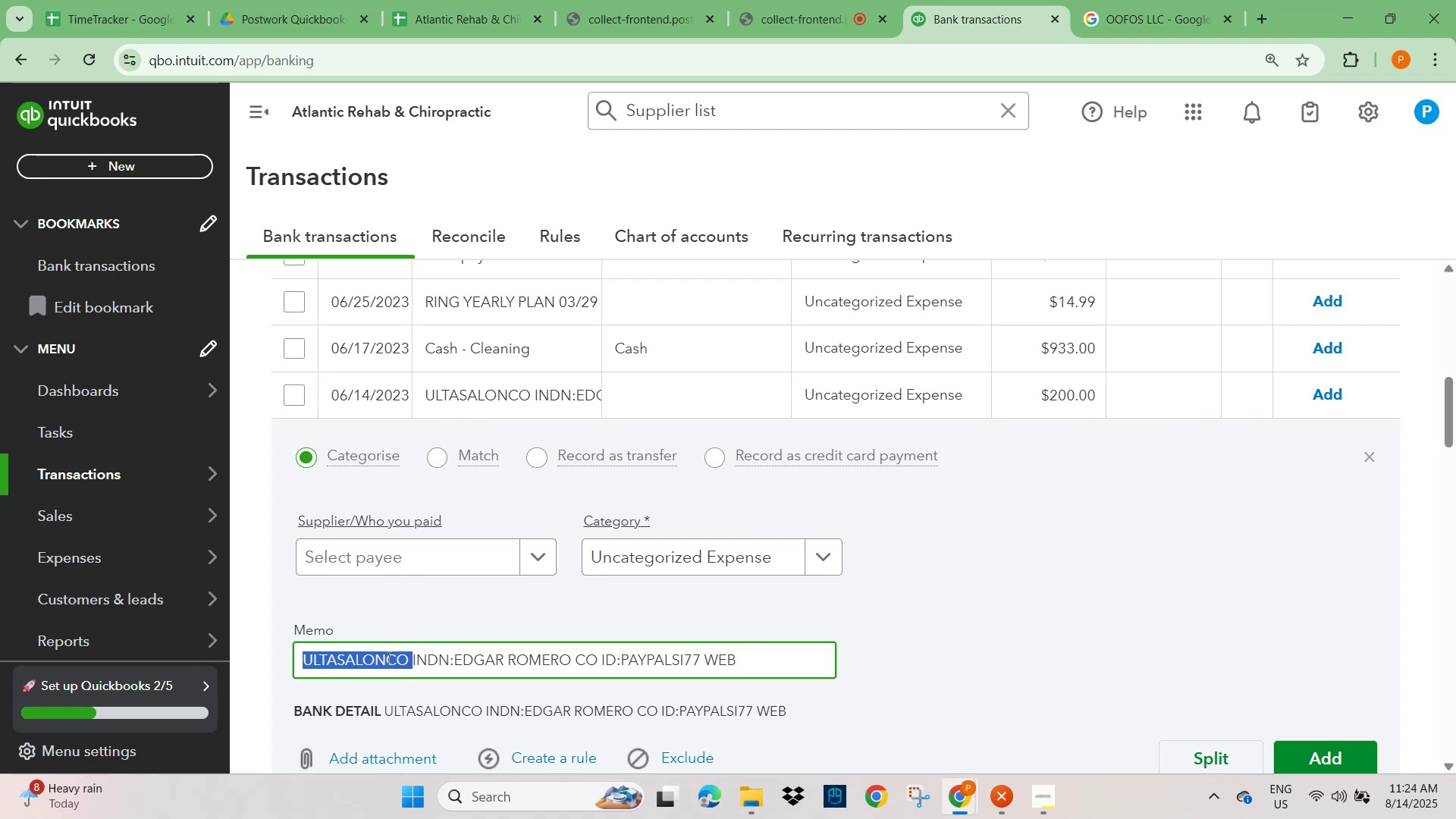 
key(Control+C)
 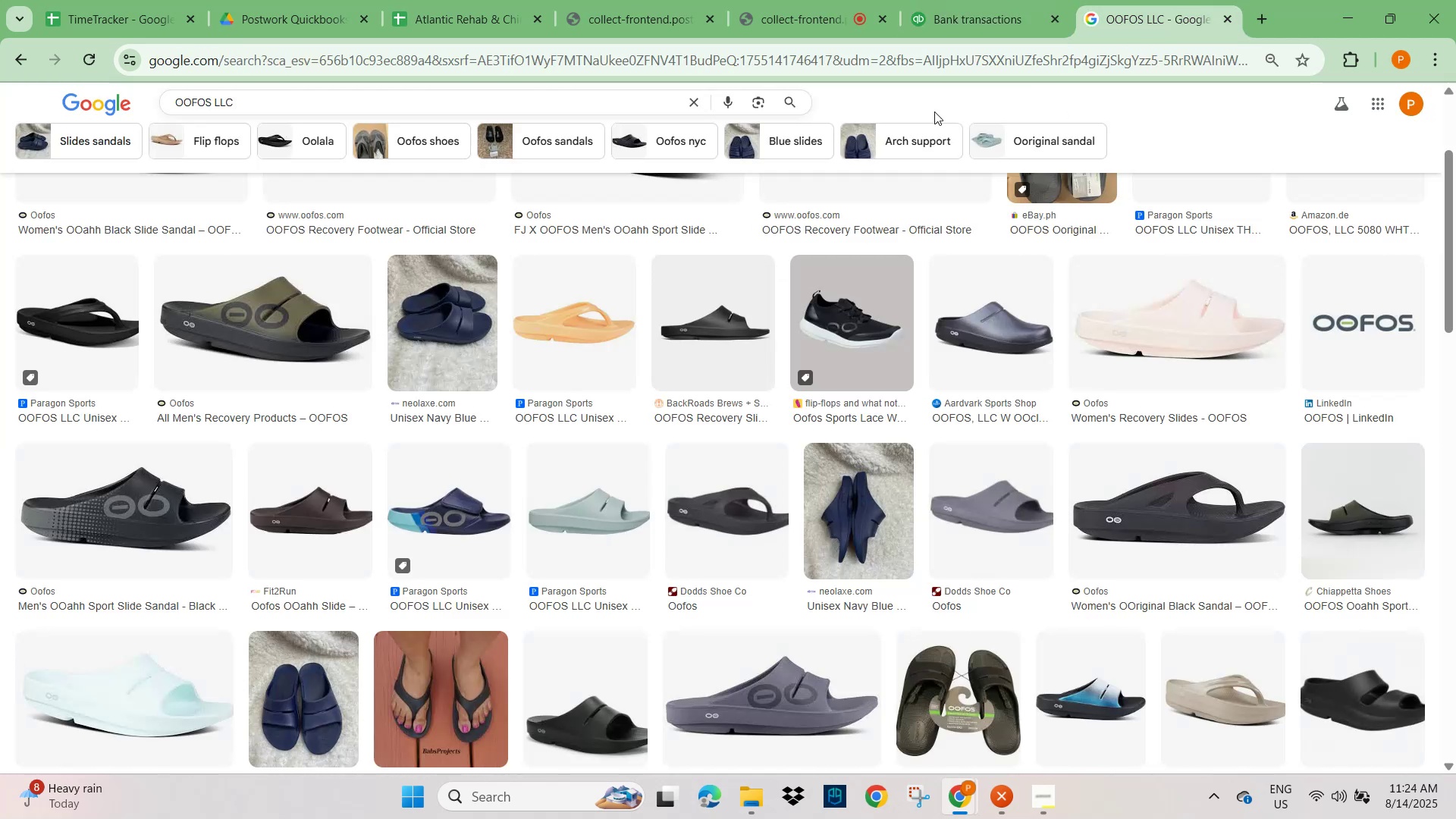 
scroll: coordinate [674, 309], scroll_direction: up, amount: 5.0
 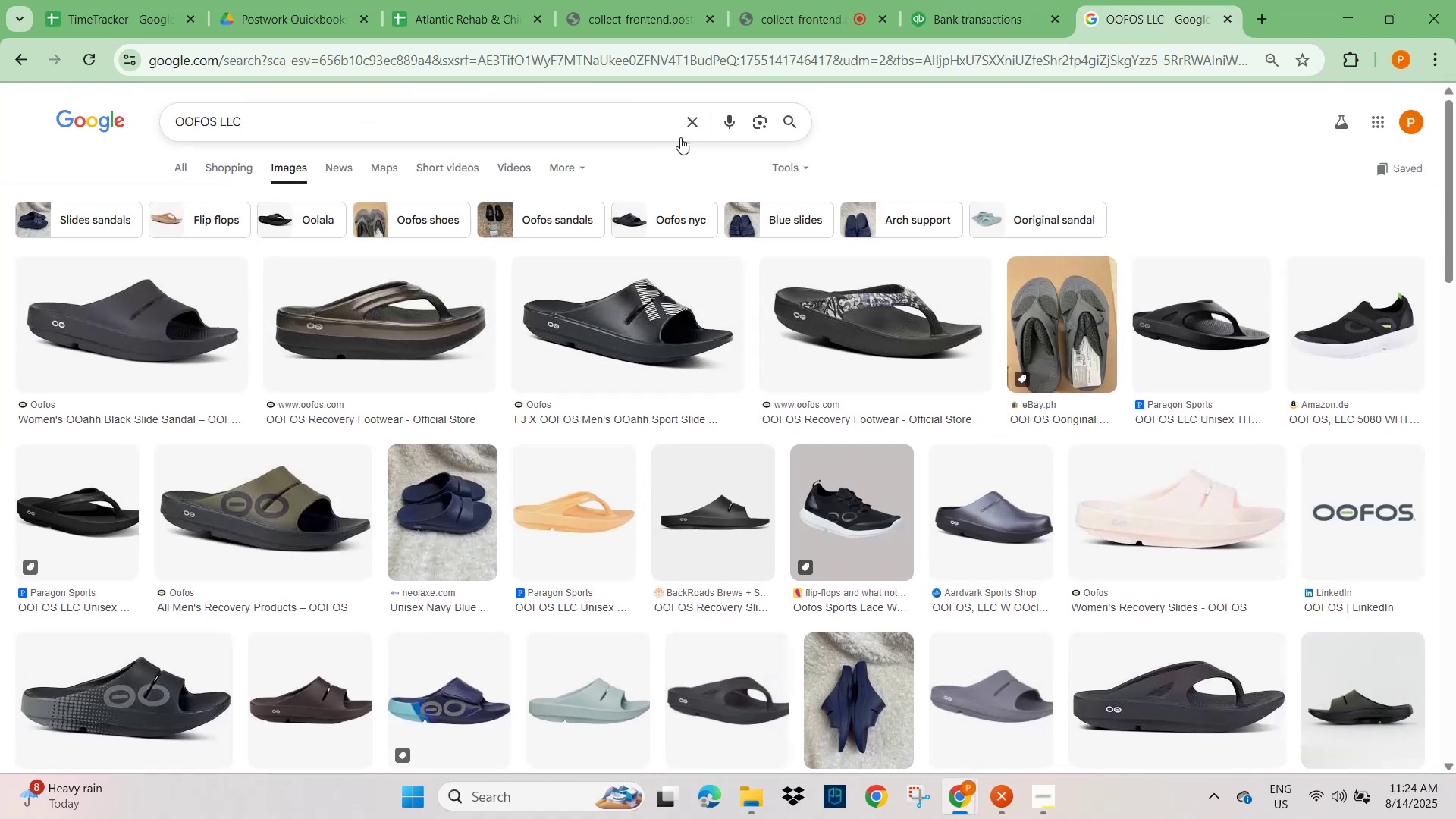 
left_click([680, 131])
 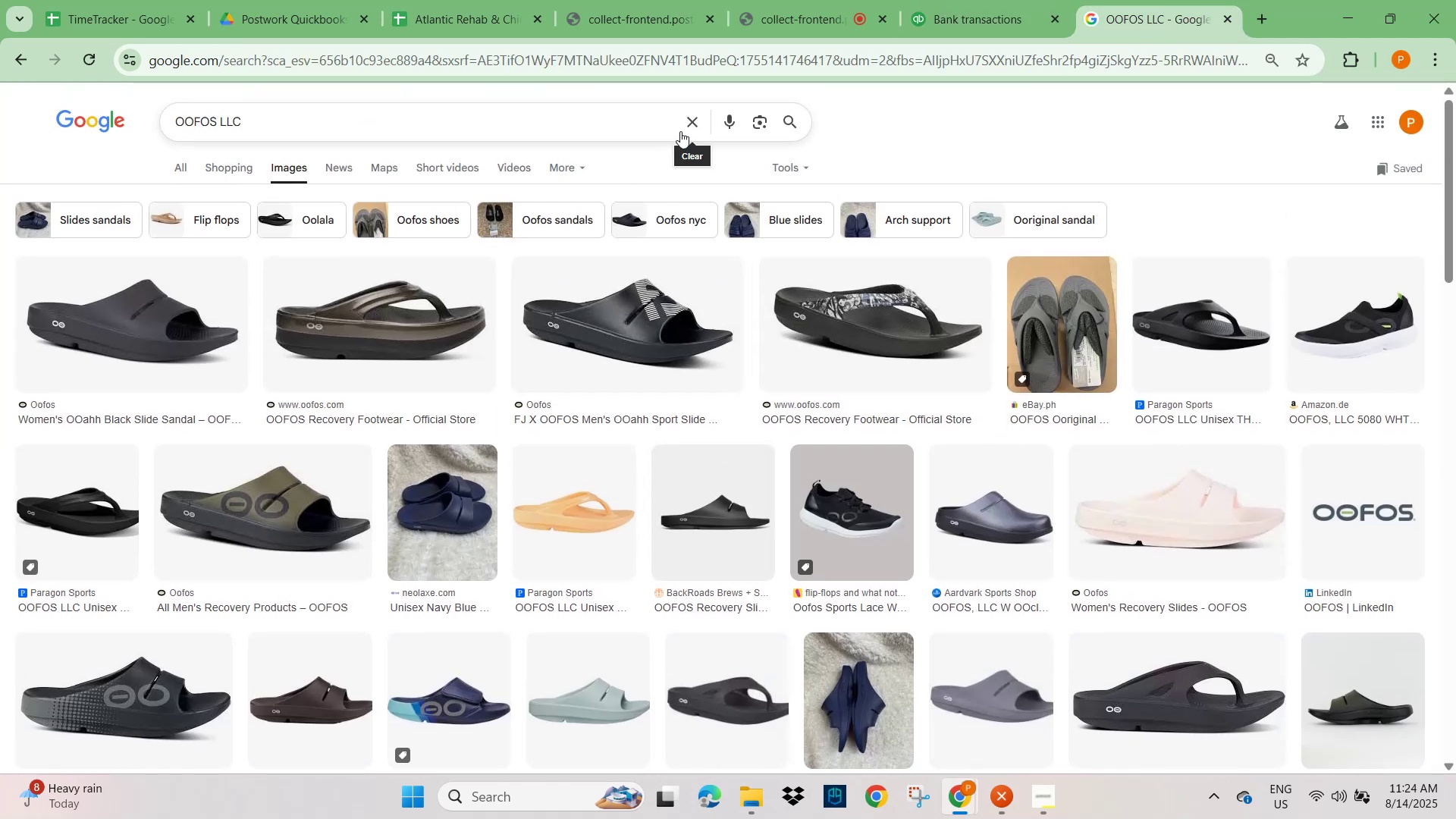 
key(Control+V)
 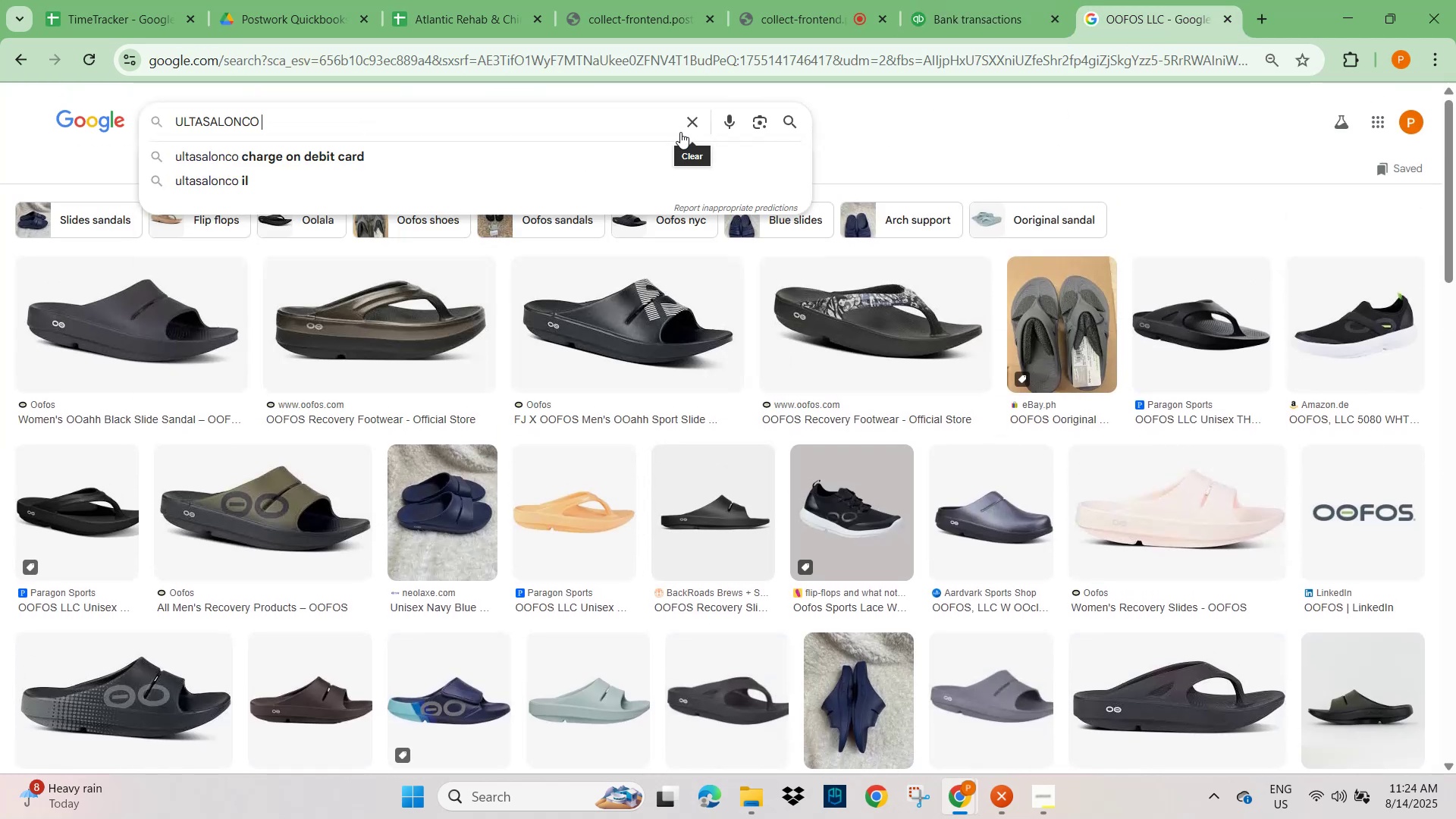 
key(NumpadEnter)
 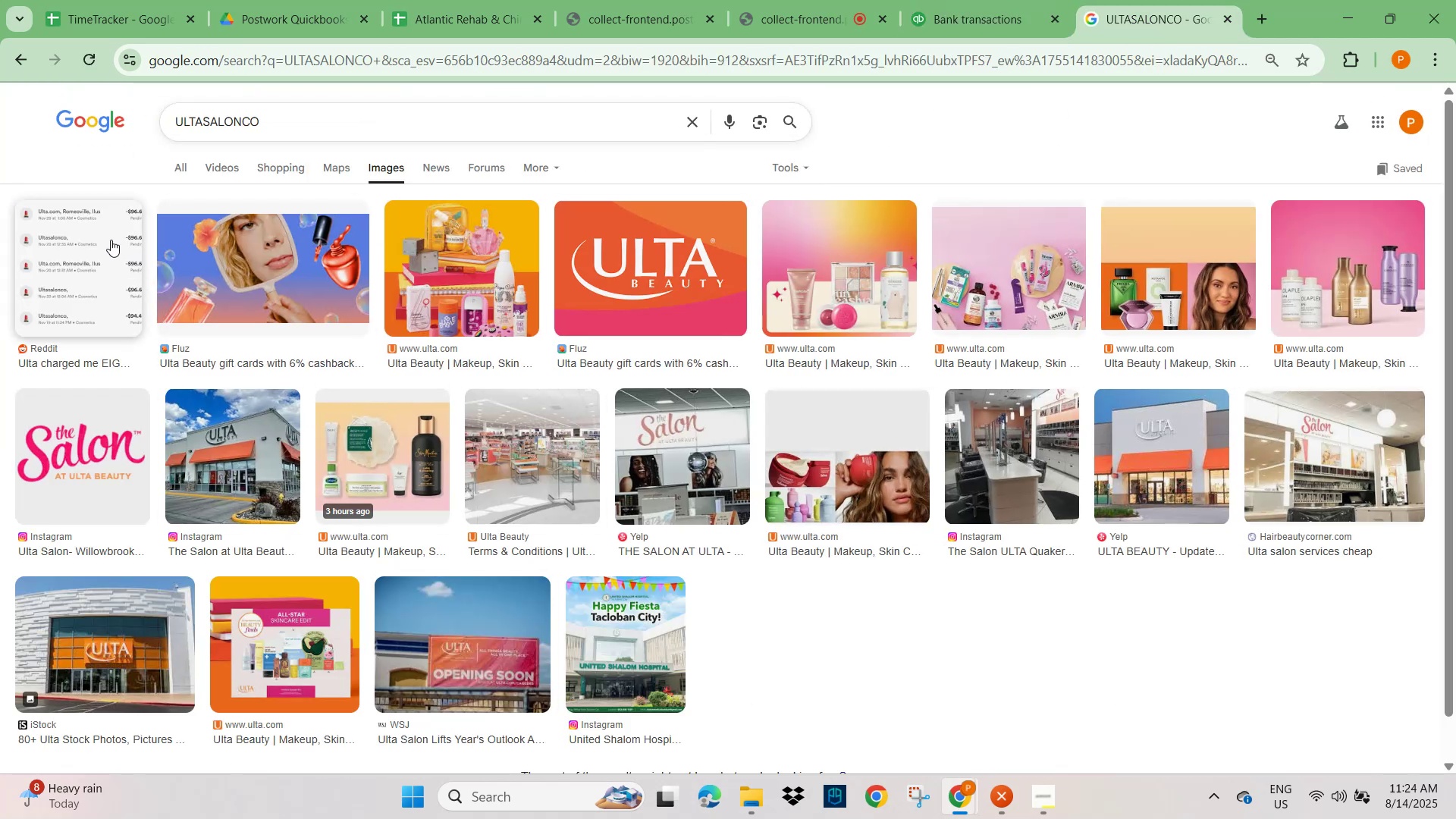 
left_click([184, 171])
 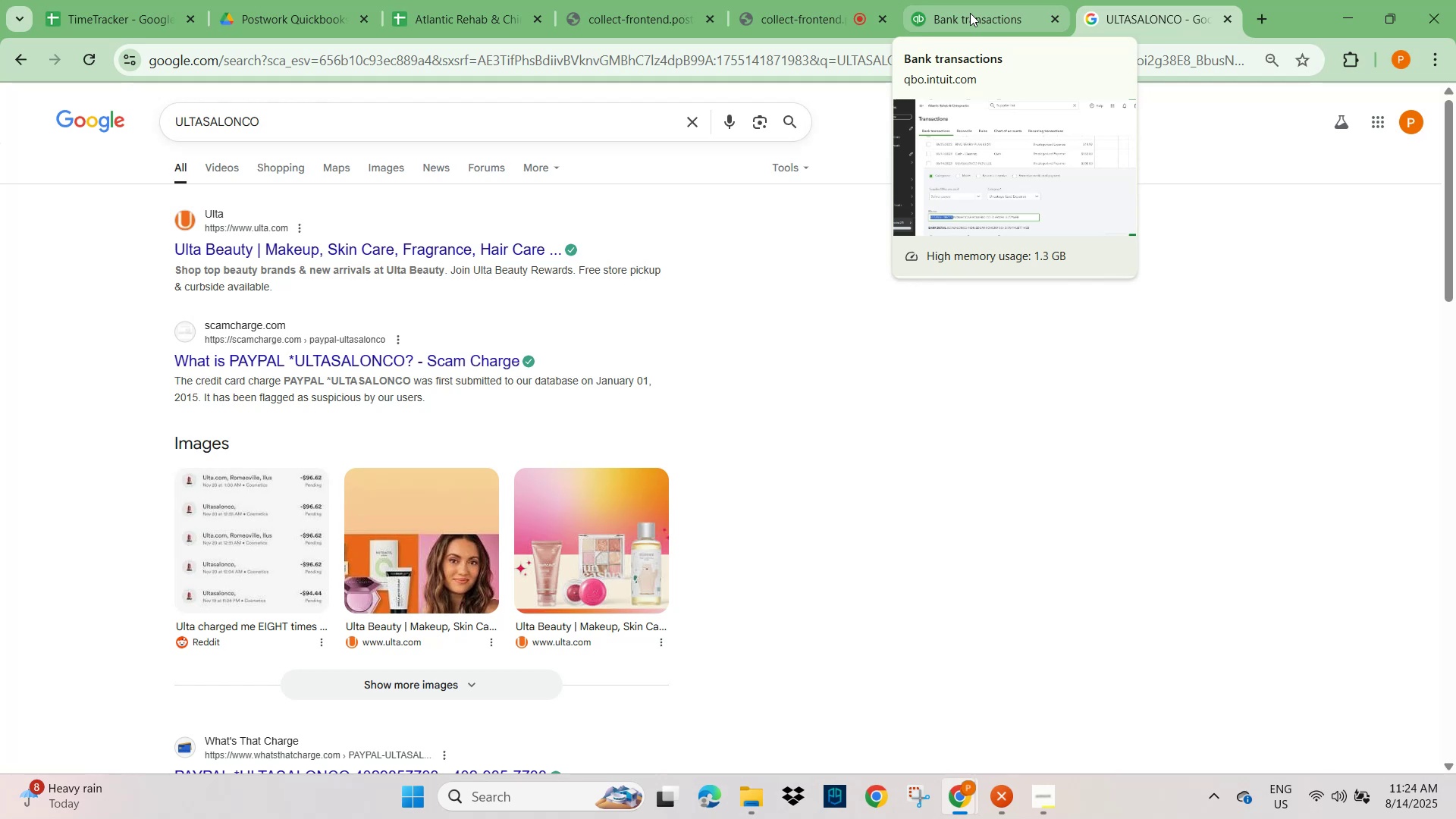 
wait(19.19)
 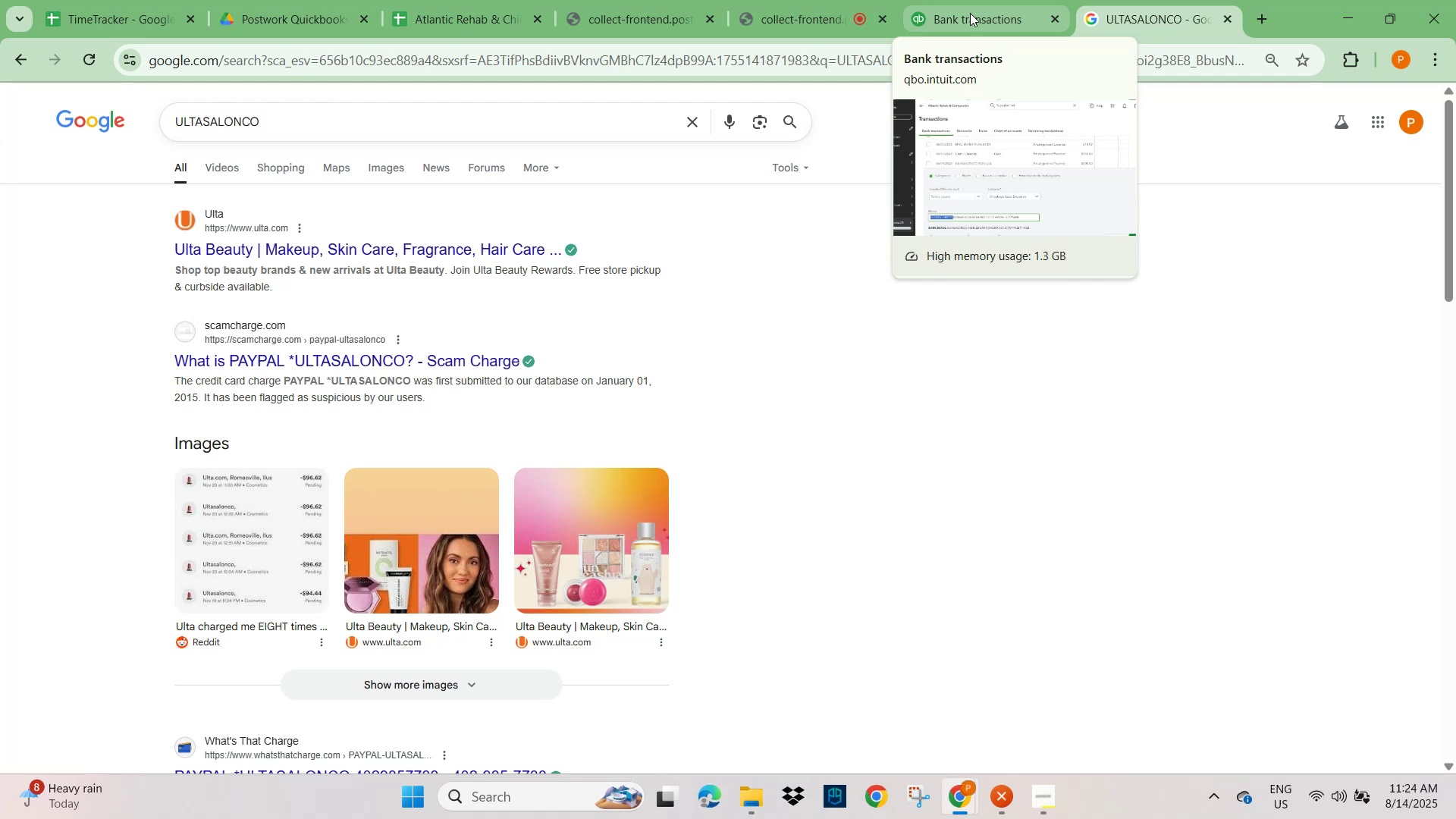 
left_click([970, 13])
 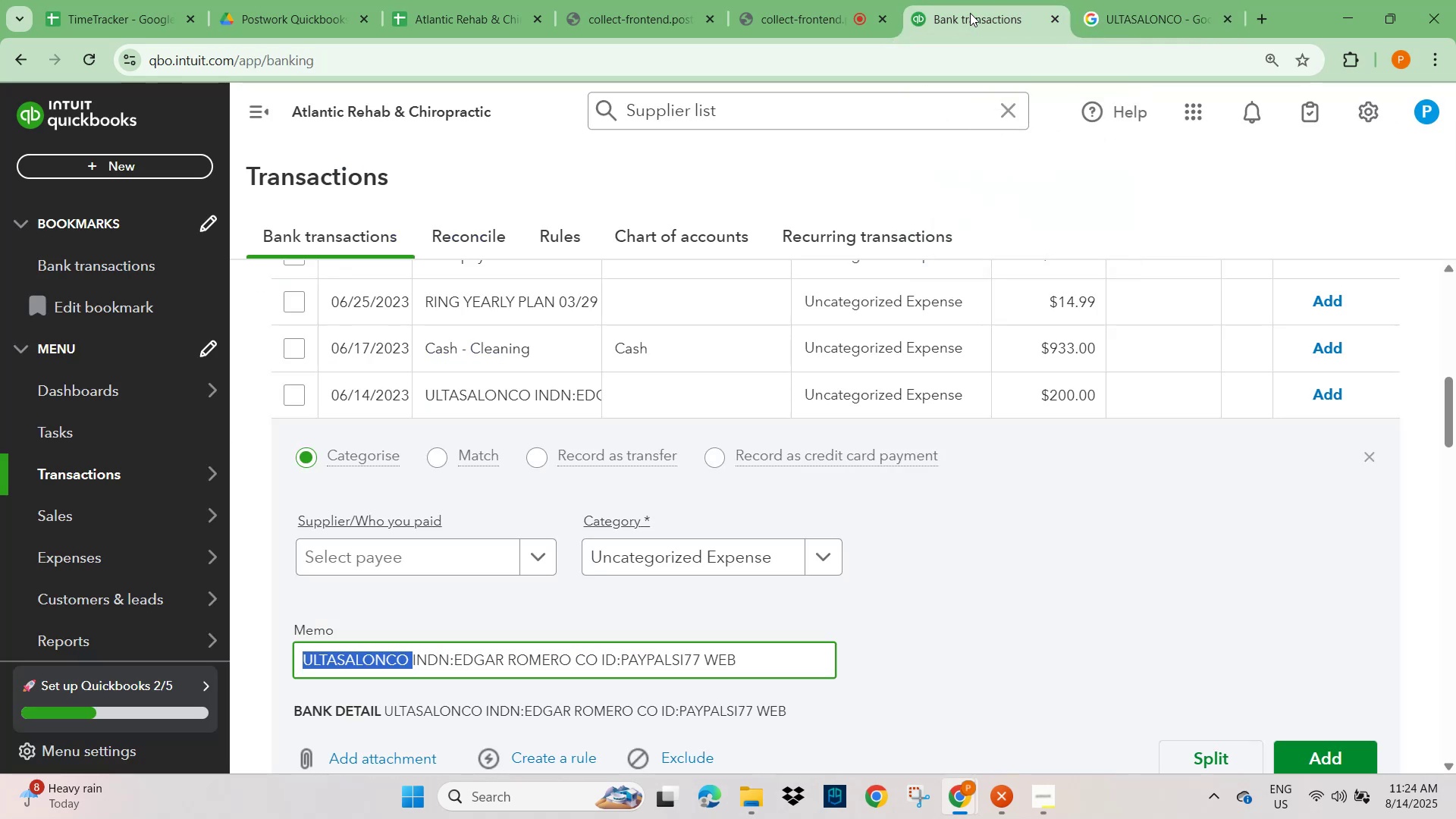 
left_click([431, 552])
 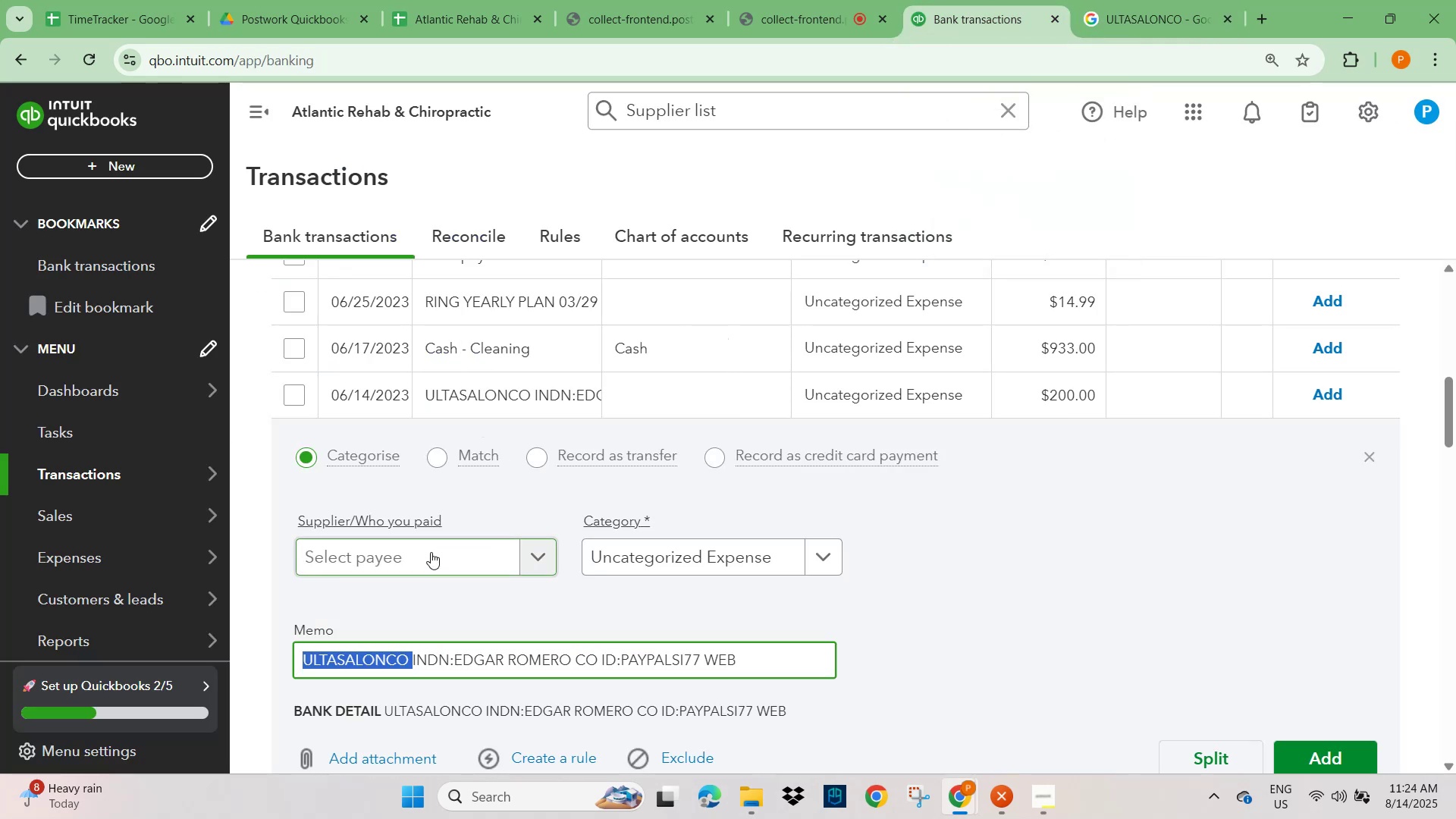 
key(Control+V)
 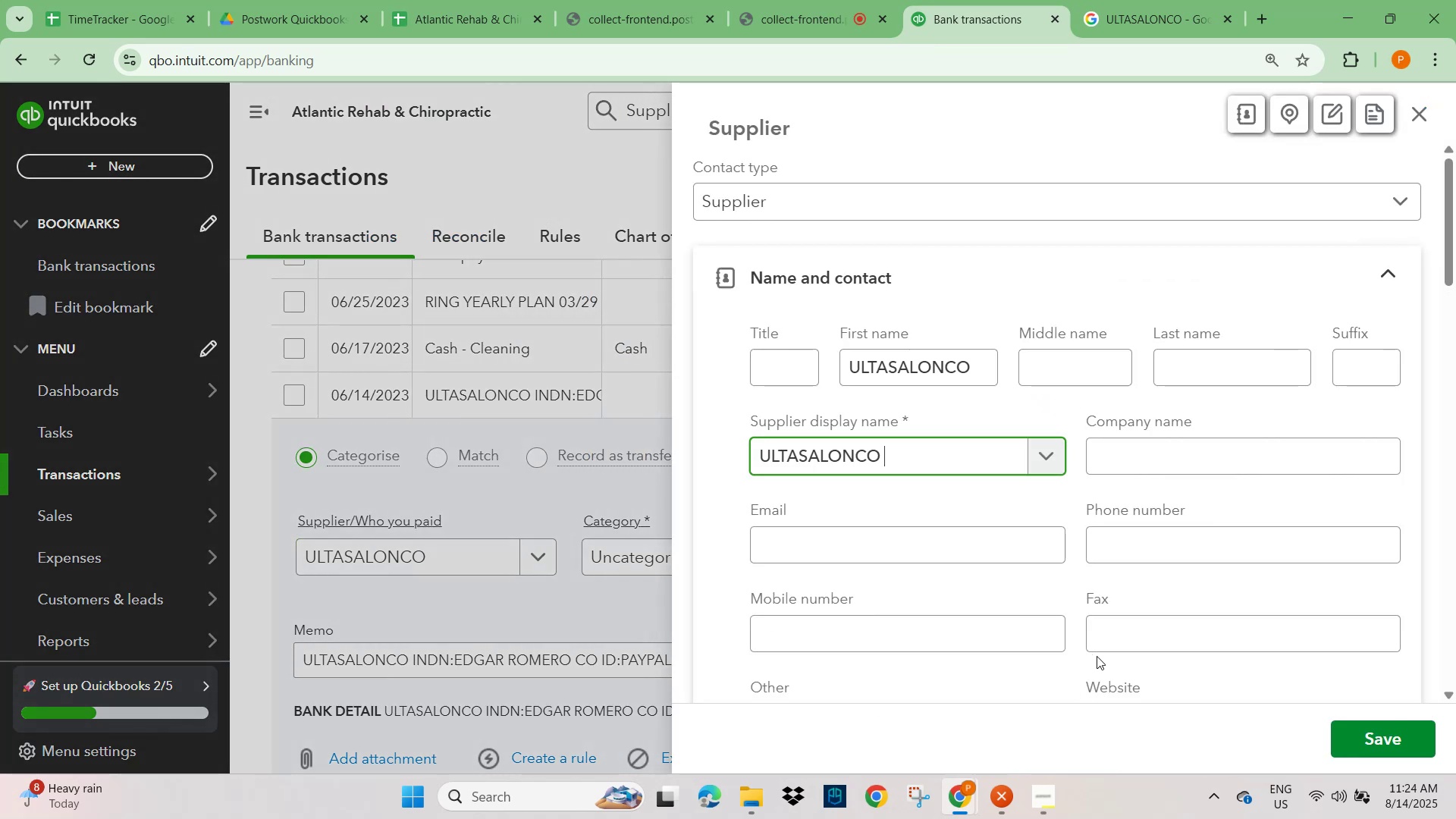 
left_click([1392, 746])
 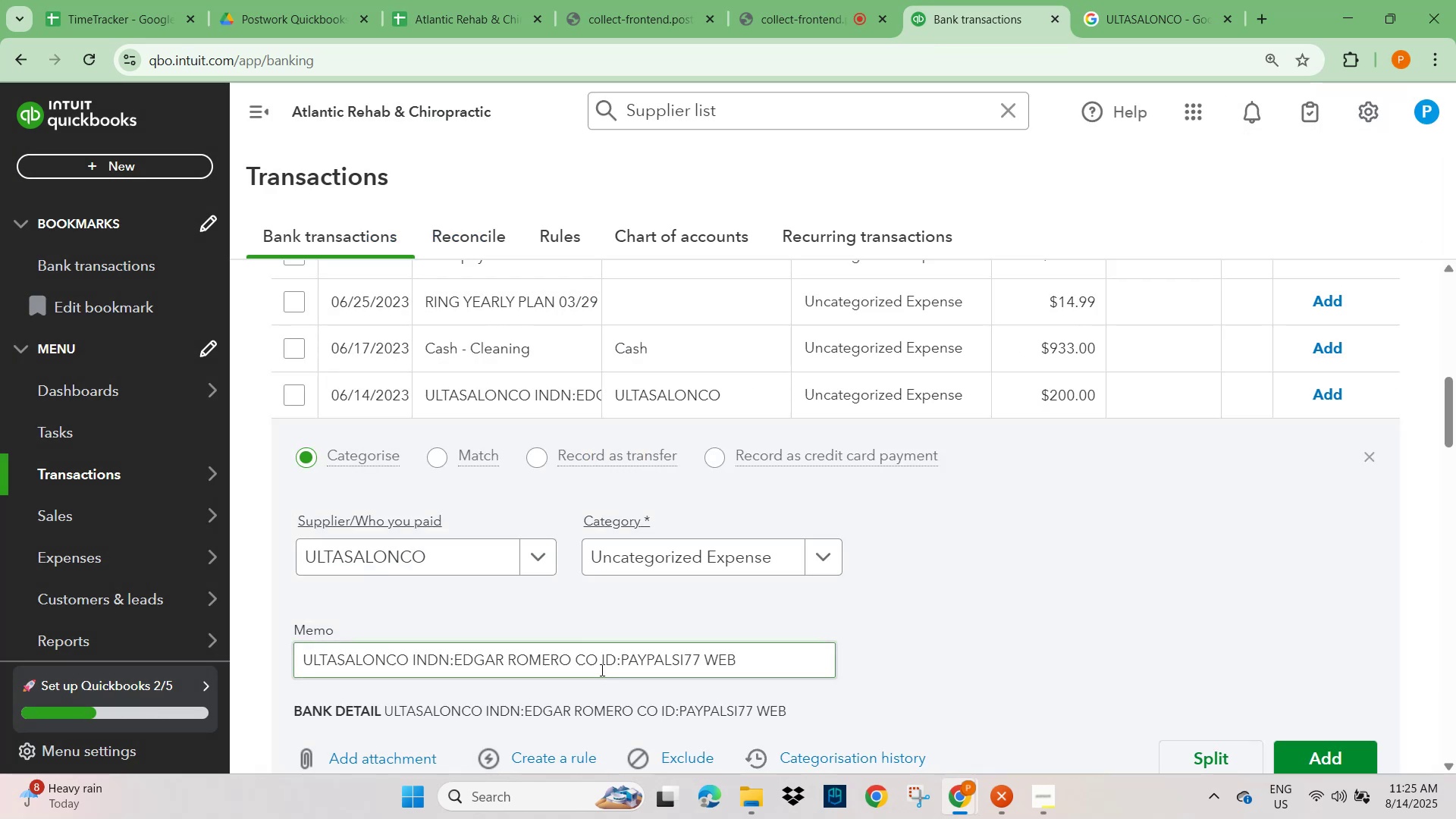 
scroll: coordinate [574, 651], scroll_direction: down, amount: 3.0
 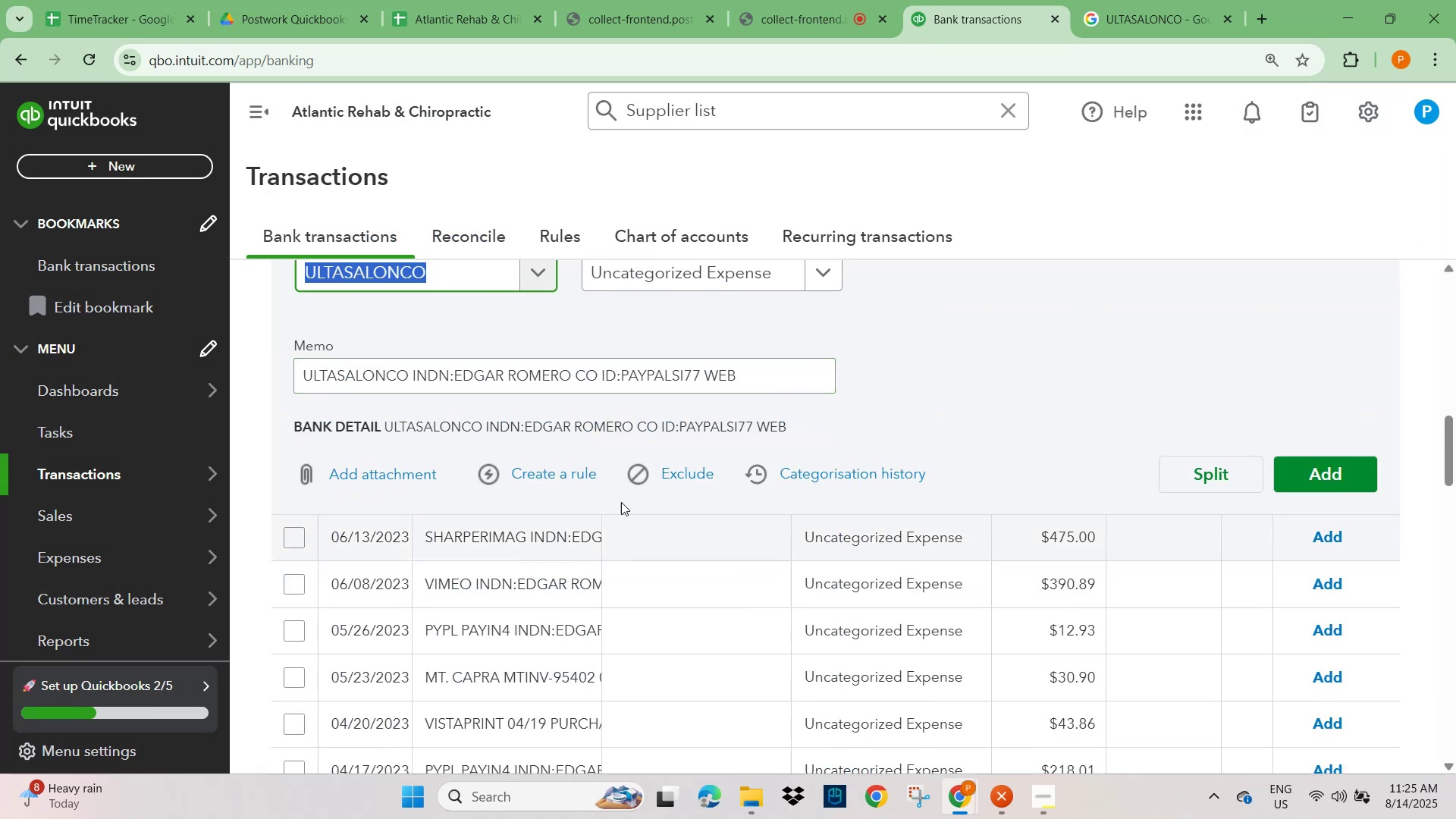 
scroll: coordinate [944, 438], scroll_direction: up, amount: 8.0
 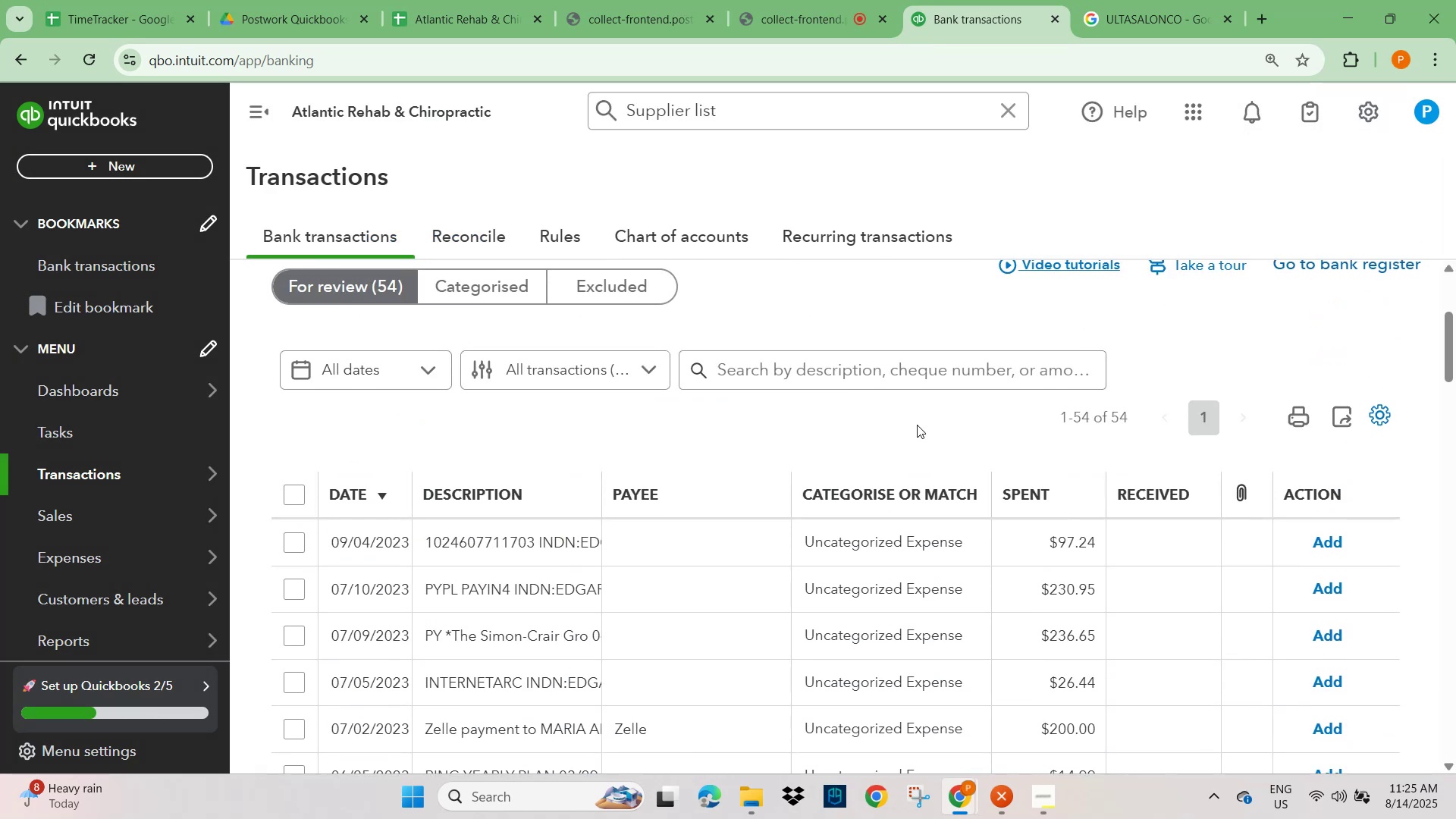 
left_click([898, 366])
 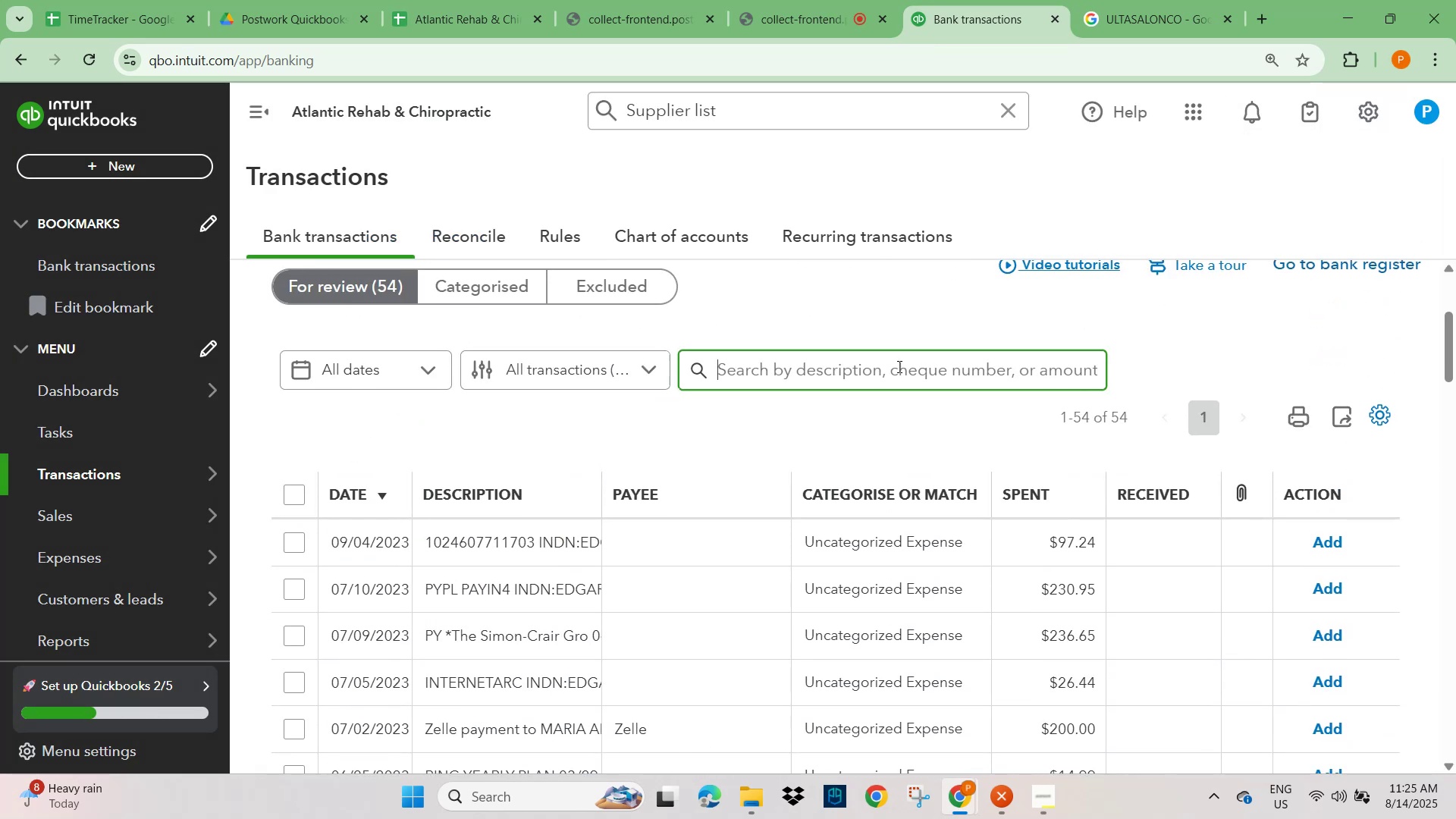 
key(Control+V)
 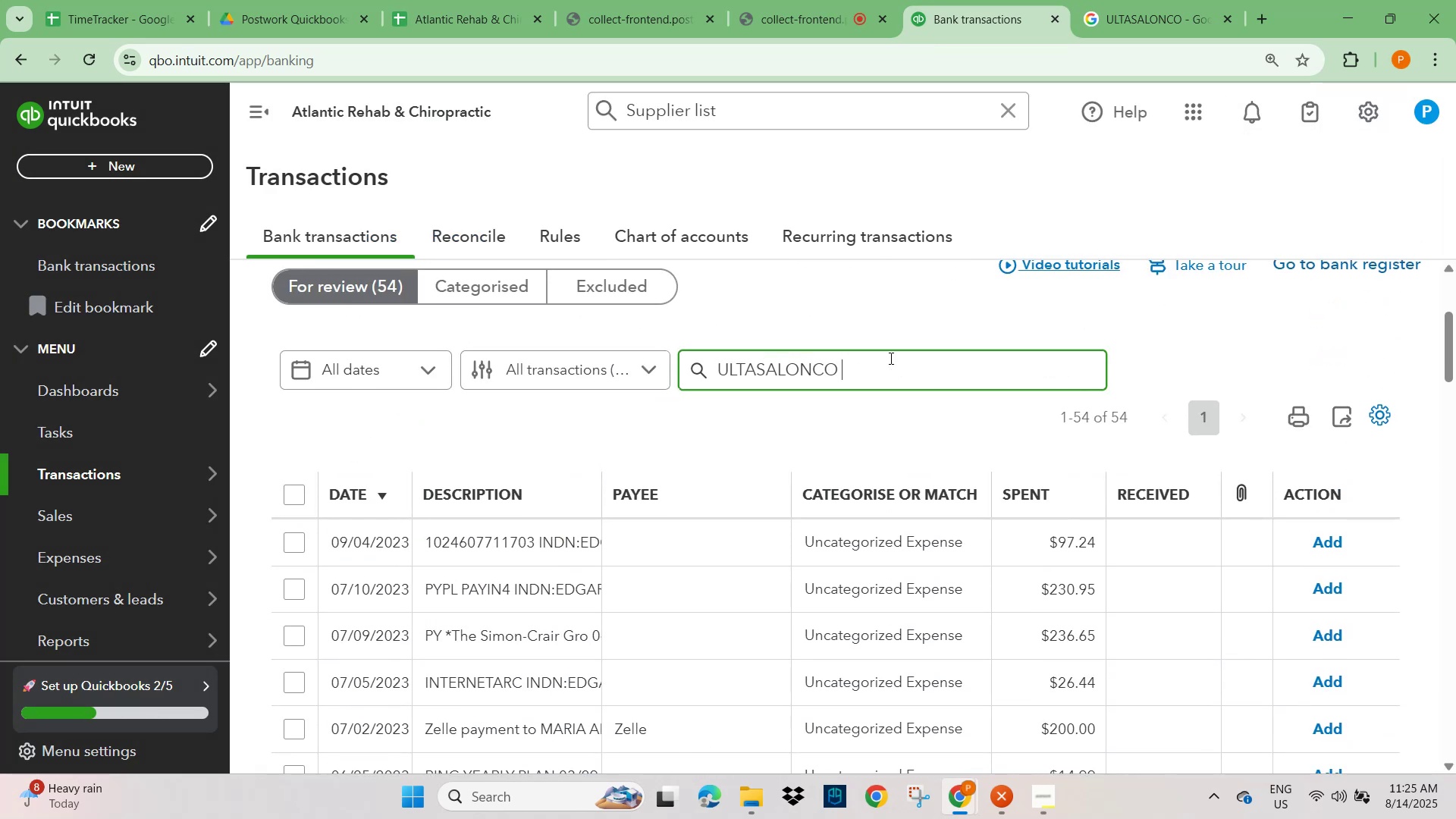 
key(NumpadEnter)
 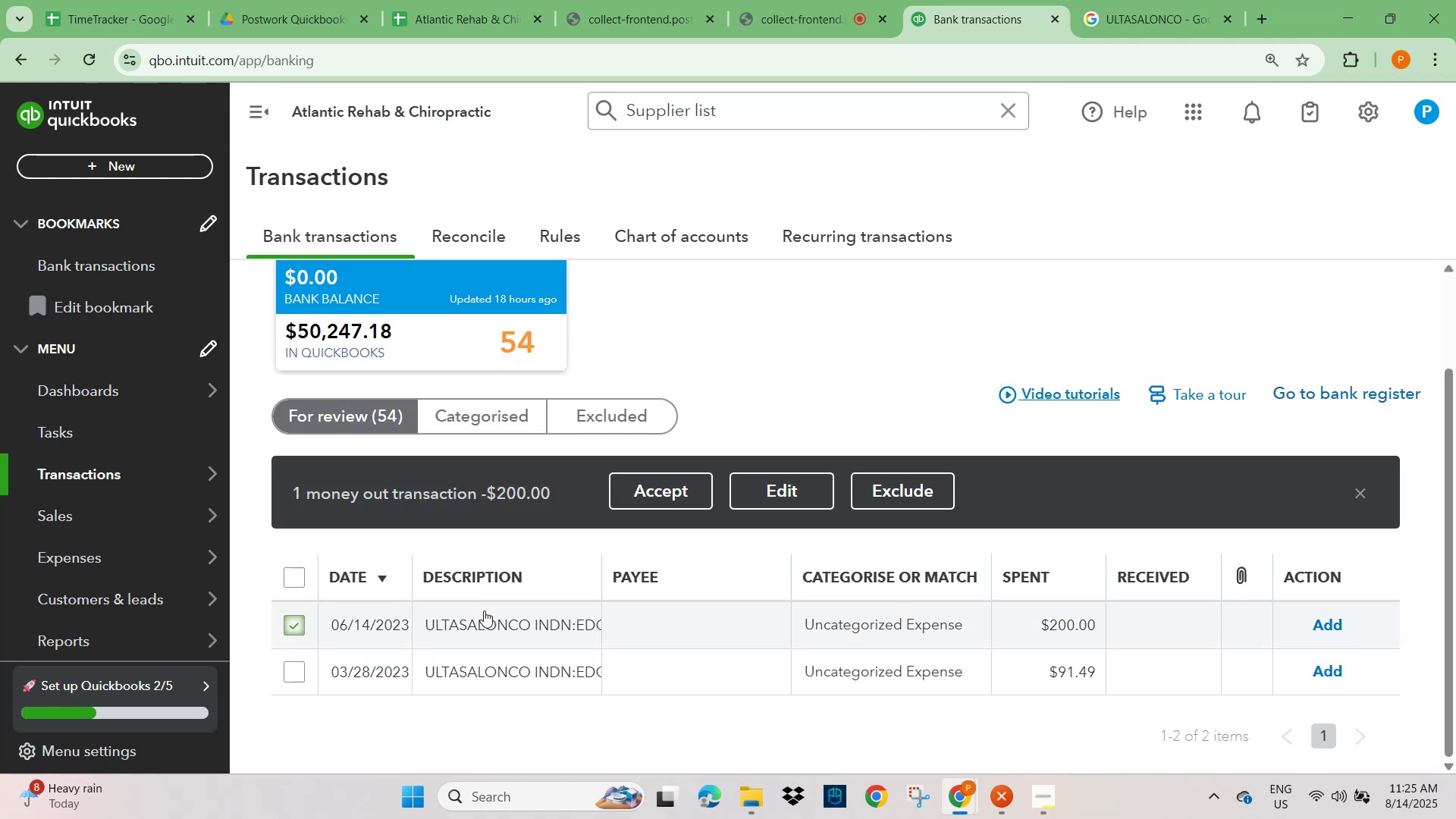 
wait(9.12)
 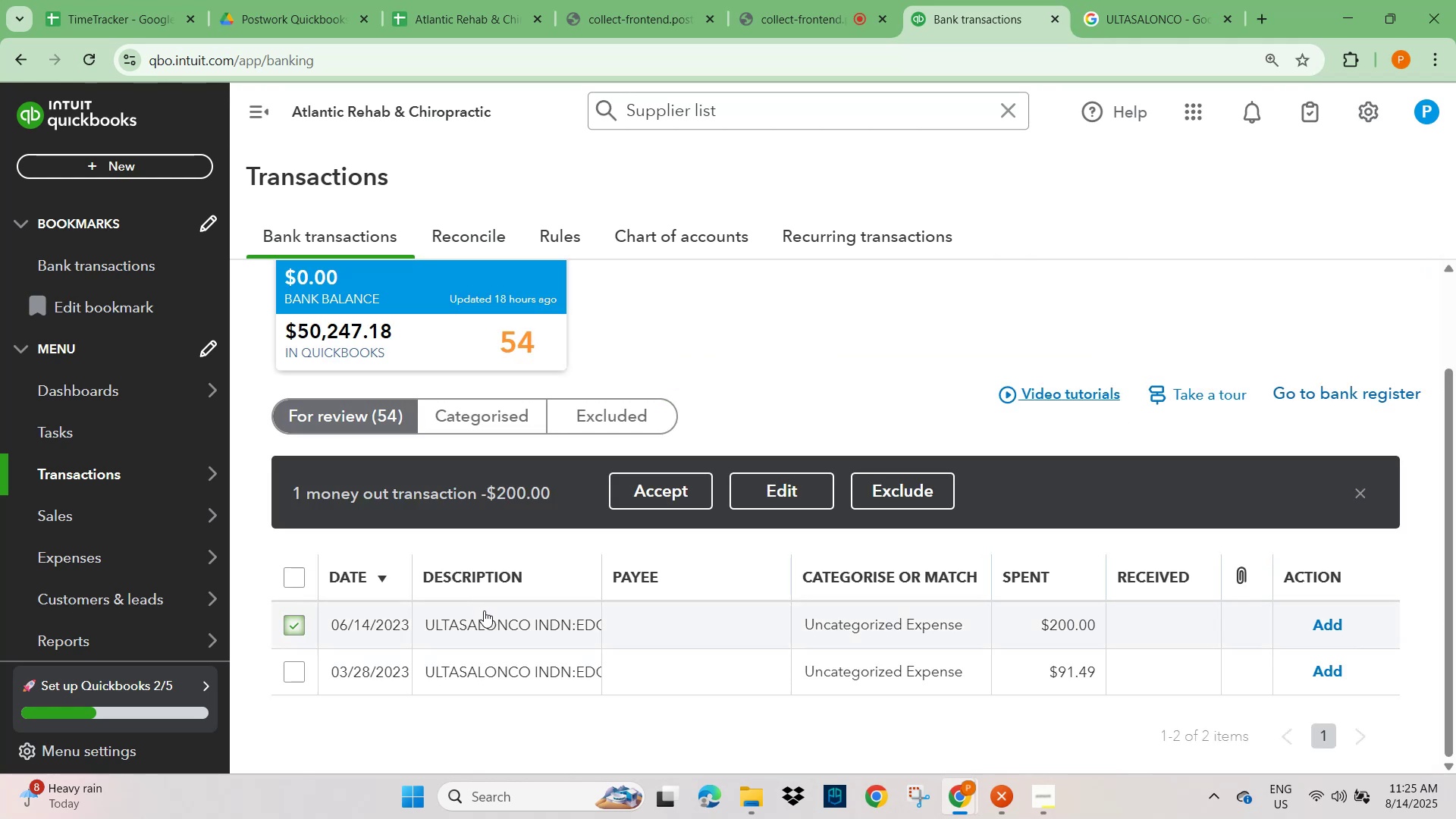 
left_click([981, 25])
 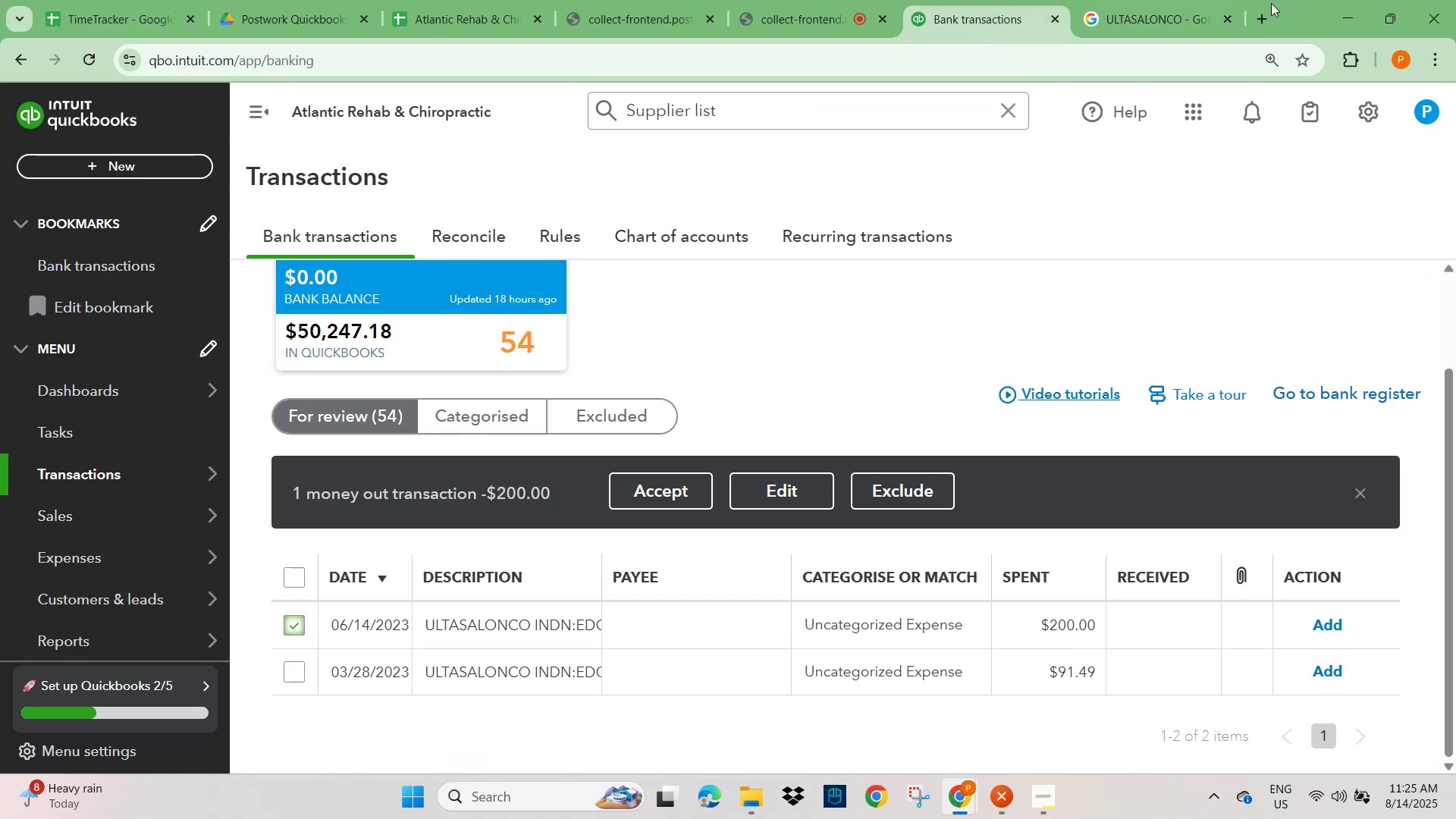 
left_click([1135, 20])
 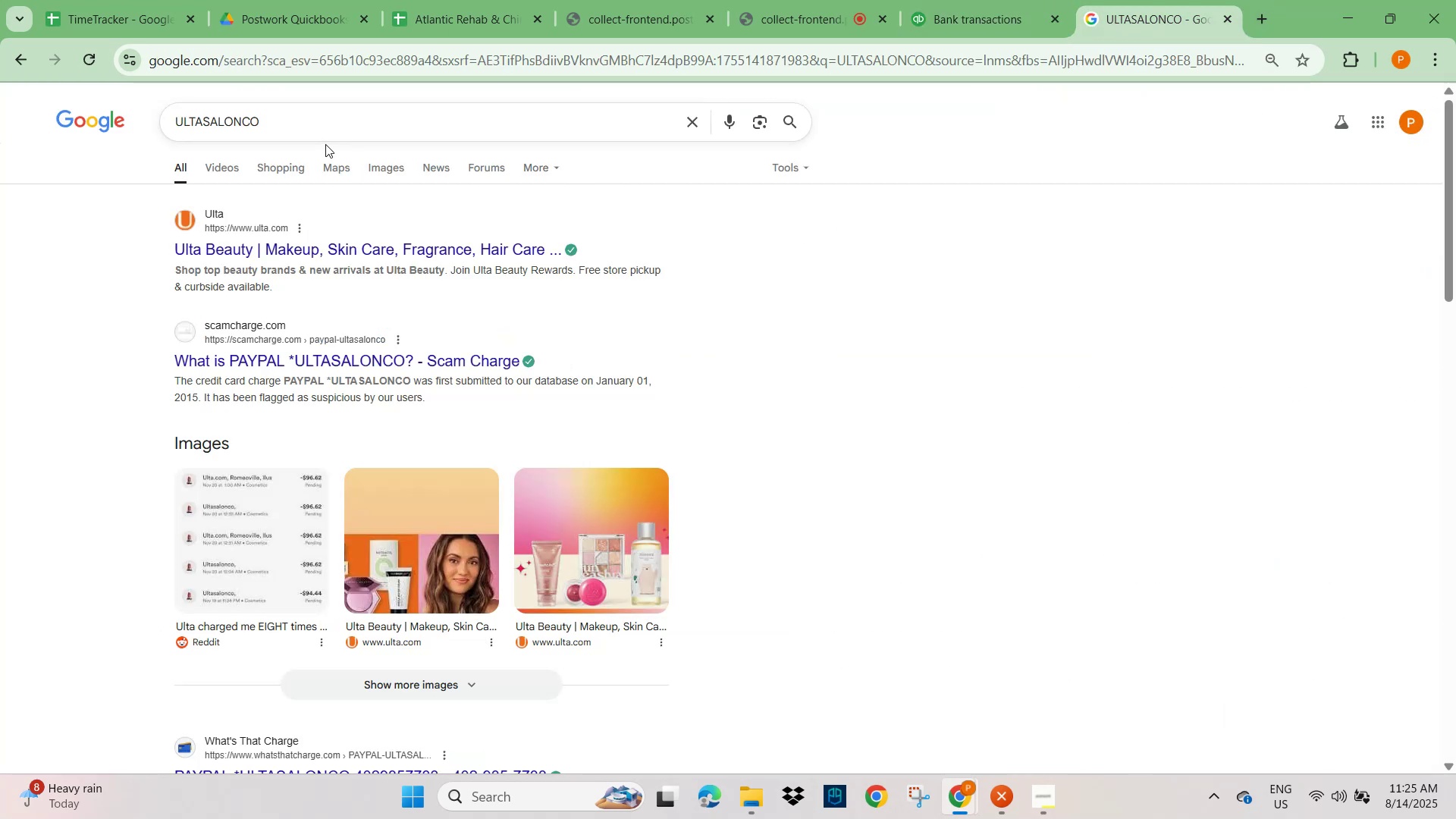 
left_click([325, 122])
 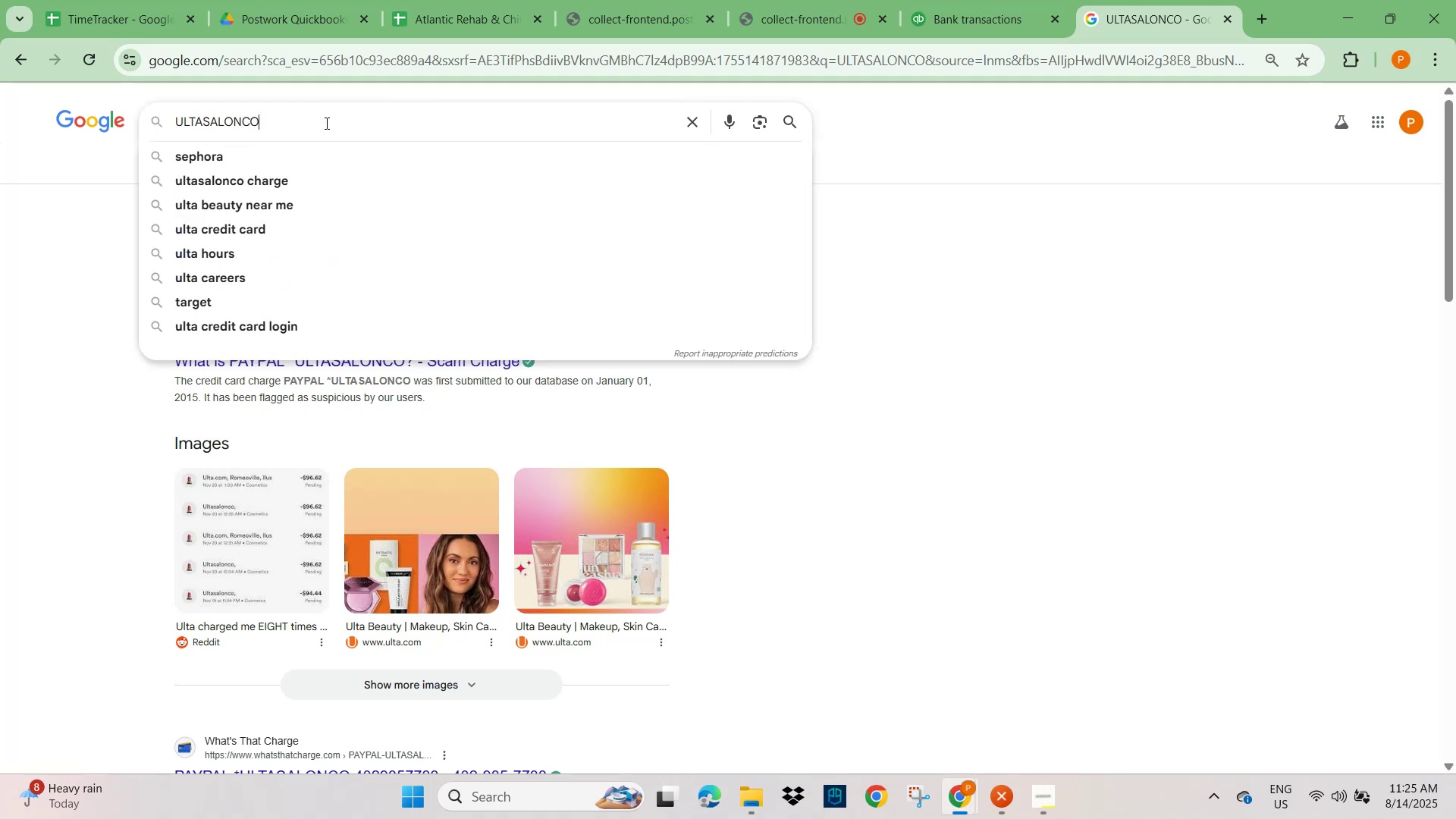 
type( INDN)
key(NumpadEnter)
 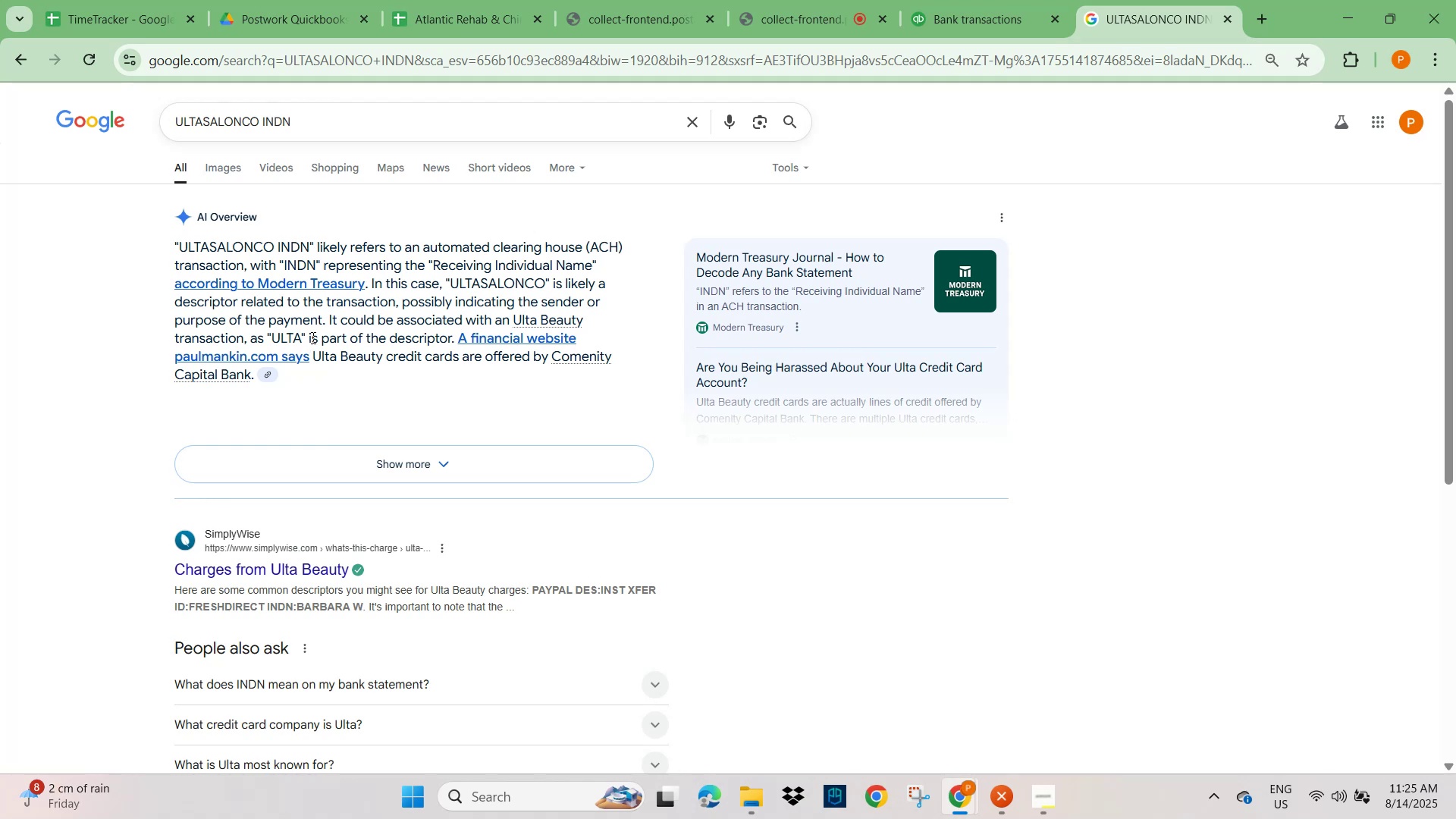 
wait(36.63)
 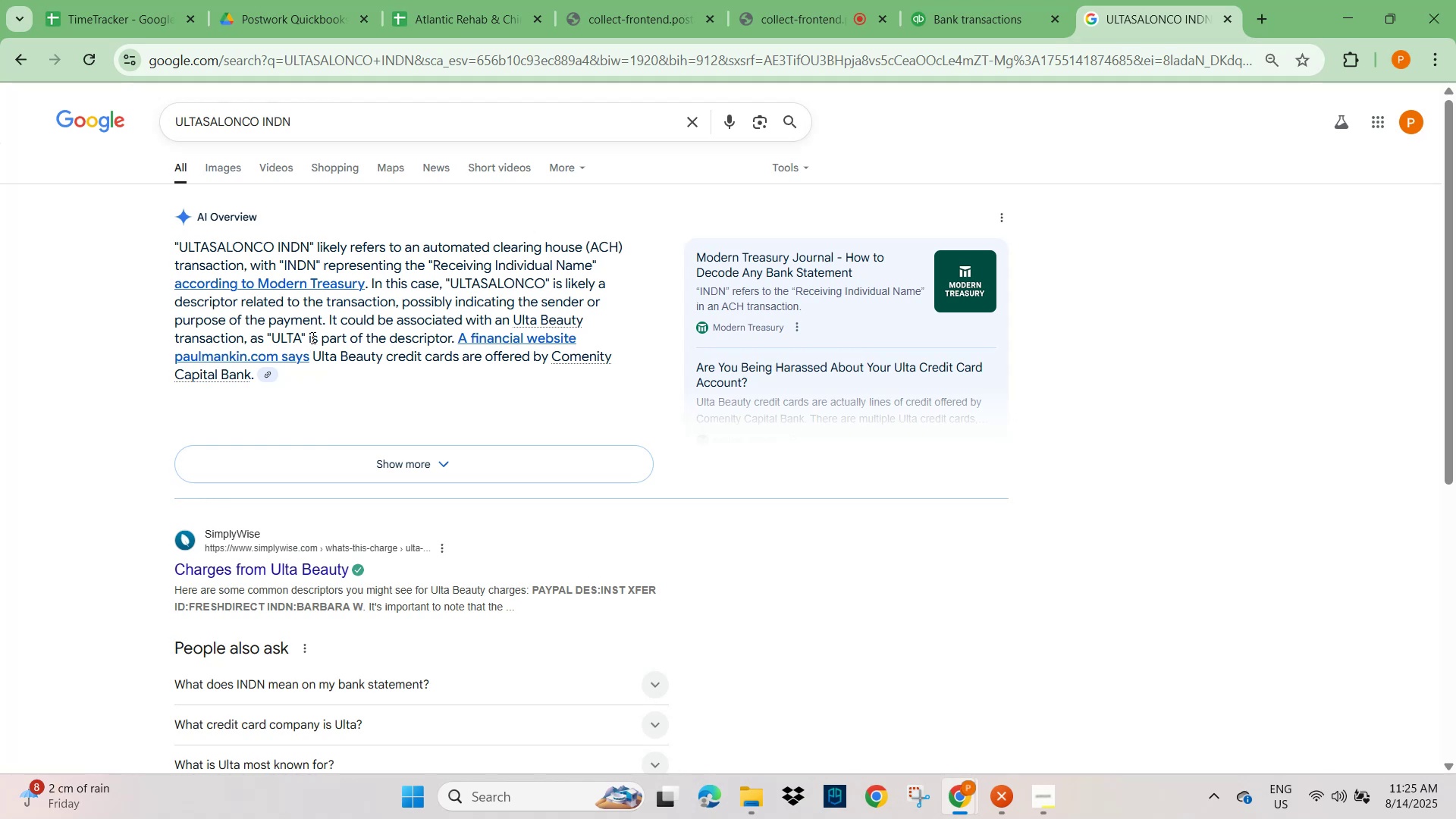 
left_click([211, 155])
 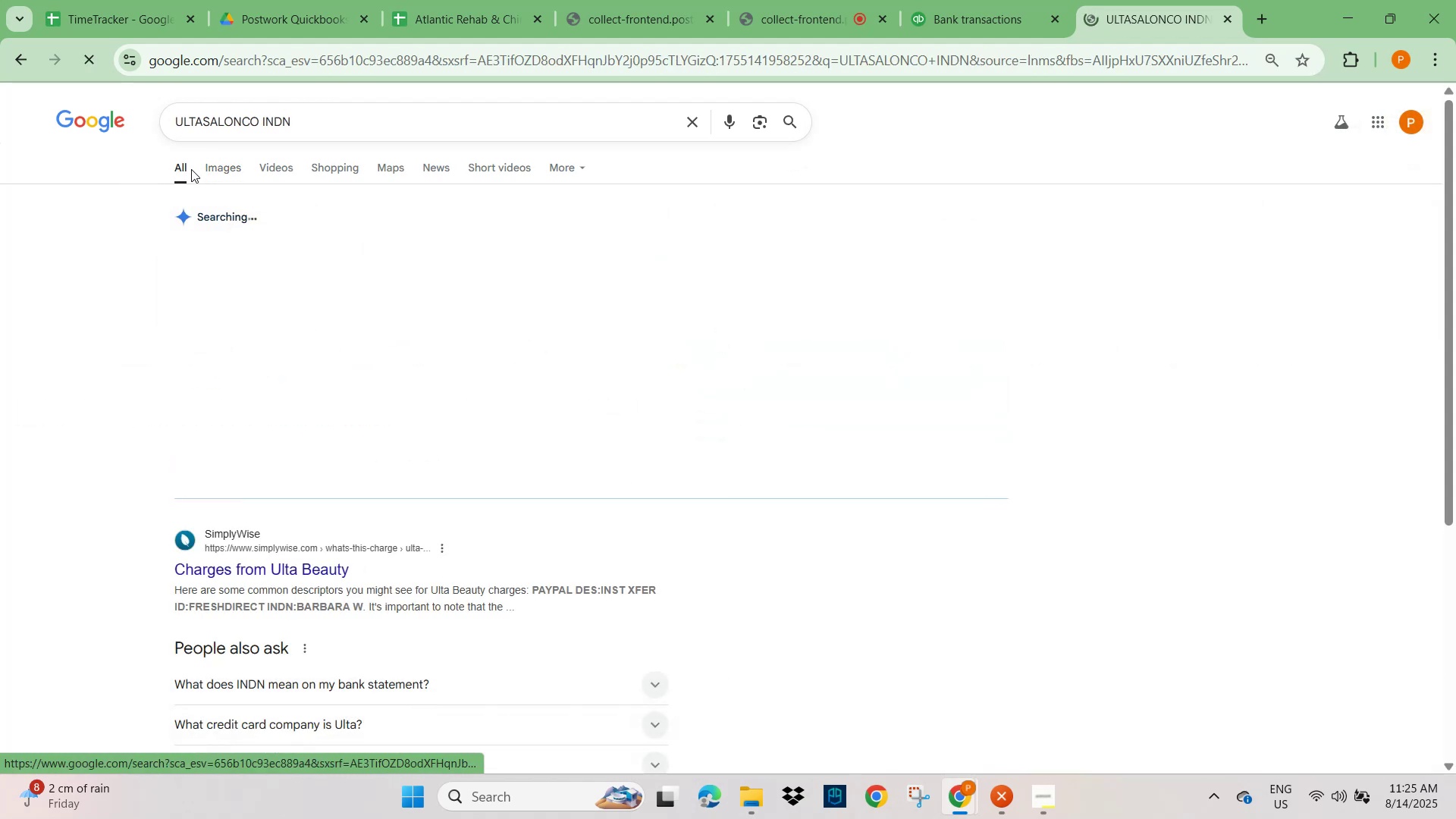 
wait(8.31)
 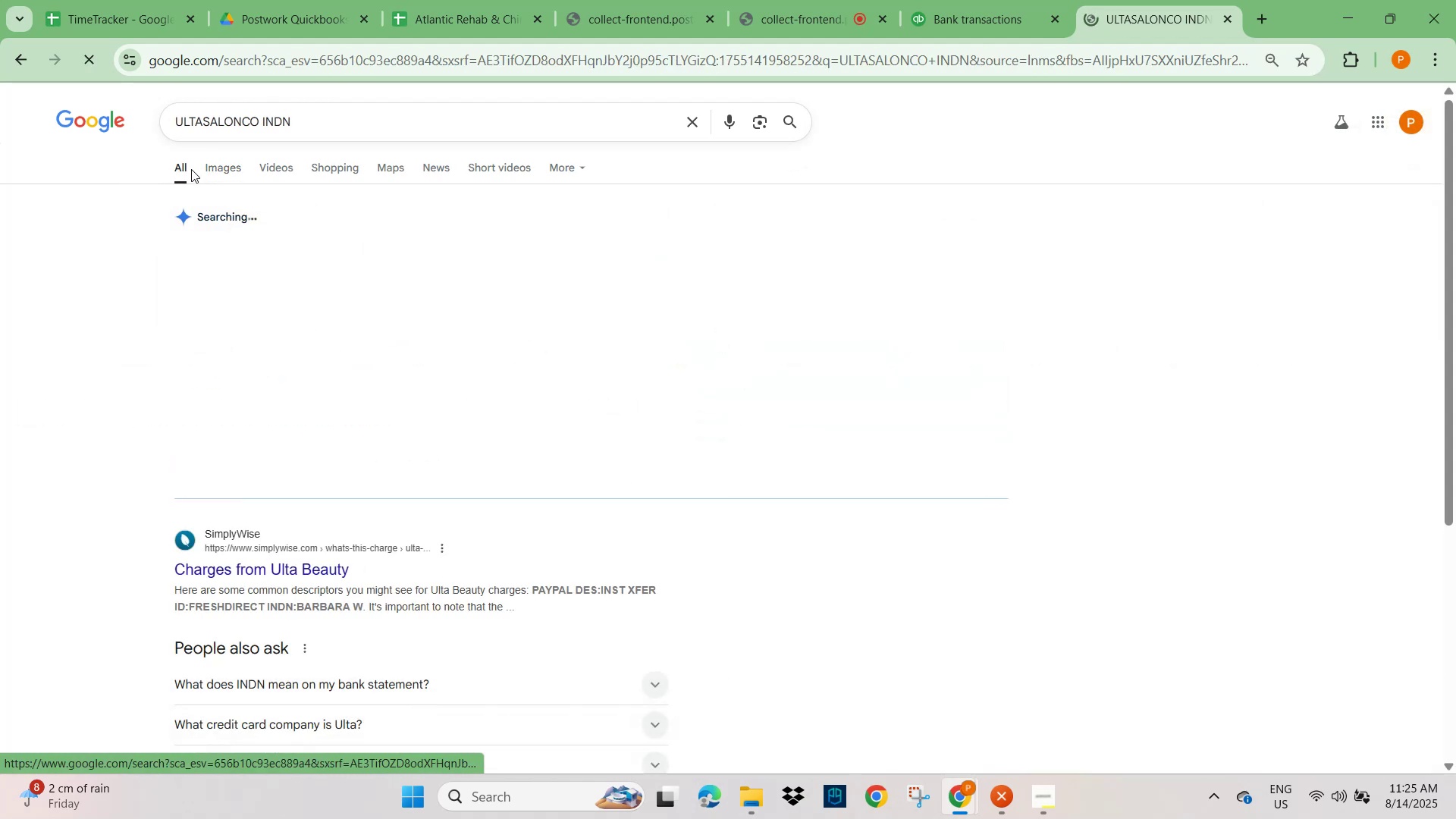 
scroll: coordinate [323, 549], scroll_direction: down, amount: 6.0
 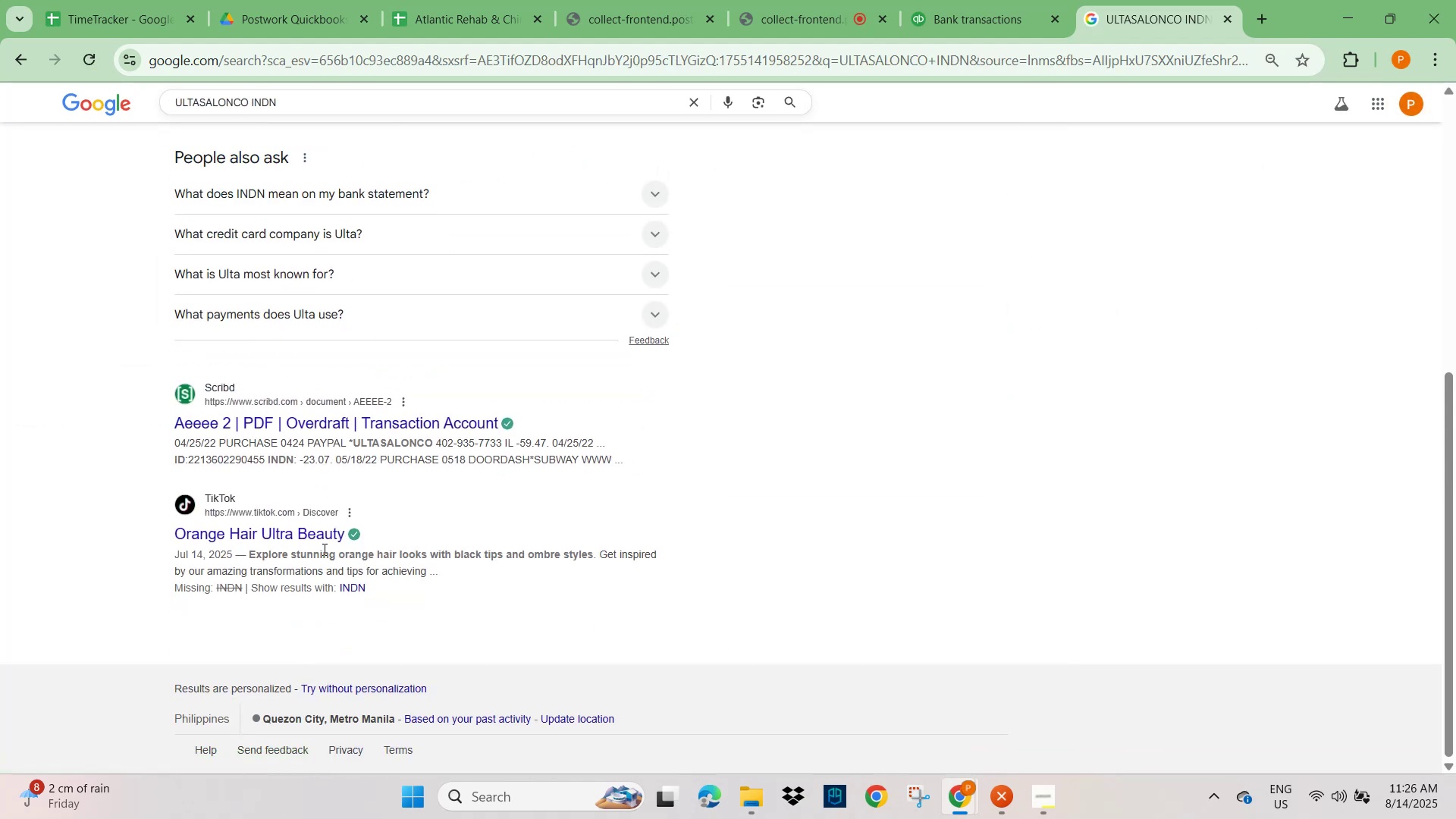 
scroll: coordinate [323, 549], scroll_direction: up, amount: 6.0
 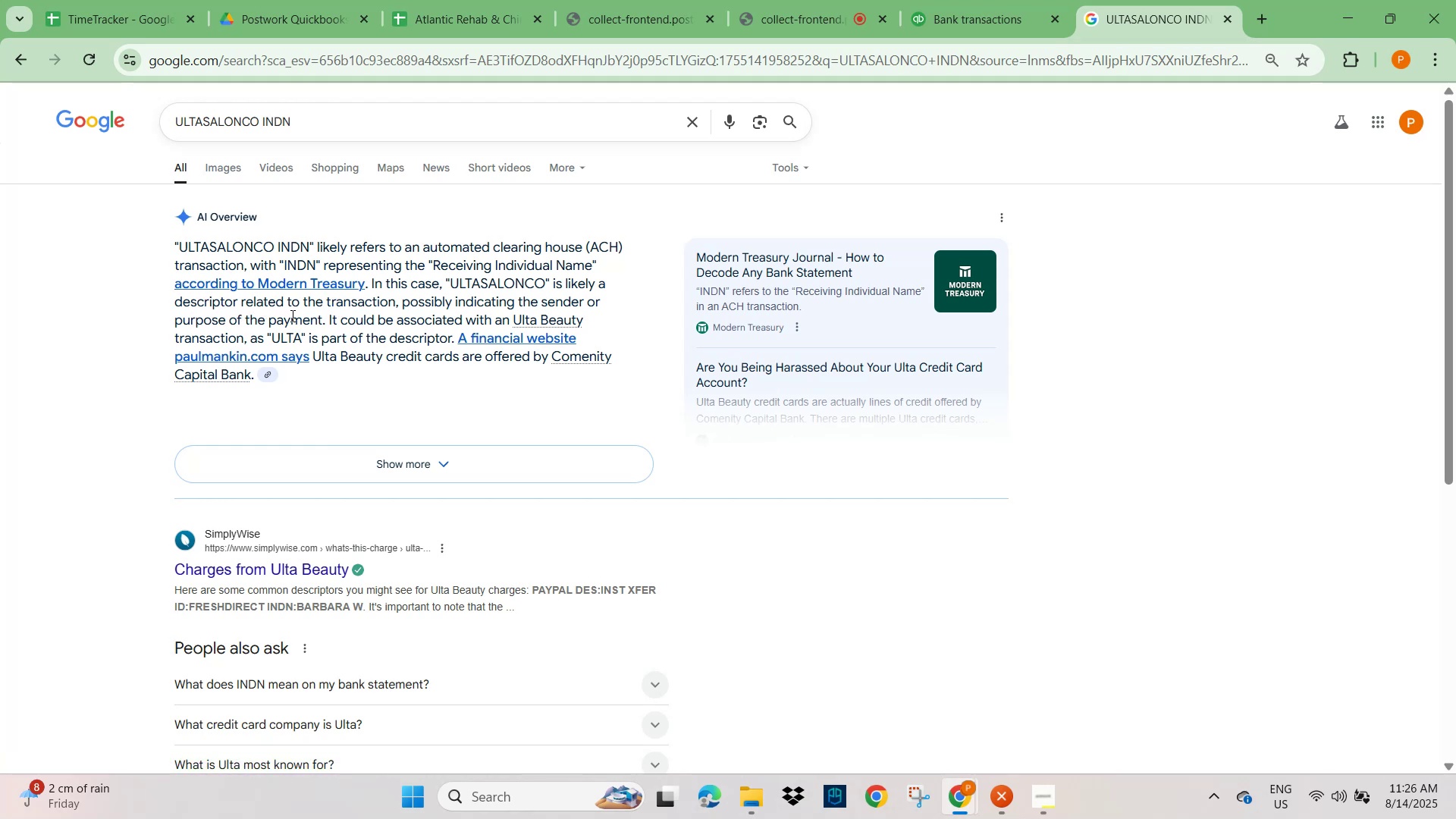 
wait(19.86)
 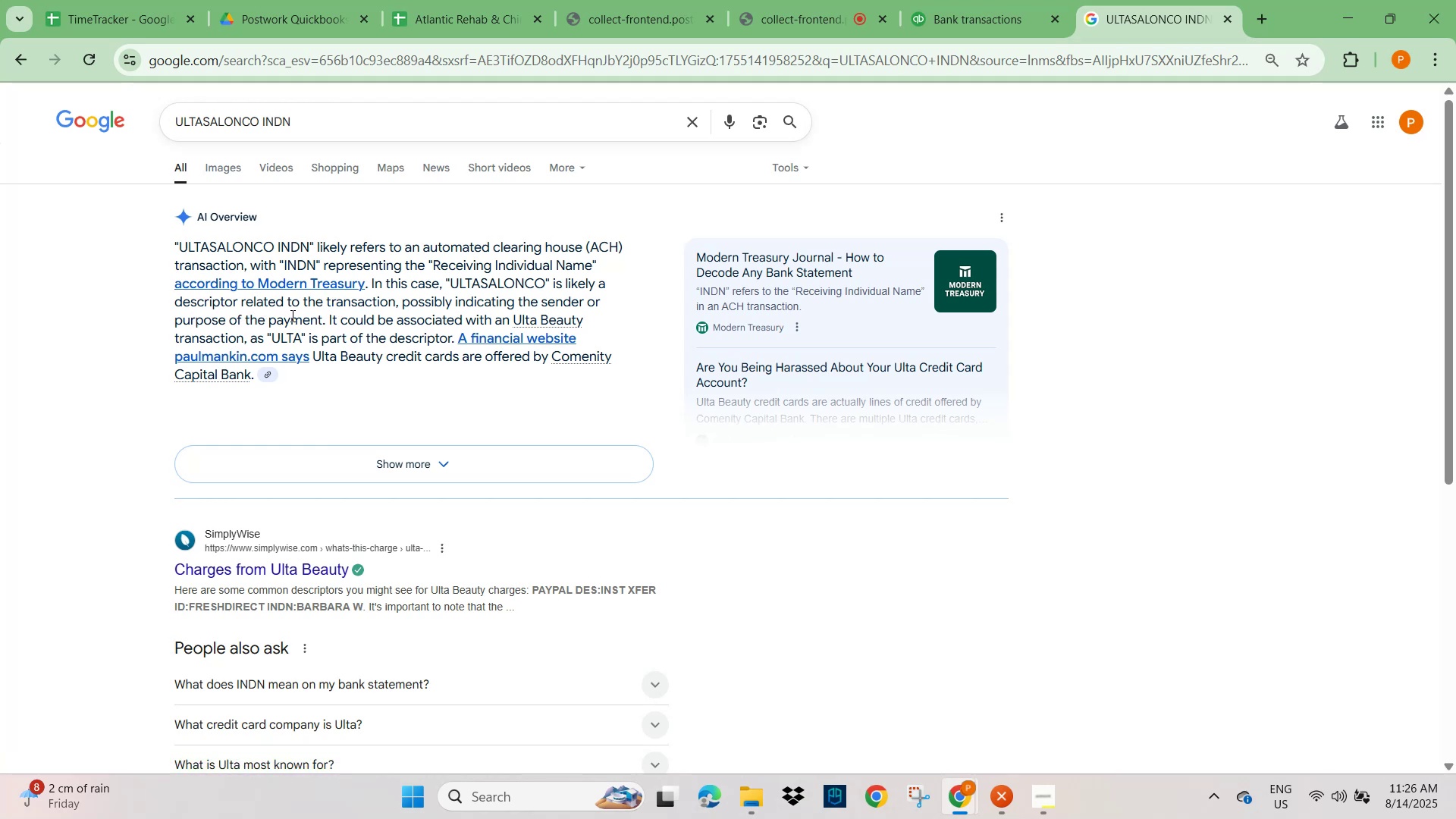 
left_click([983, 20])
 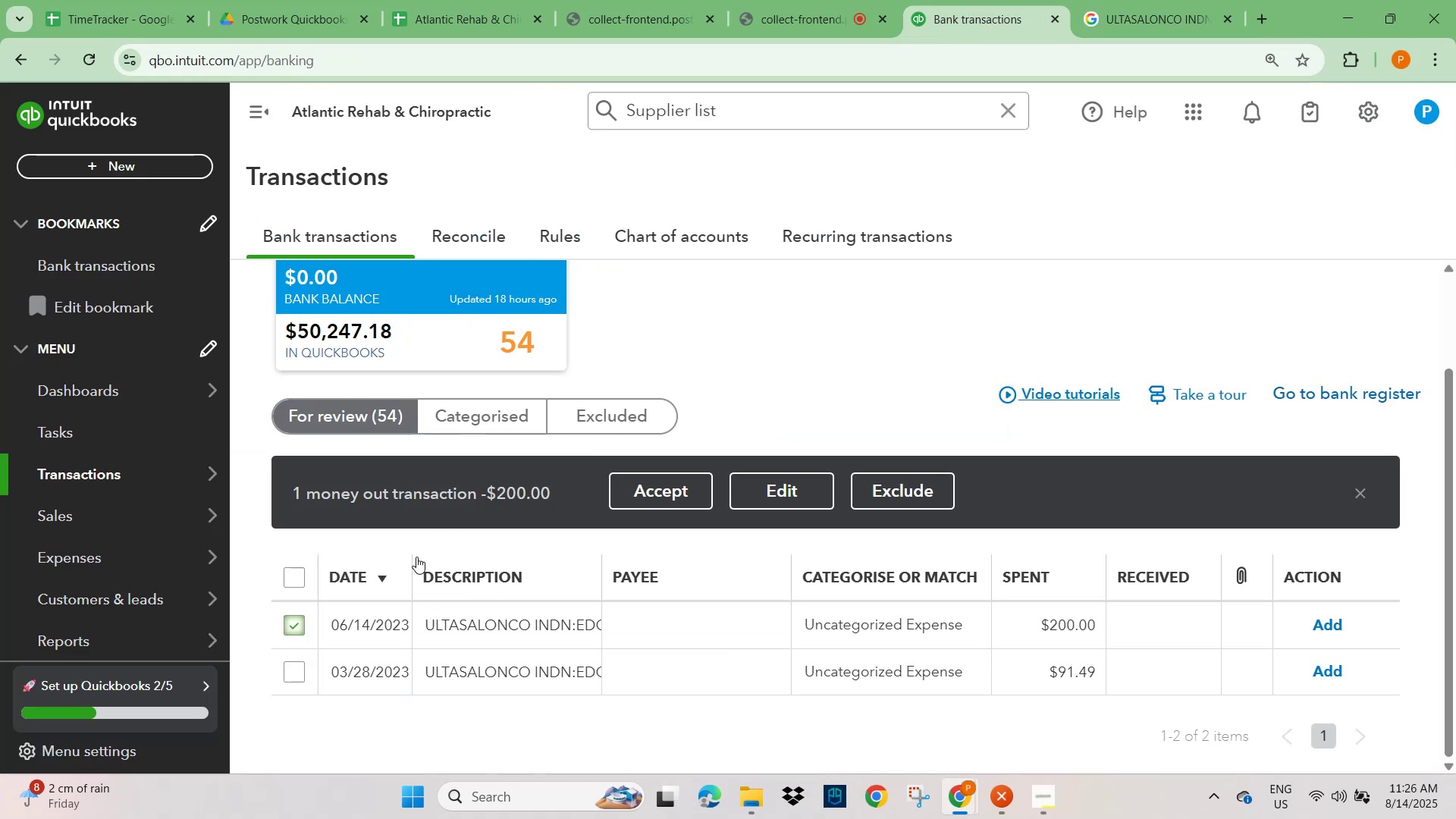 
left_click([504, 610])
 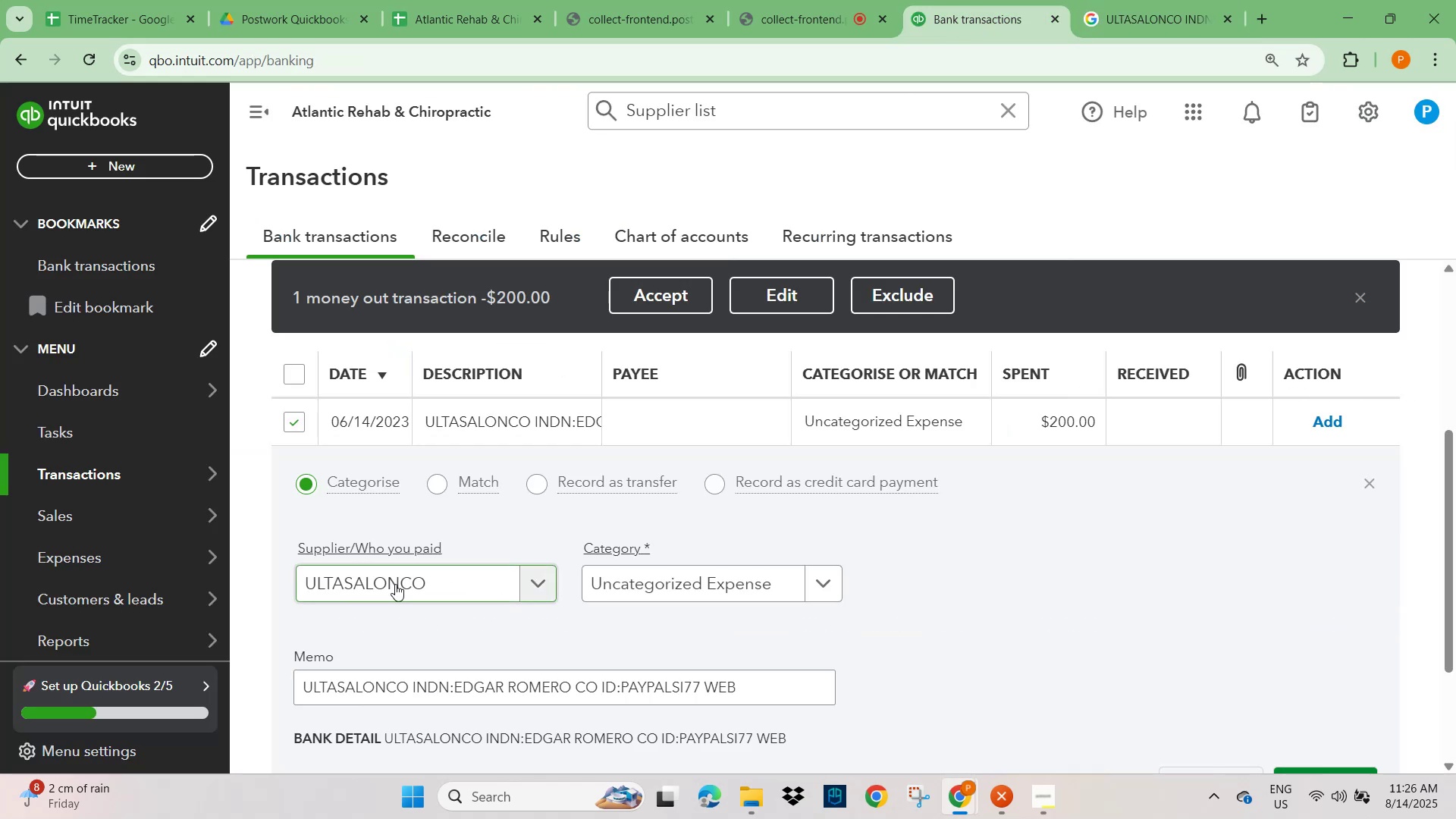 
scroll: coordinate [462, 583], scroll_direction: down, amount: 2.0
 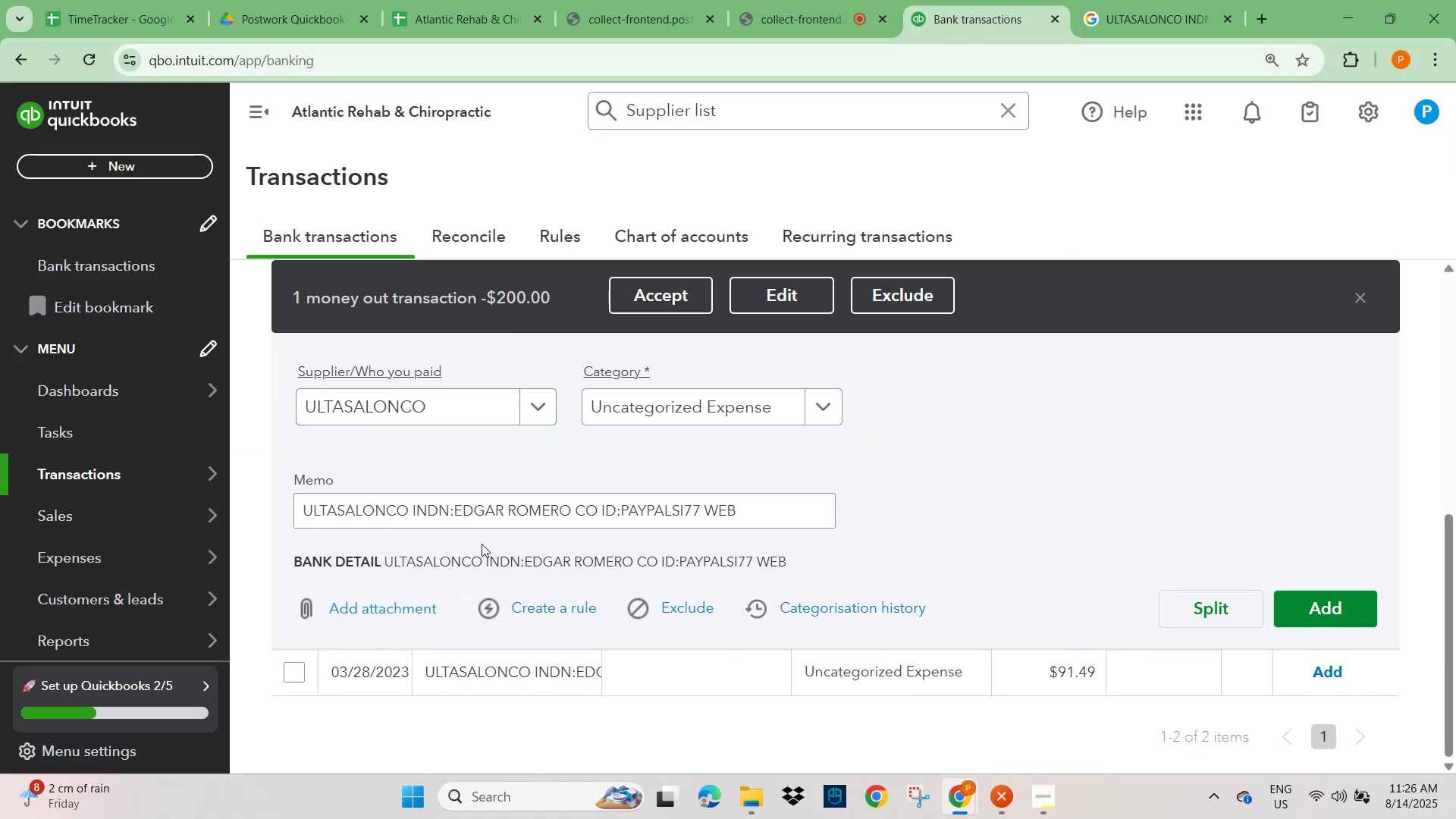 
left_click([740, 406])
 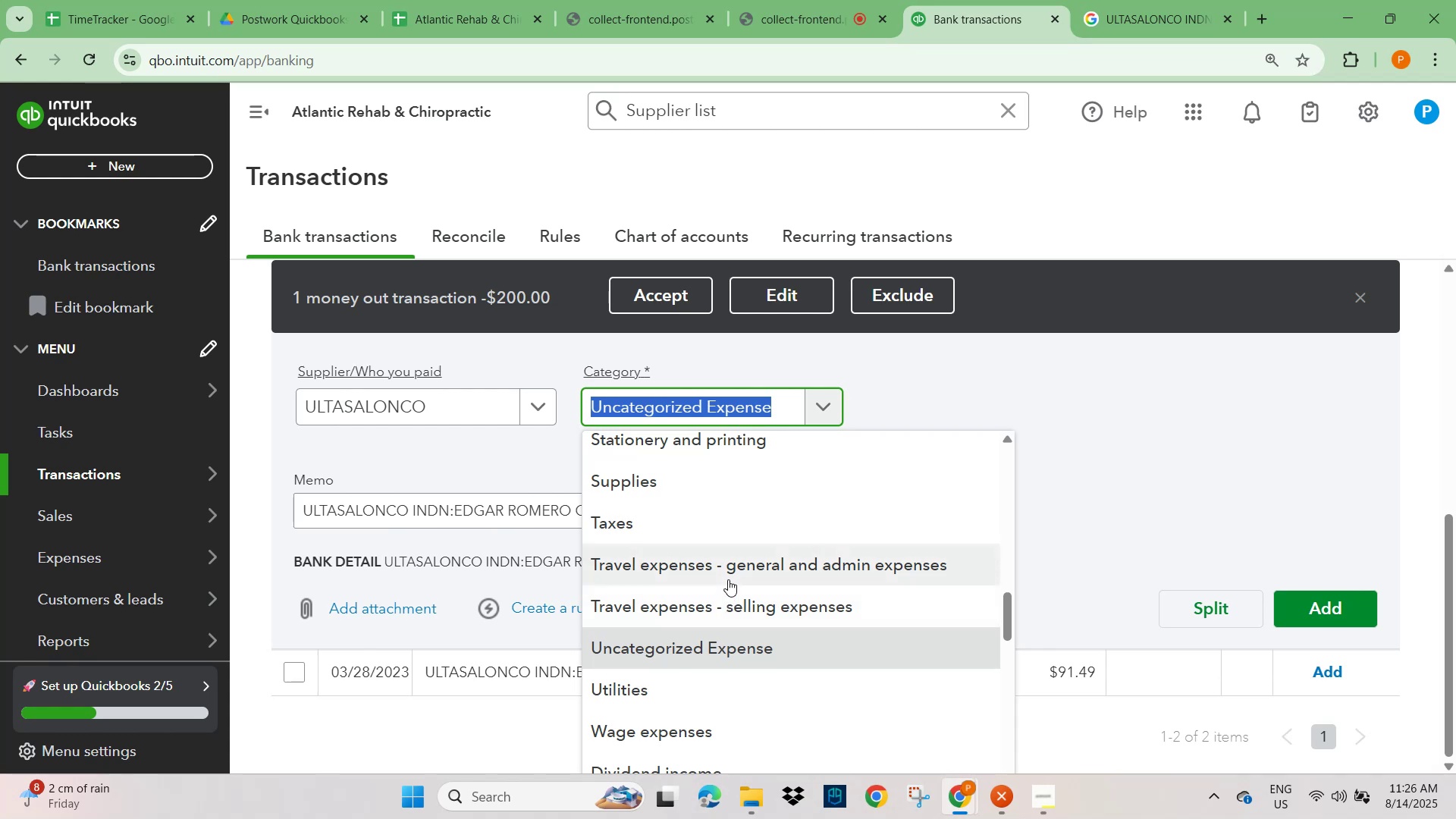 
scroll: coordinate [728, 572], scroll_direction: up, amount: 9.0
 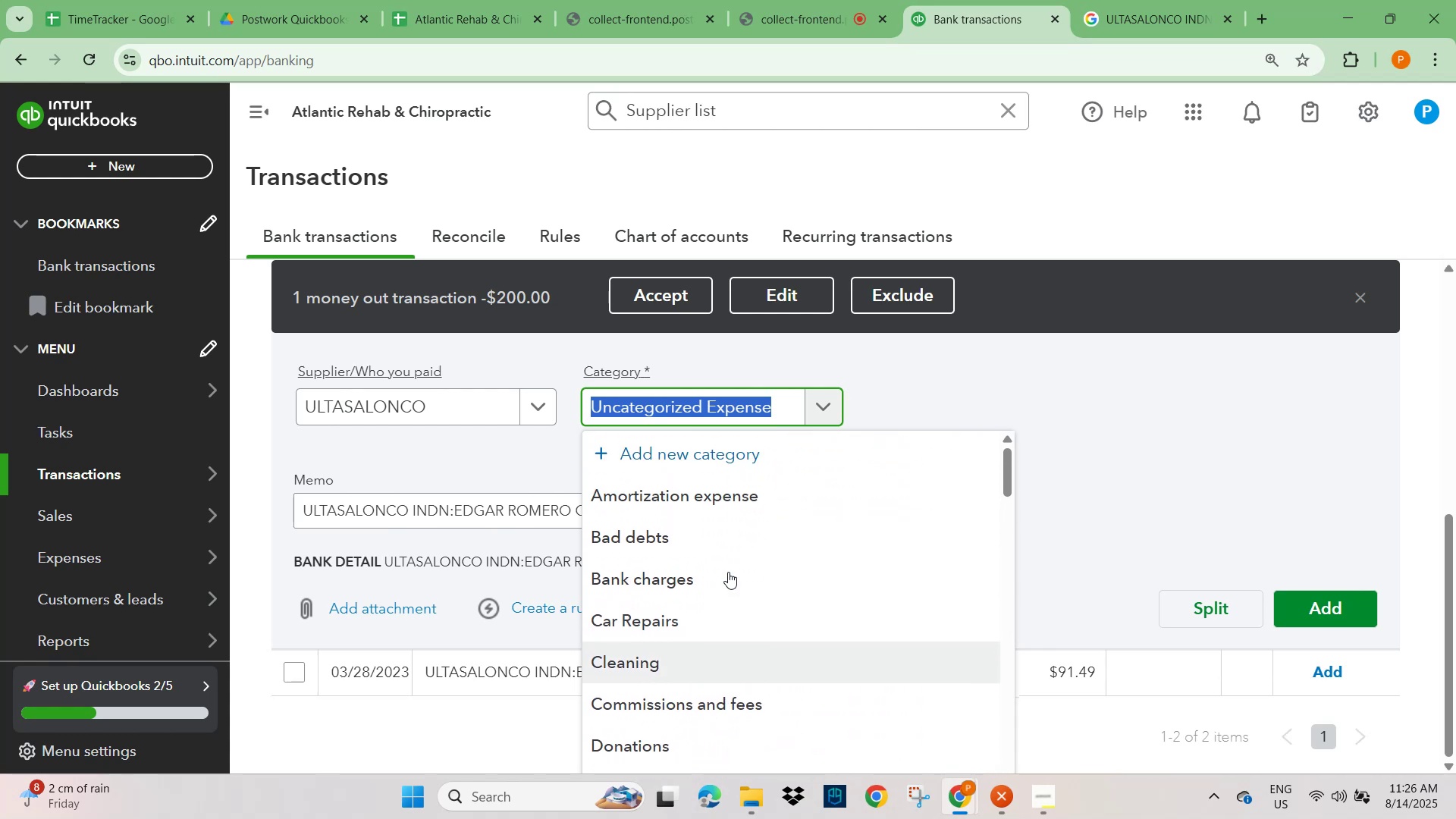 
scroll: coordinate [728, 572], scroll_direction: down, amount: 3.0
 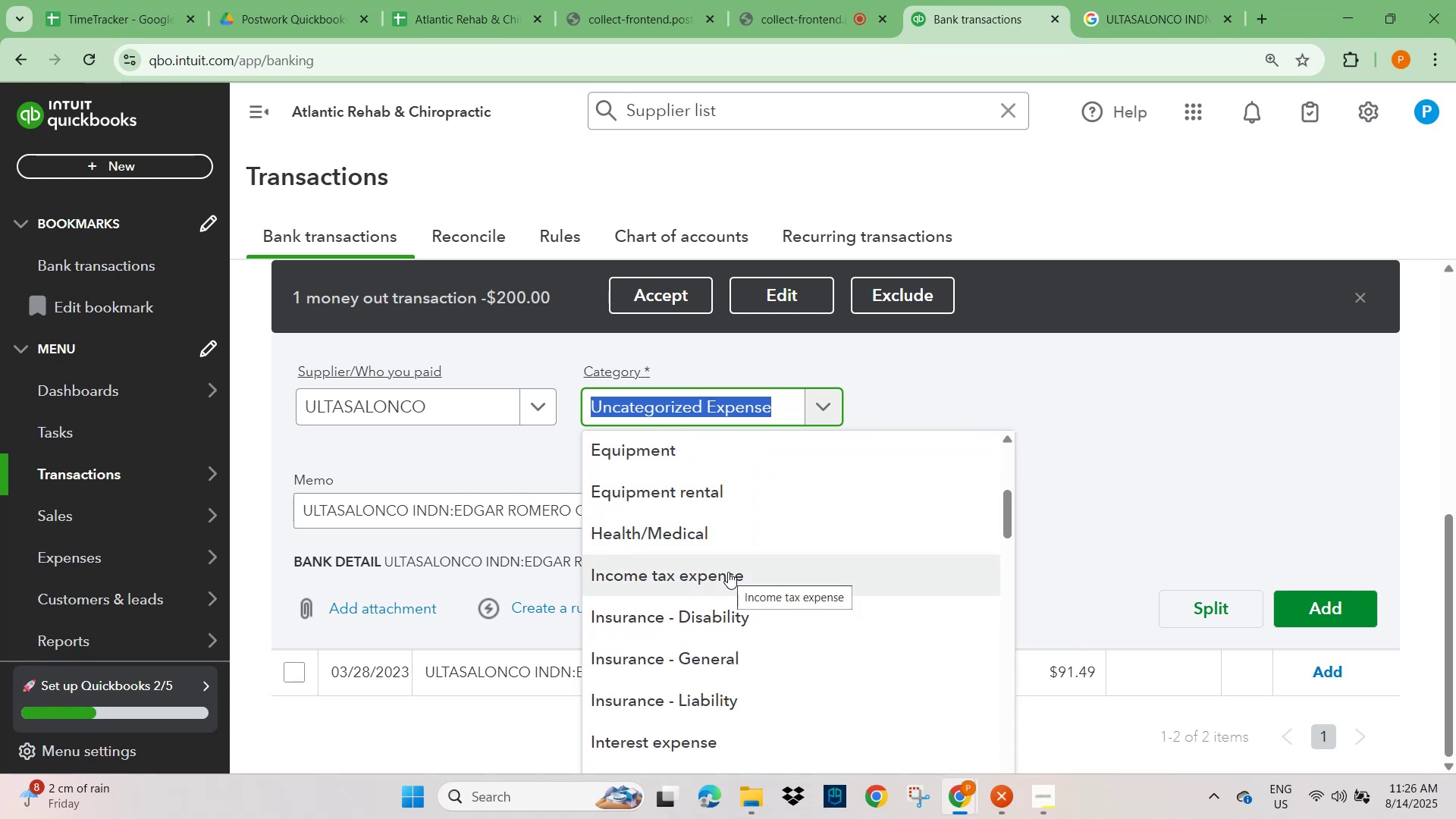 
wait(8.43)
 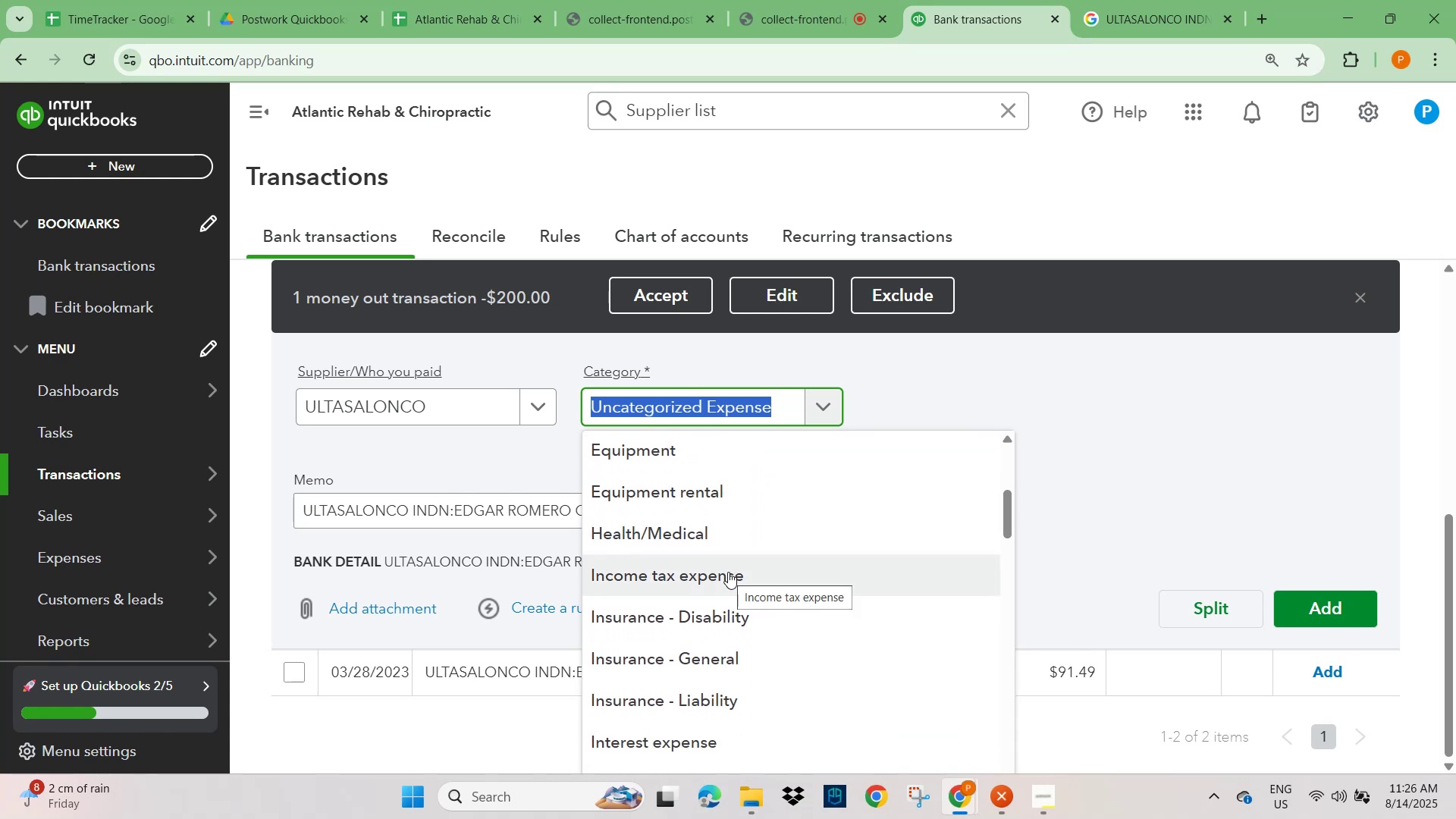 
scroll: coordinate [730, 570], scroll_direction: down, amount: 5.0
 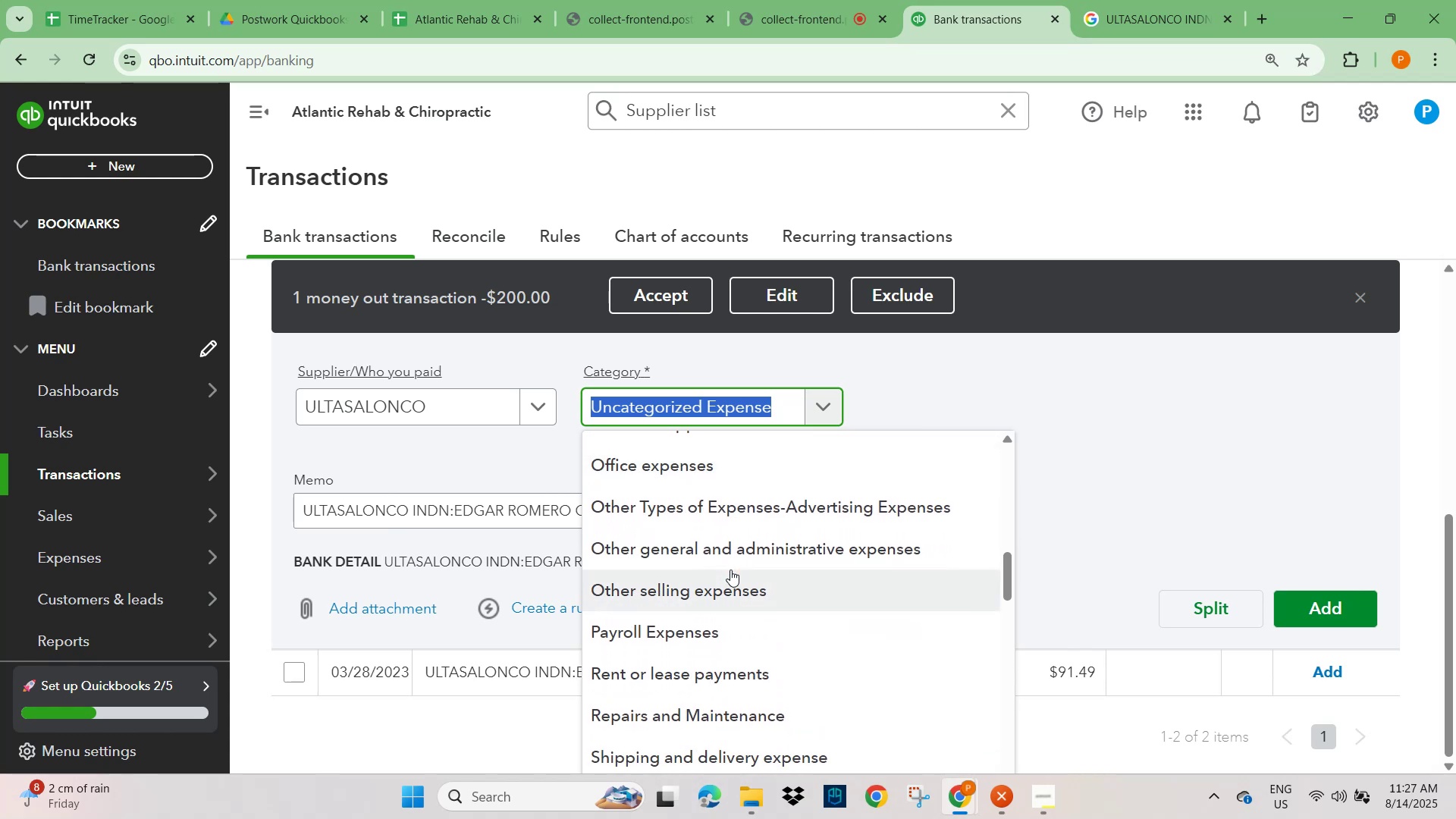 
scroll: coordinate [730, 570], scroll_direction: down, amount: 8.0
 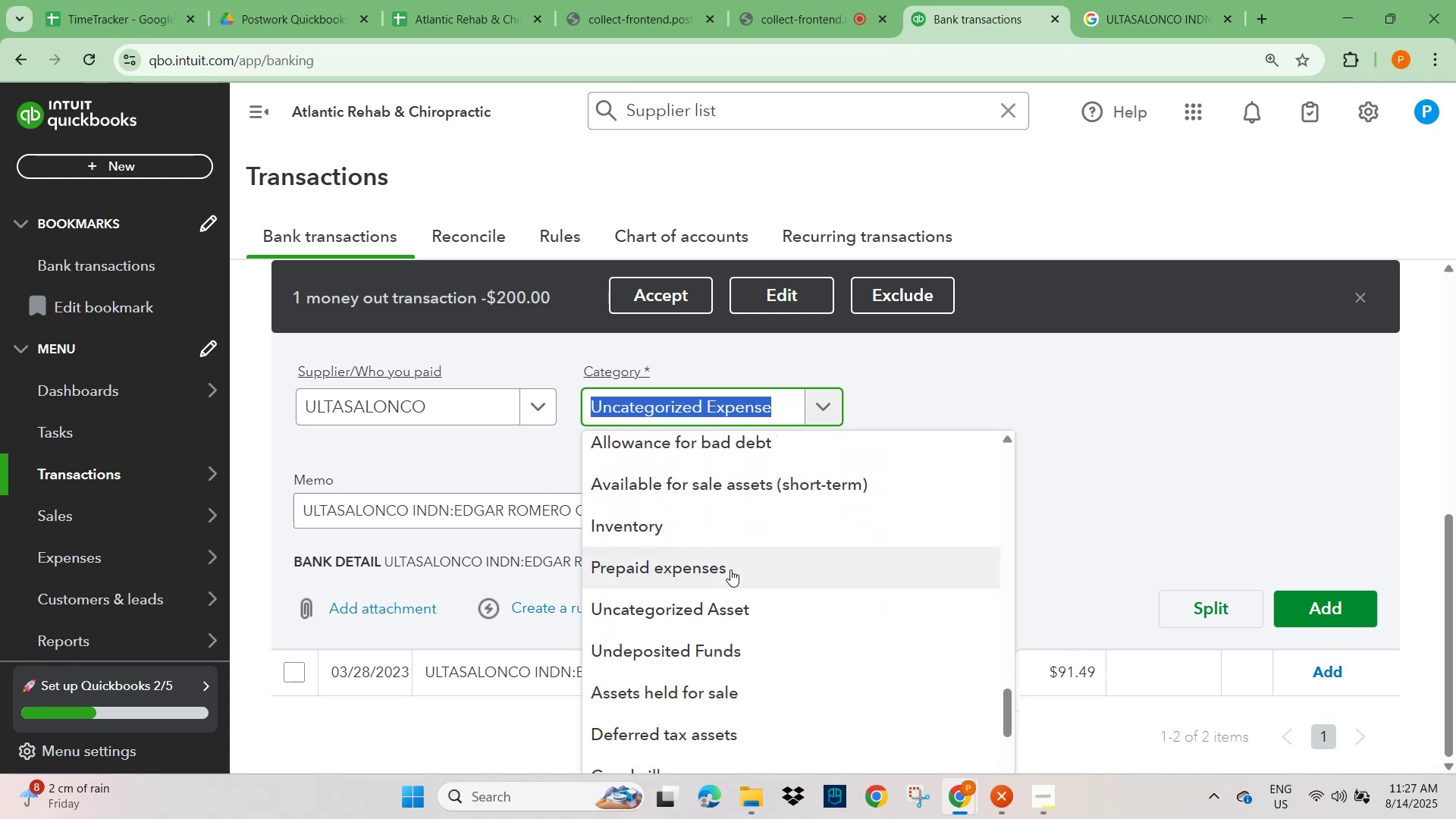 
scroll: coordinate [730, 570], scroll_direction: down, amount: 6.0
 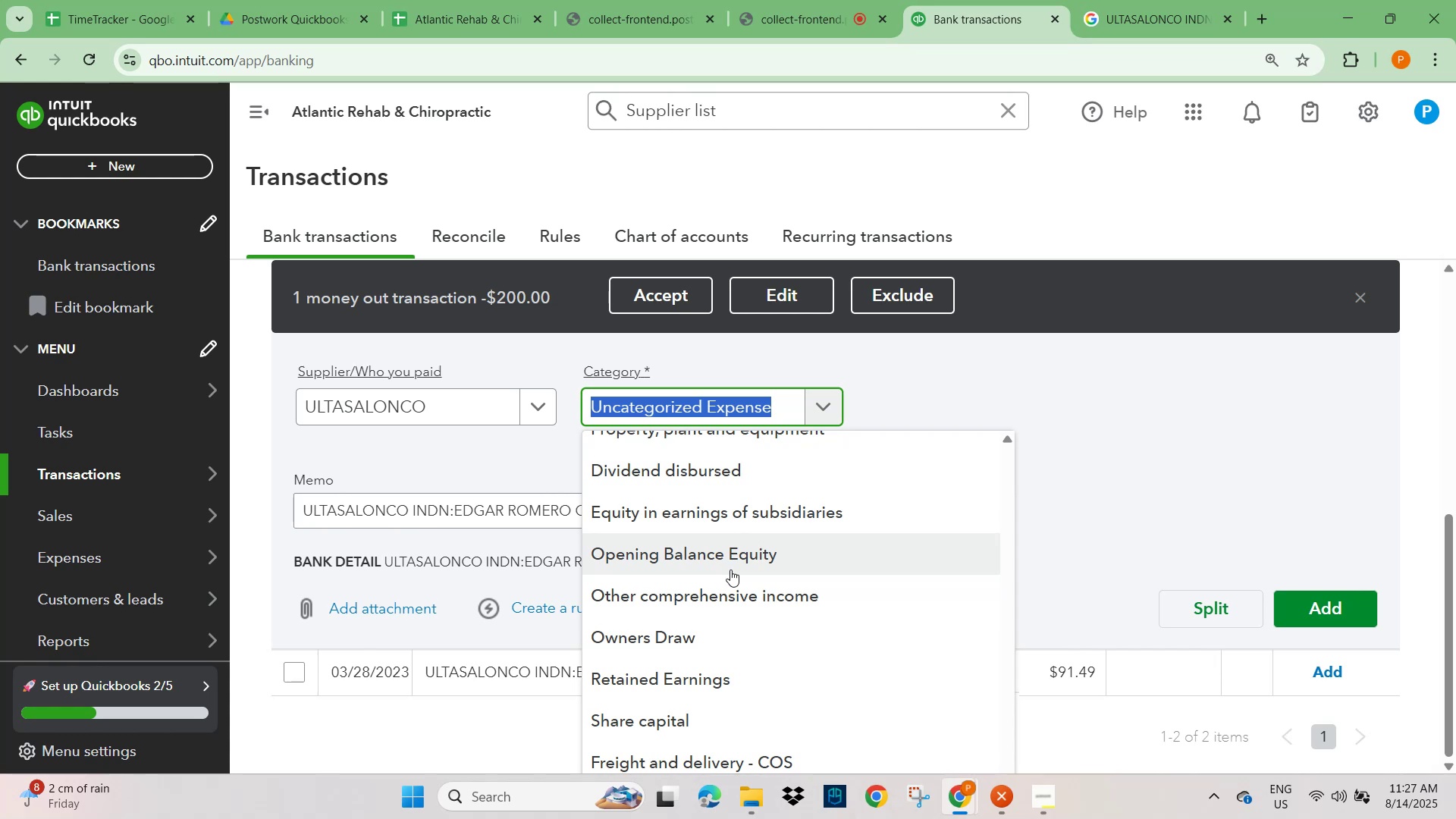 
scroll: coordinate [750, 724], scroll_direction: down, amount: 4.0
 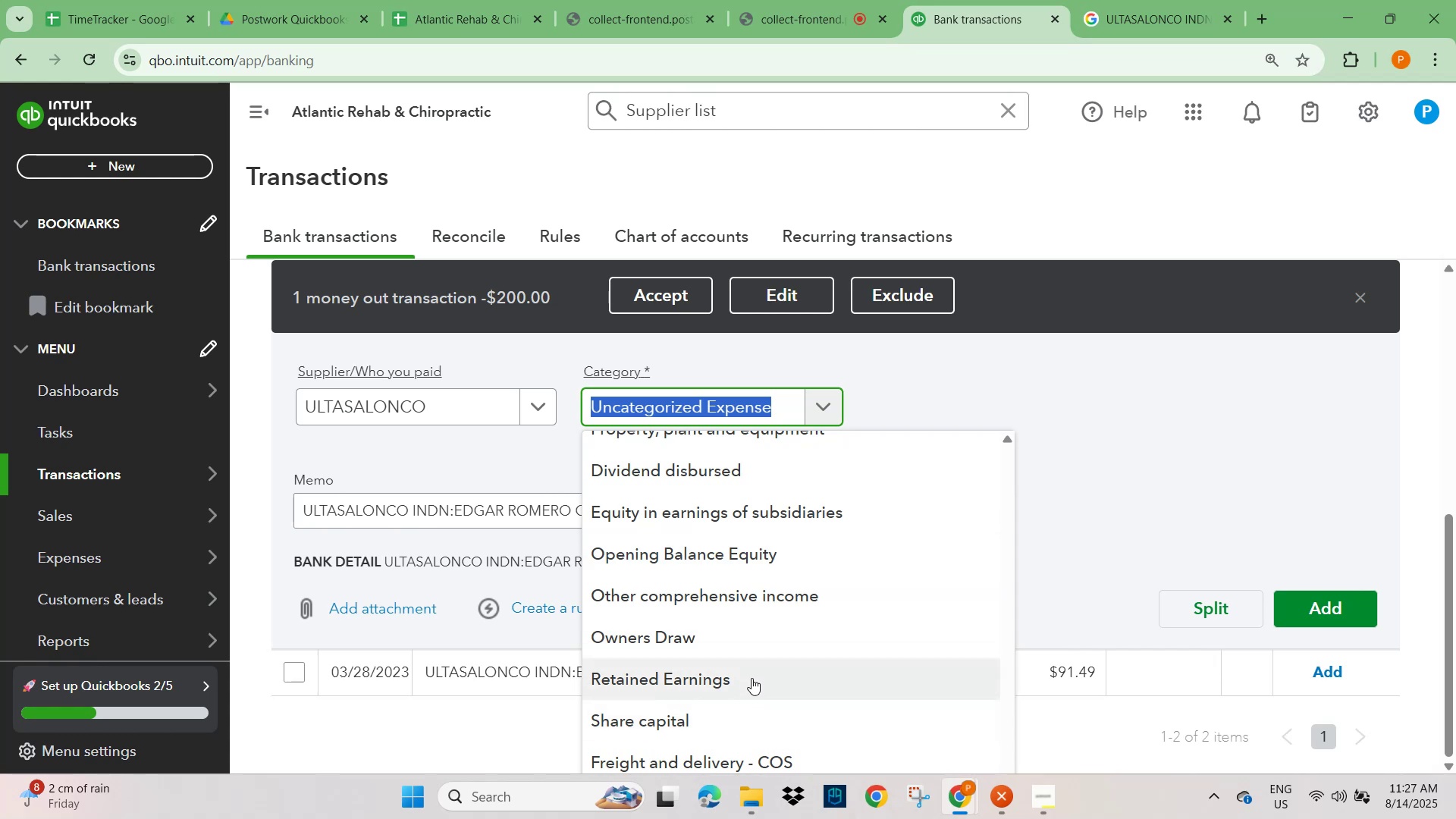 
wait(5.34)
 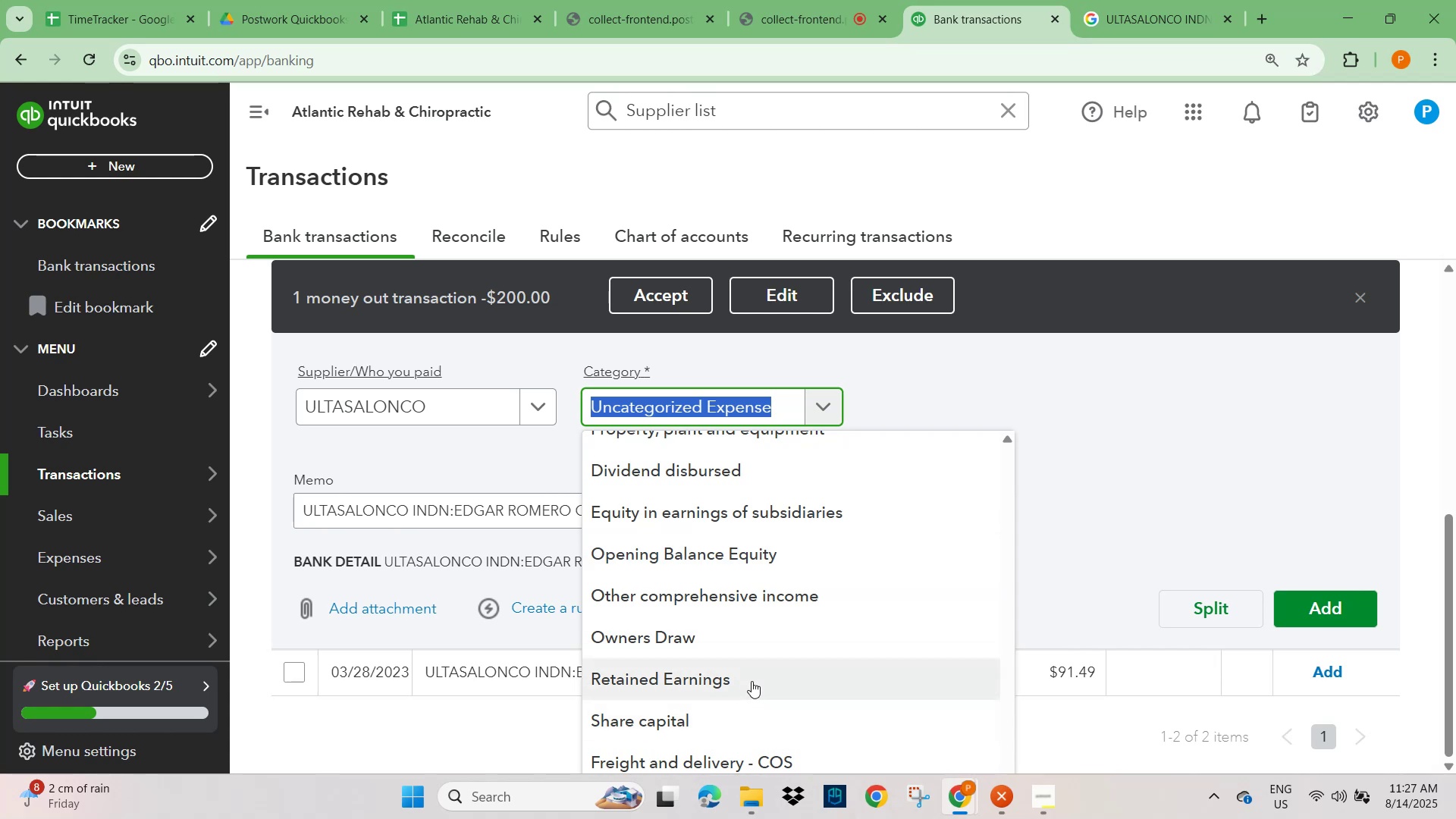 
scroll: coordinate [752, 607], scroll_direction: up, amount: 39.0
 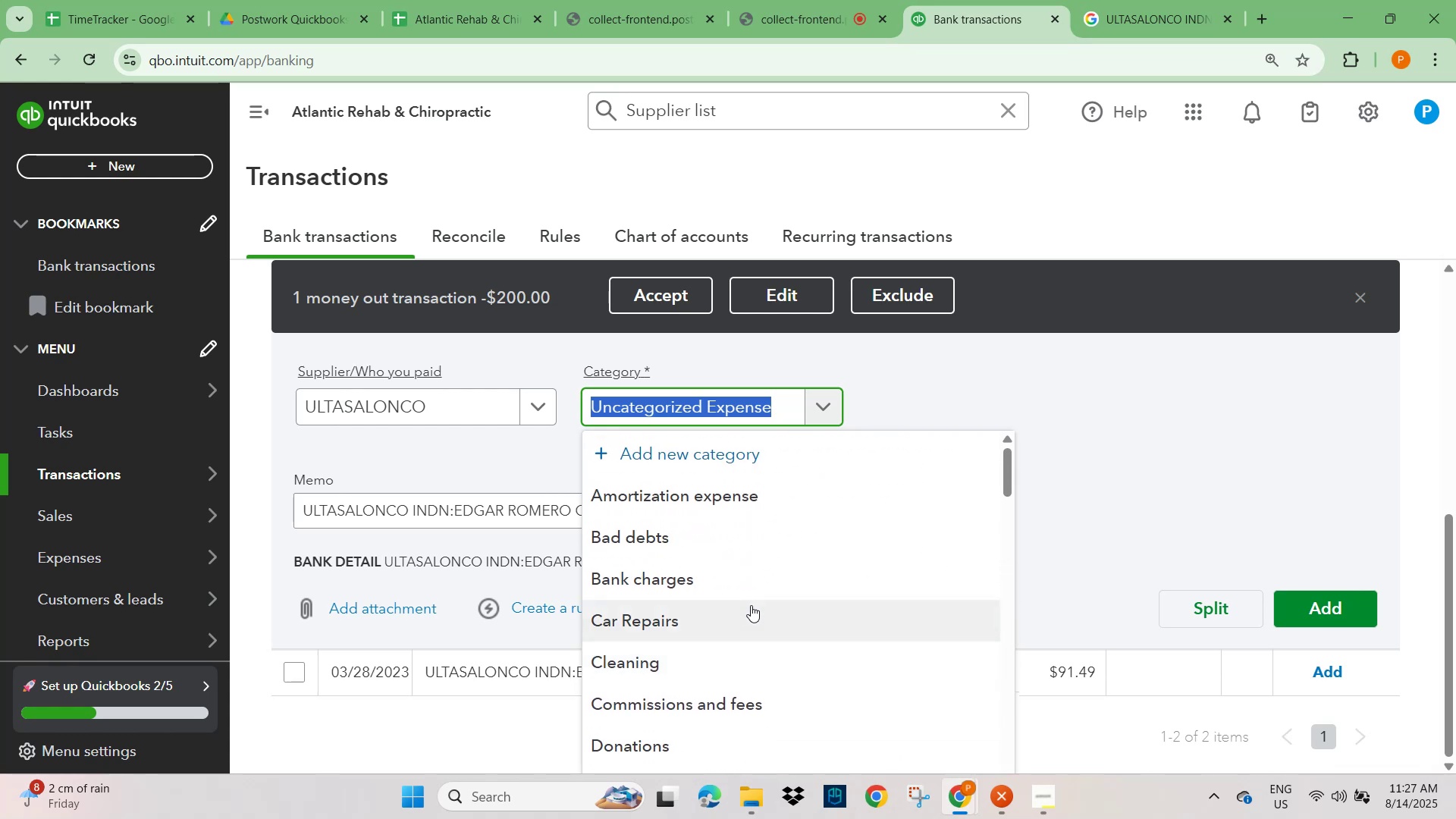 
type(GENERA)
 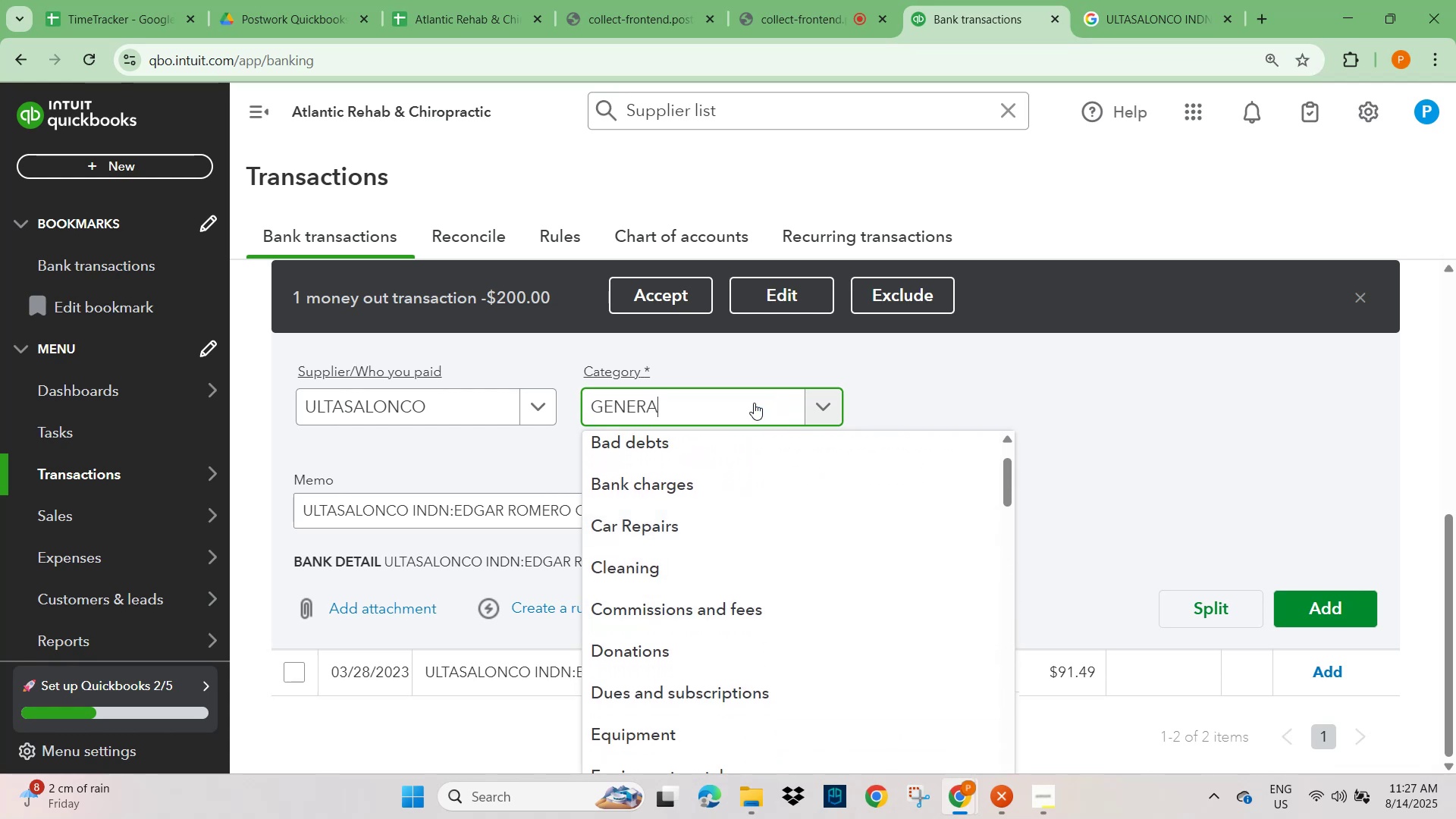 
scroll: coordinate [751, 599], scroll_direction: down, amount: 1.0
 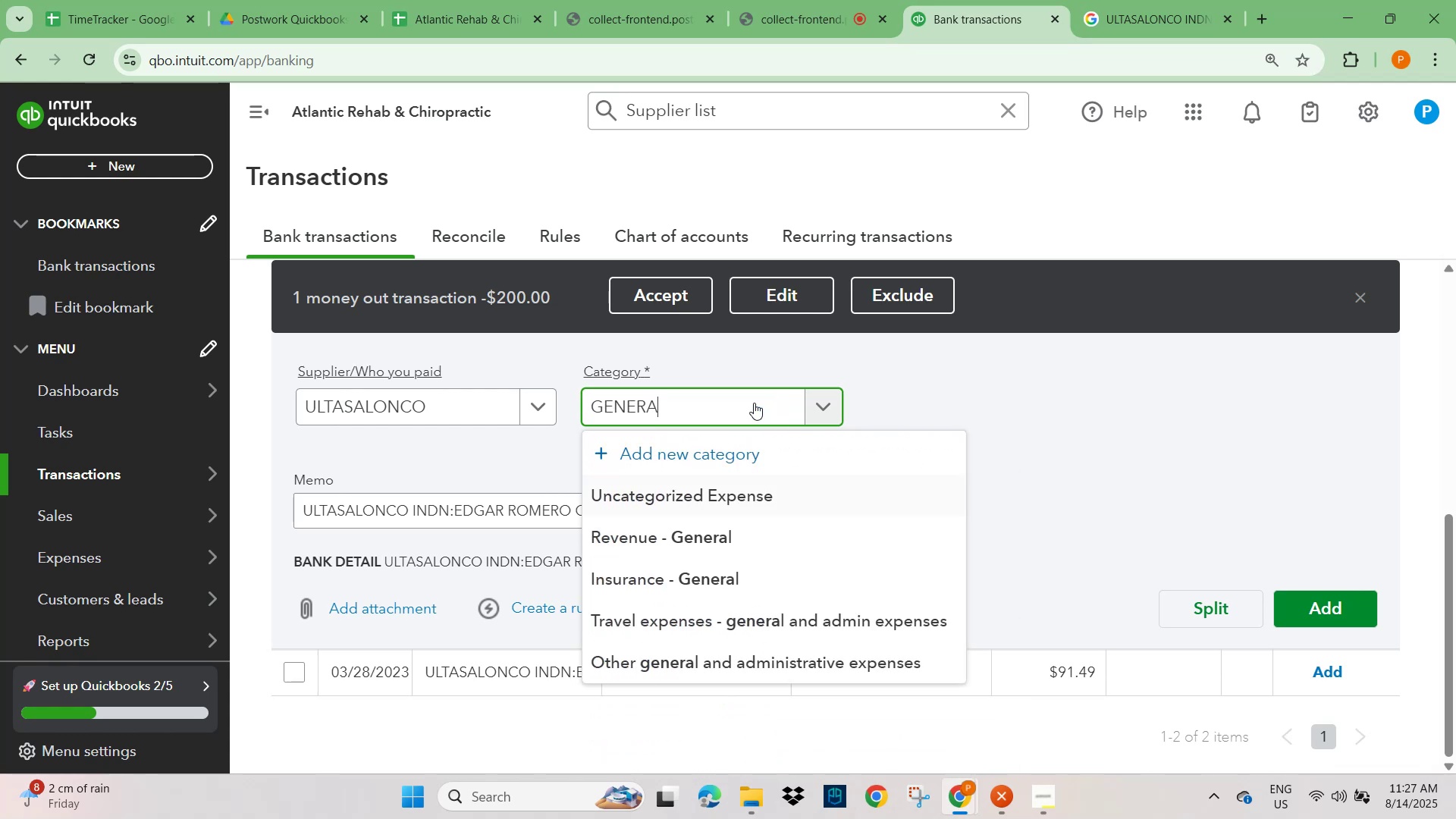 
left_click([808, 651])
 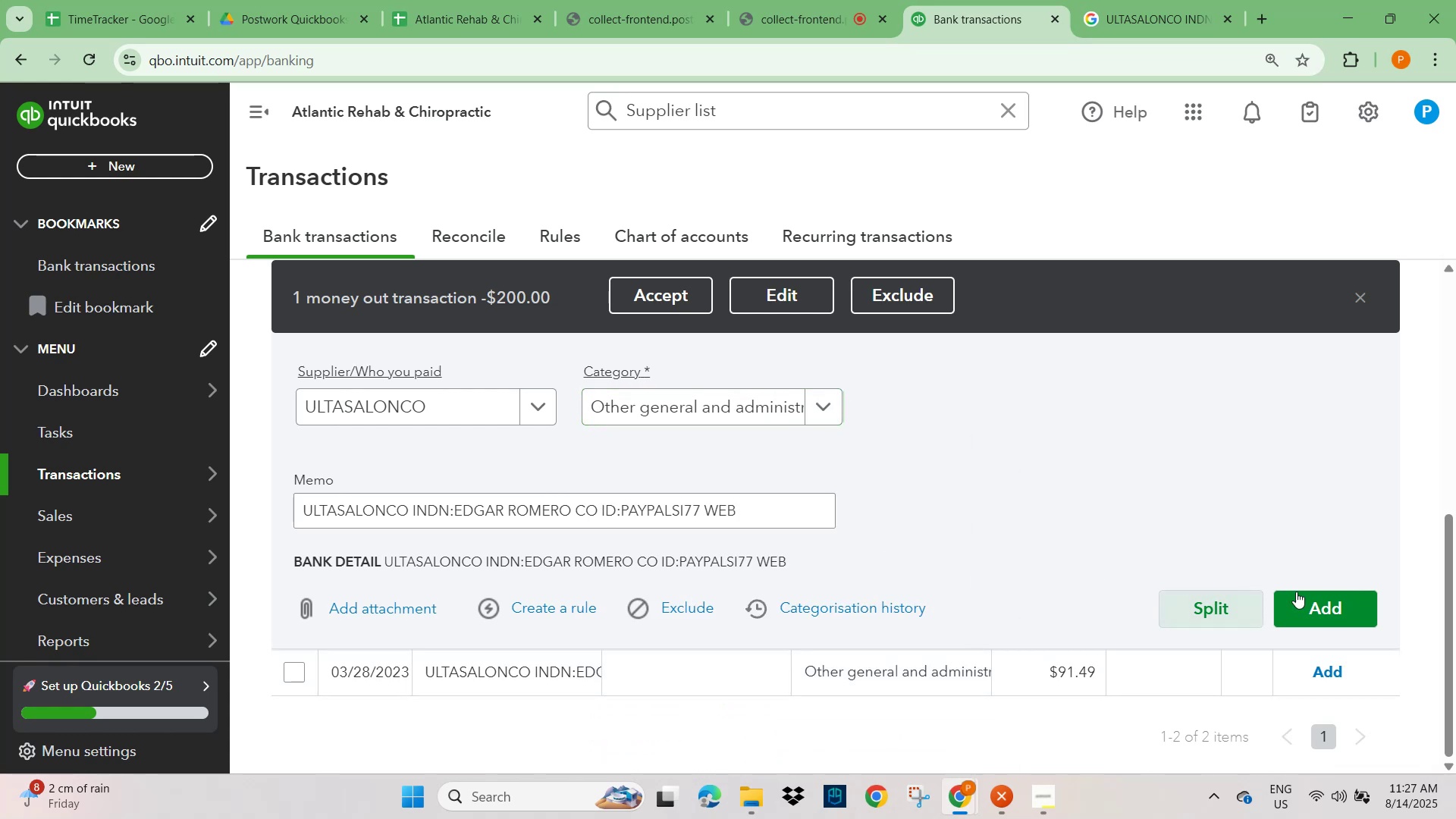 
left_click([1324, 607])
 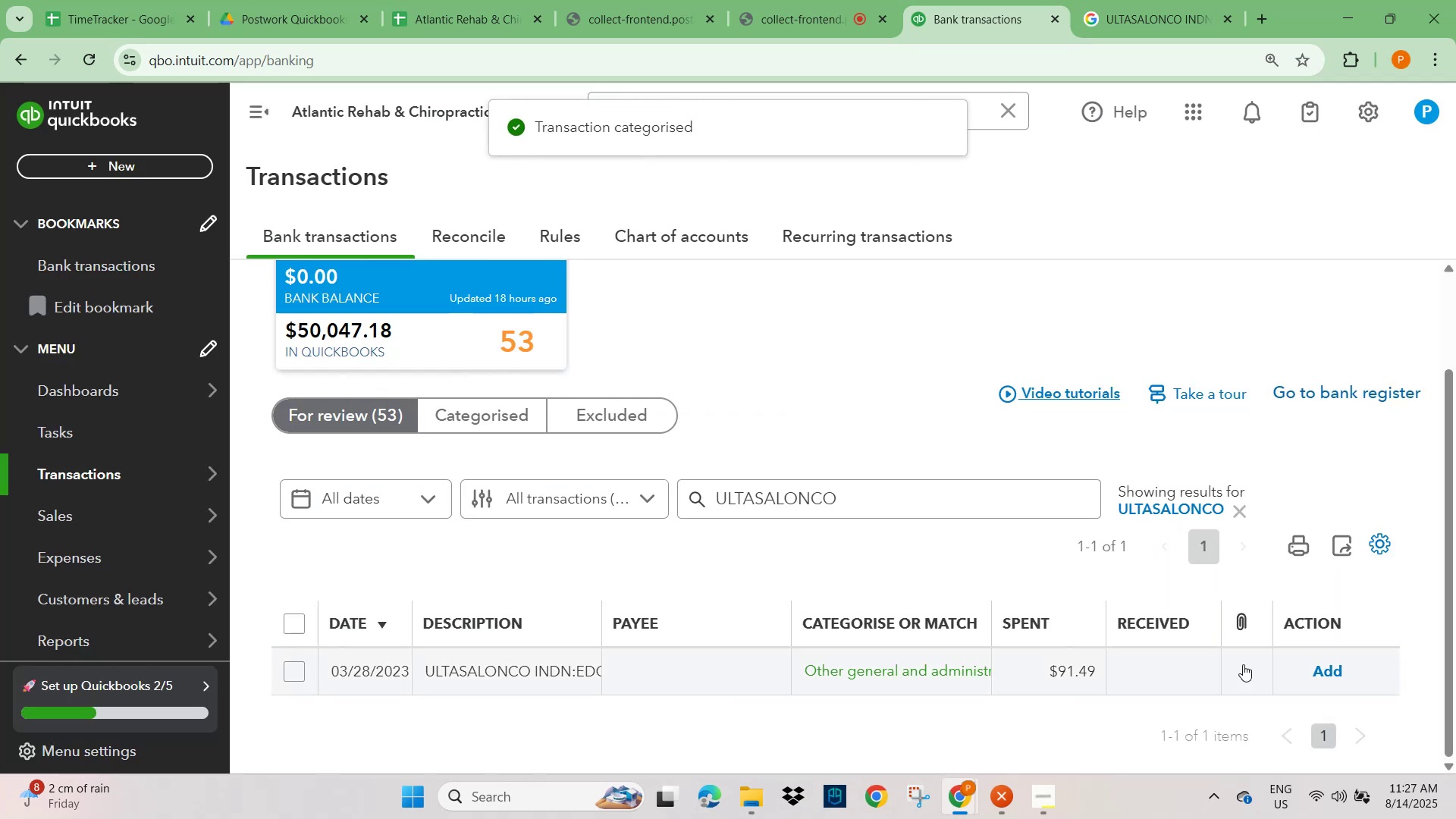 
left_click([1348, 676])
 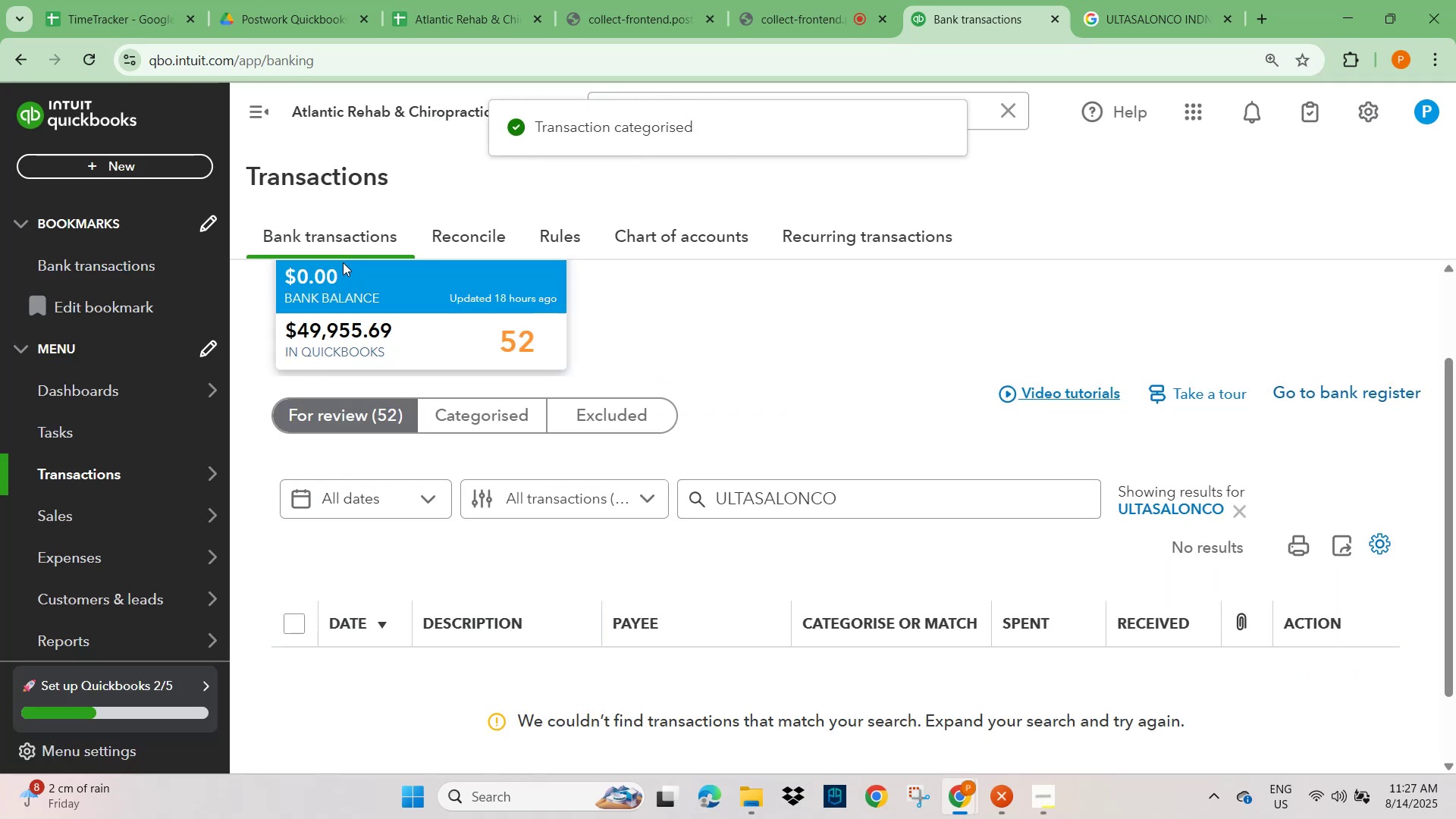 
scroll: coordinate [426, 395], scroll_direction: down, amount: 3.0
 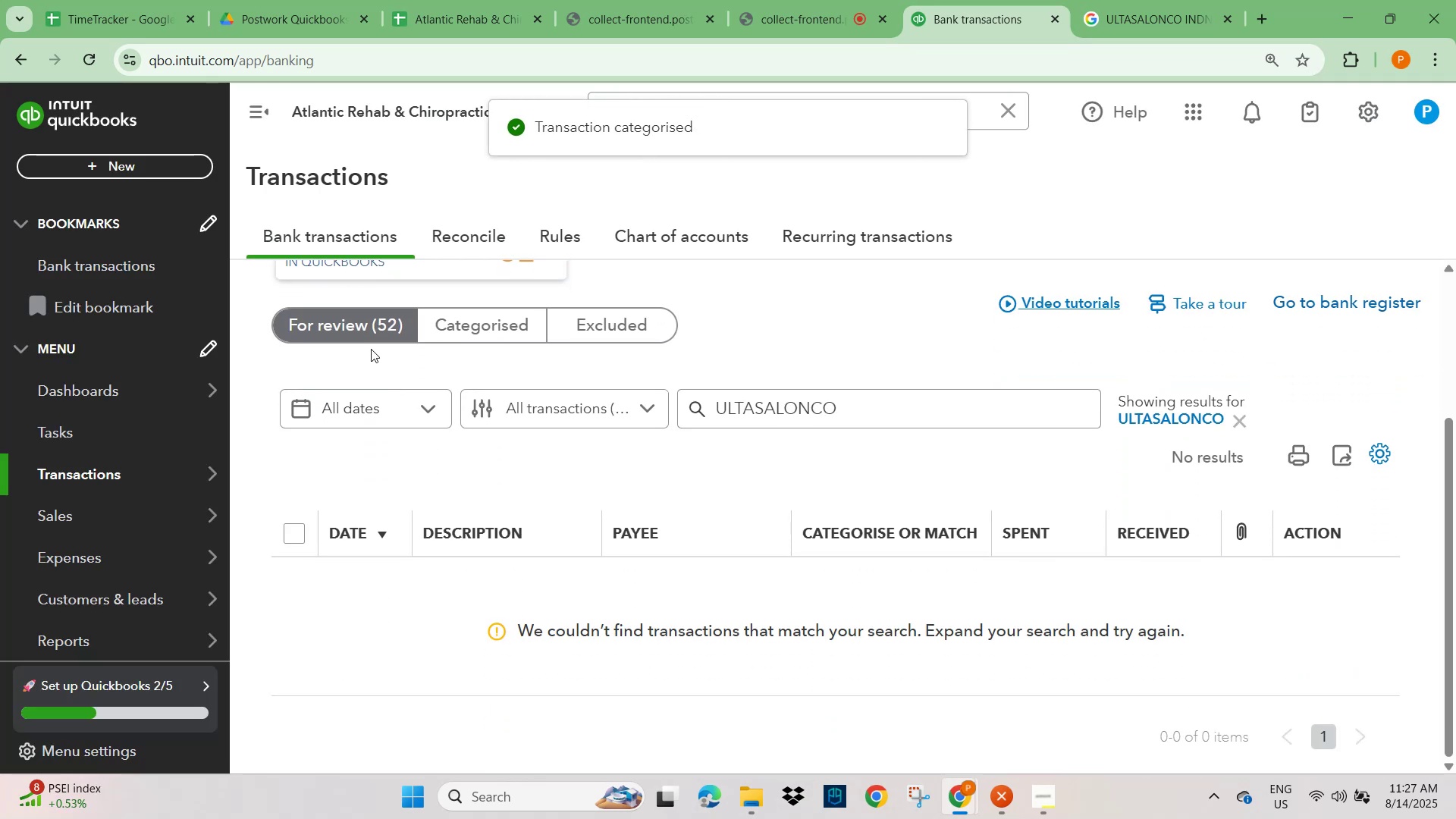 
left_click([364, 335])
 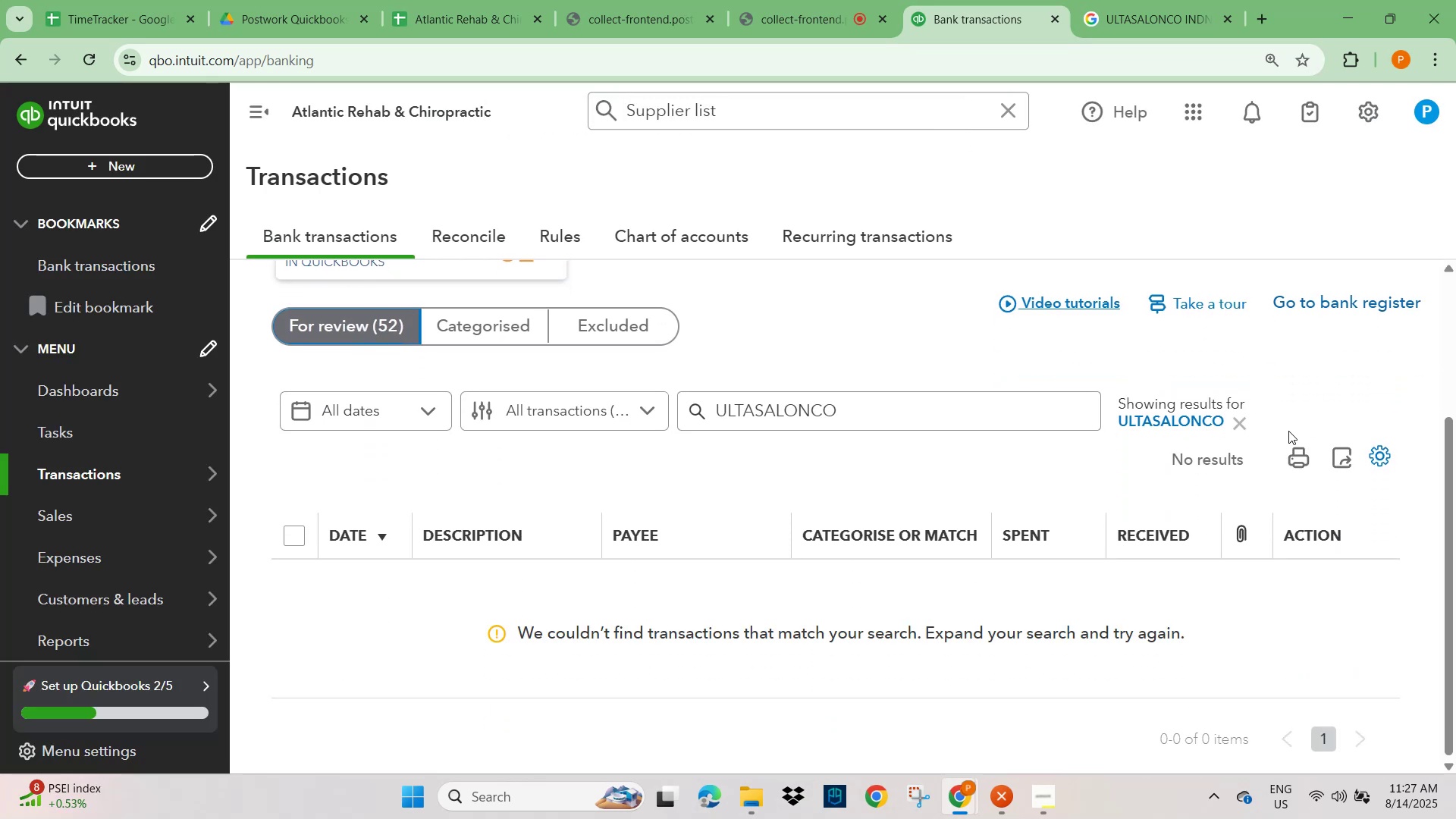 
left_click([1235, 419])
 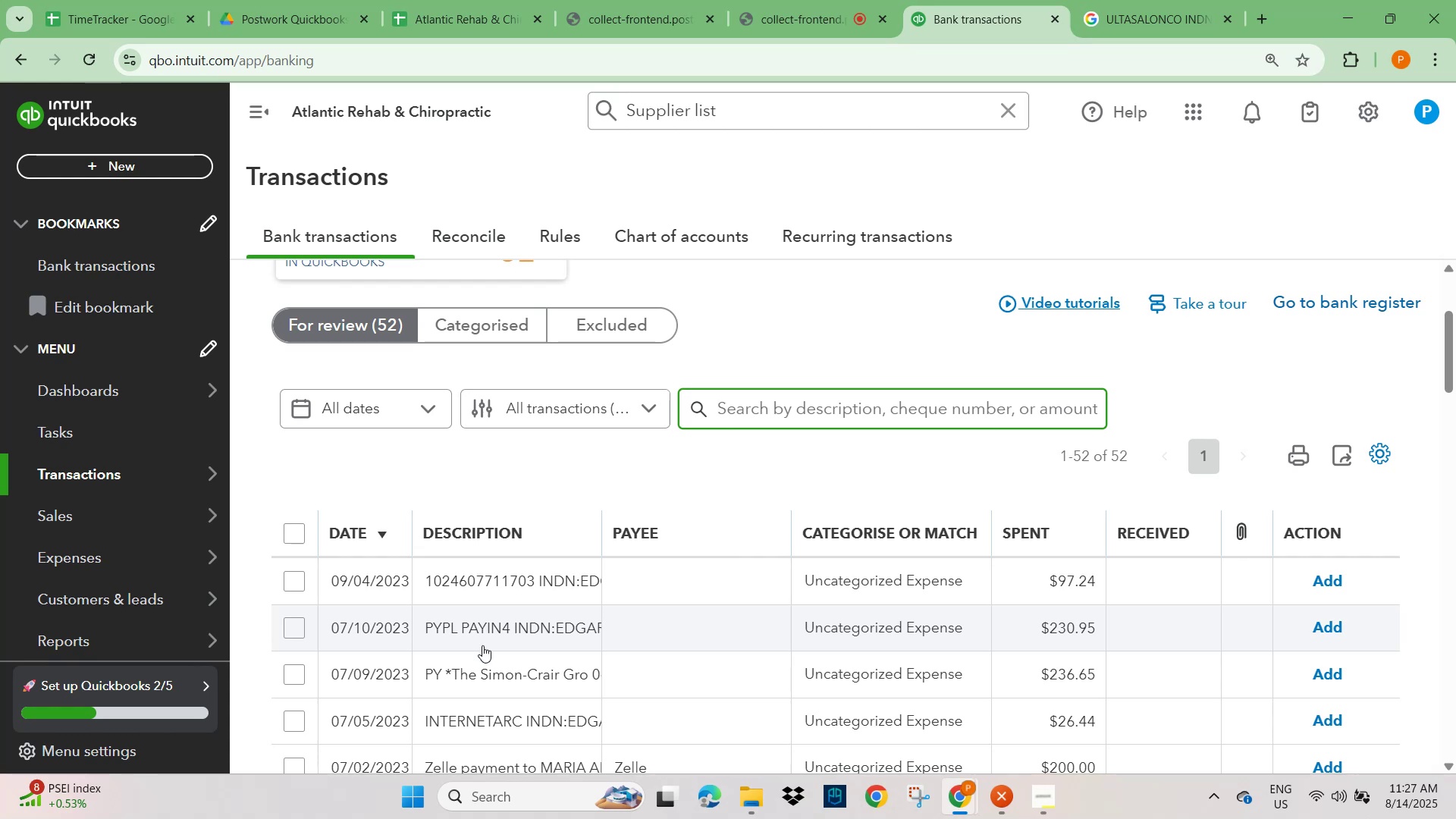 
wait(5.37)
 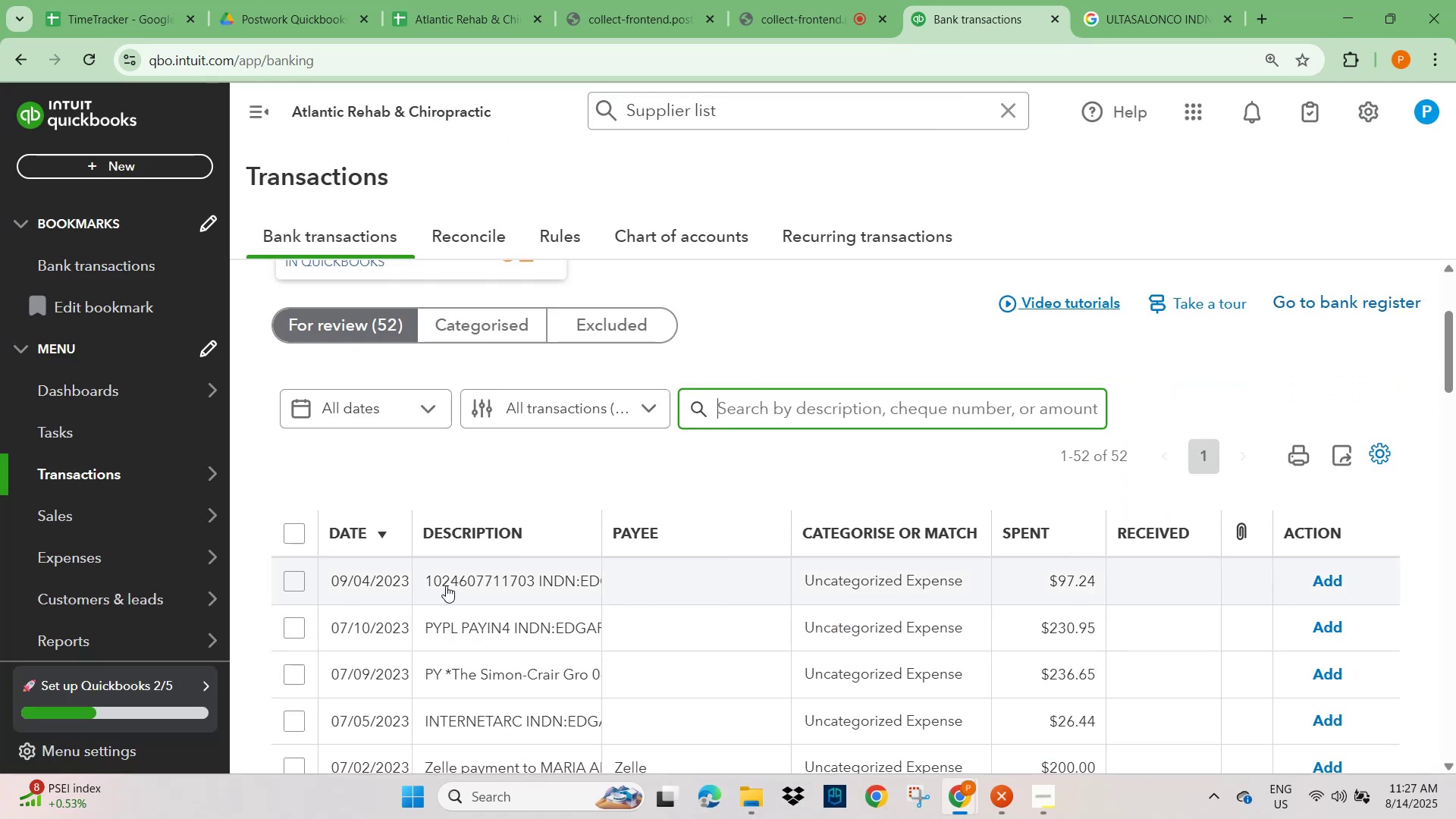 
scroll: coordinate [419, 641], scroll_direction: down, amount: 2.0
 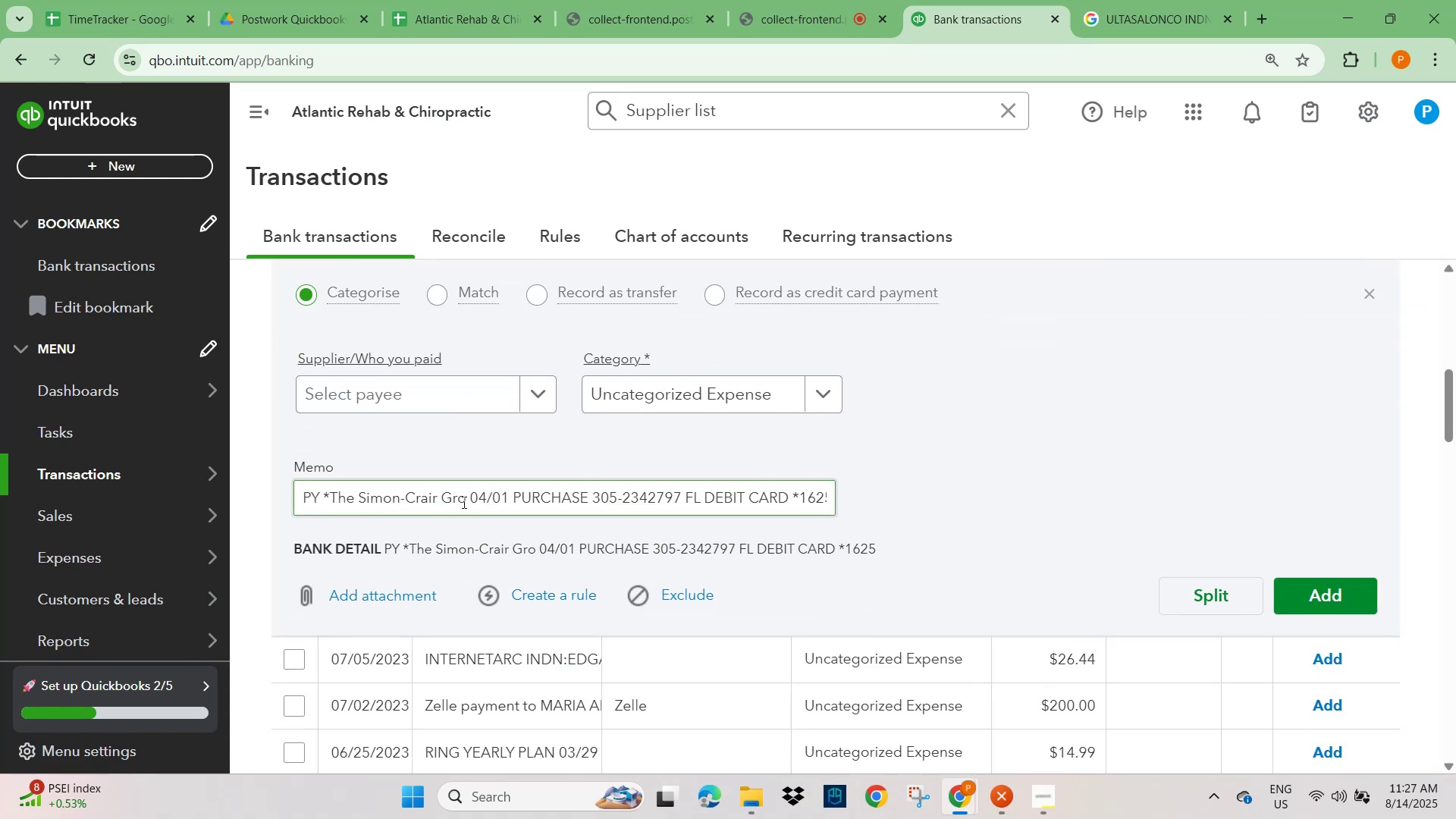 
left_click_drag(start_coordinate=[466, 500], to_coordinate=[289, 502])
 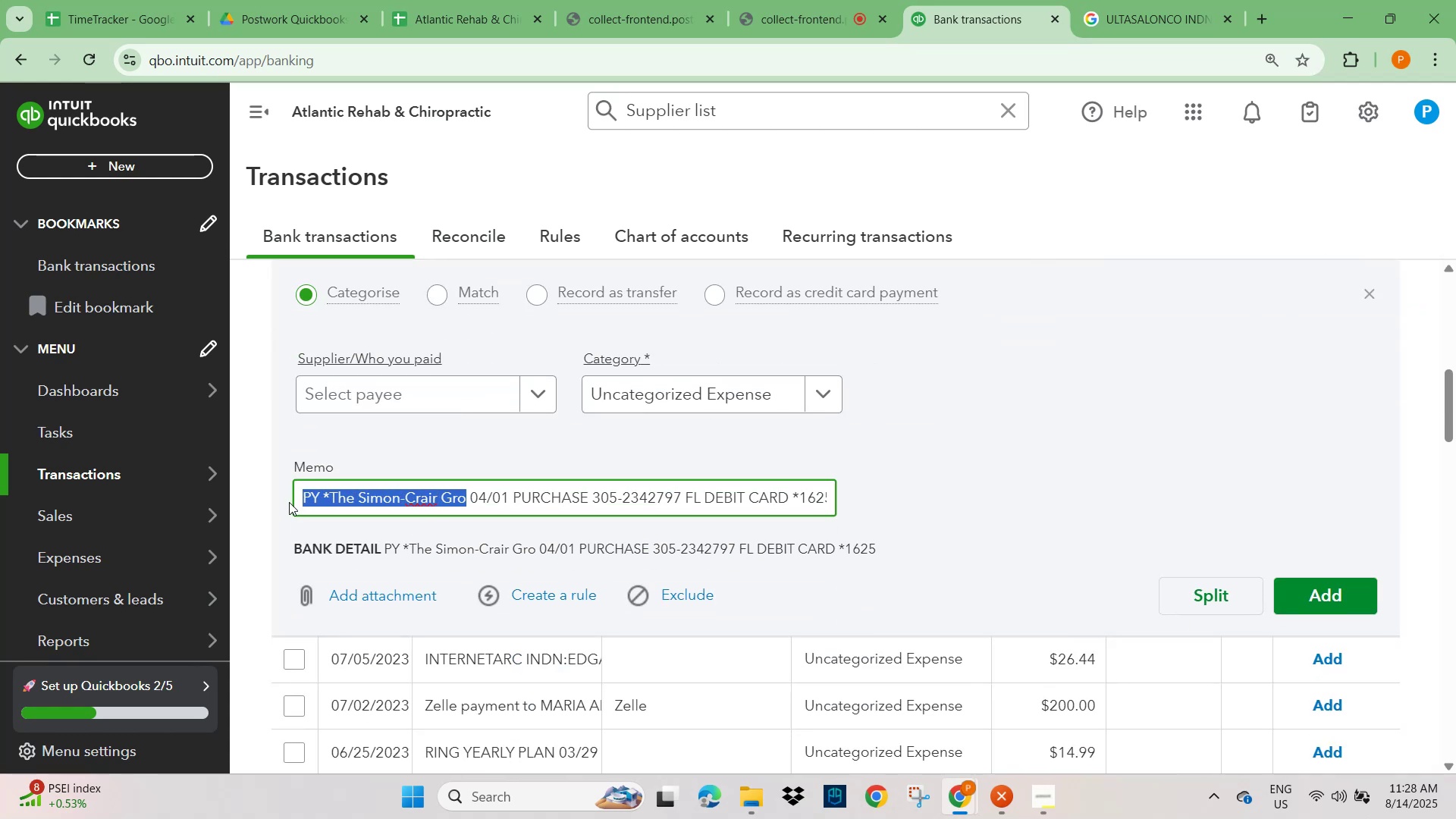 
key(Control+C)
 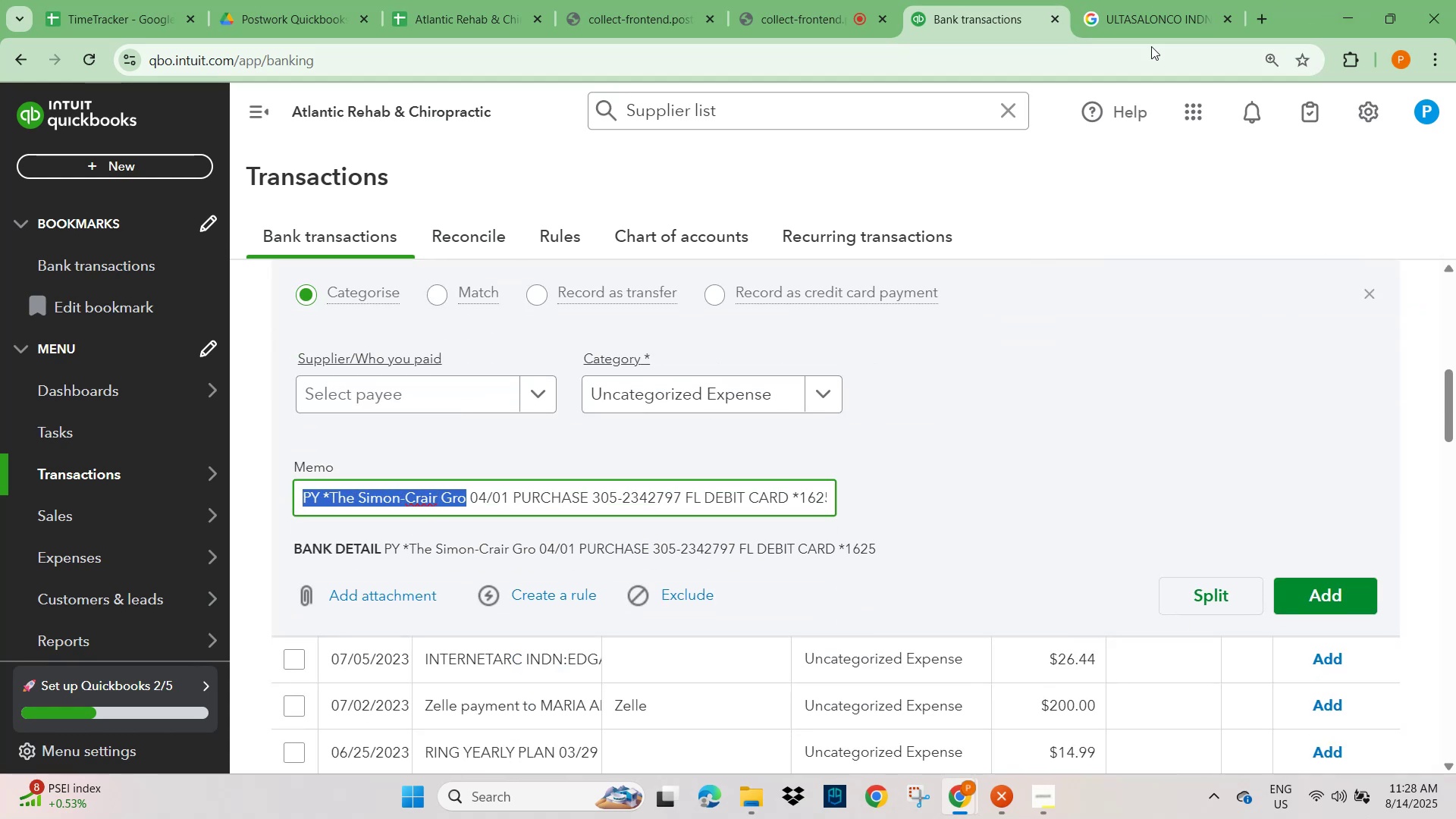 
left_click([1145, 17])
 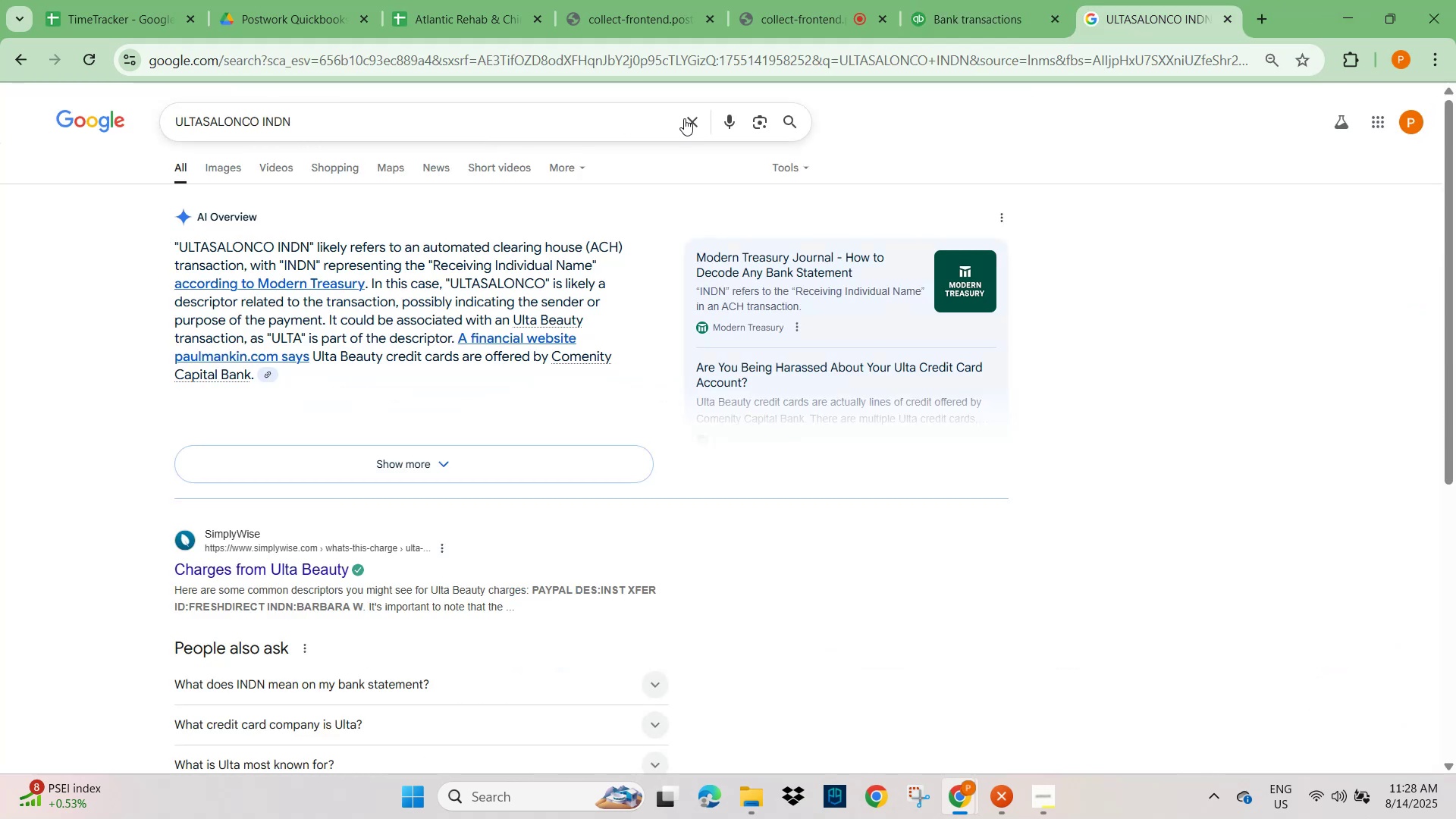 
left_click([697, 115])
 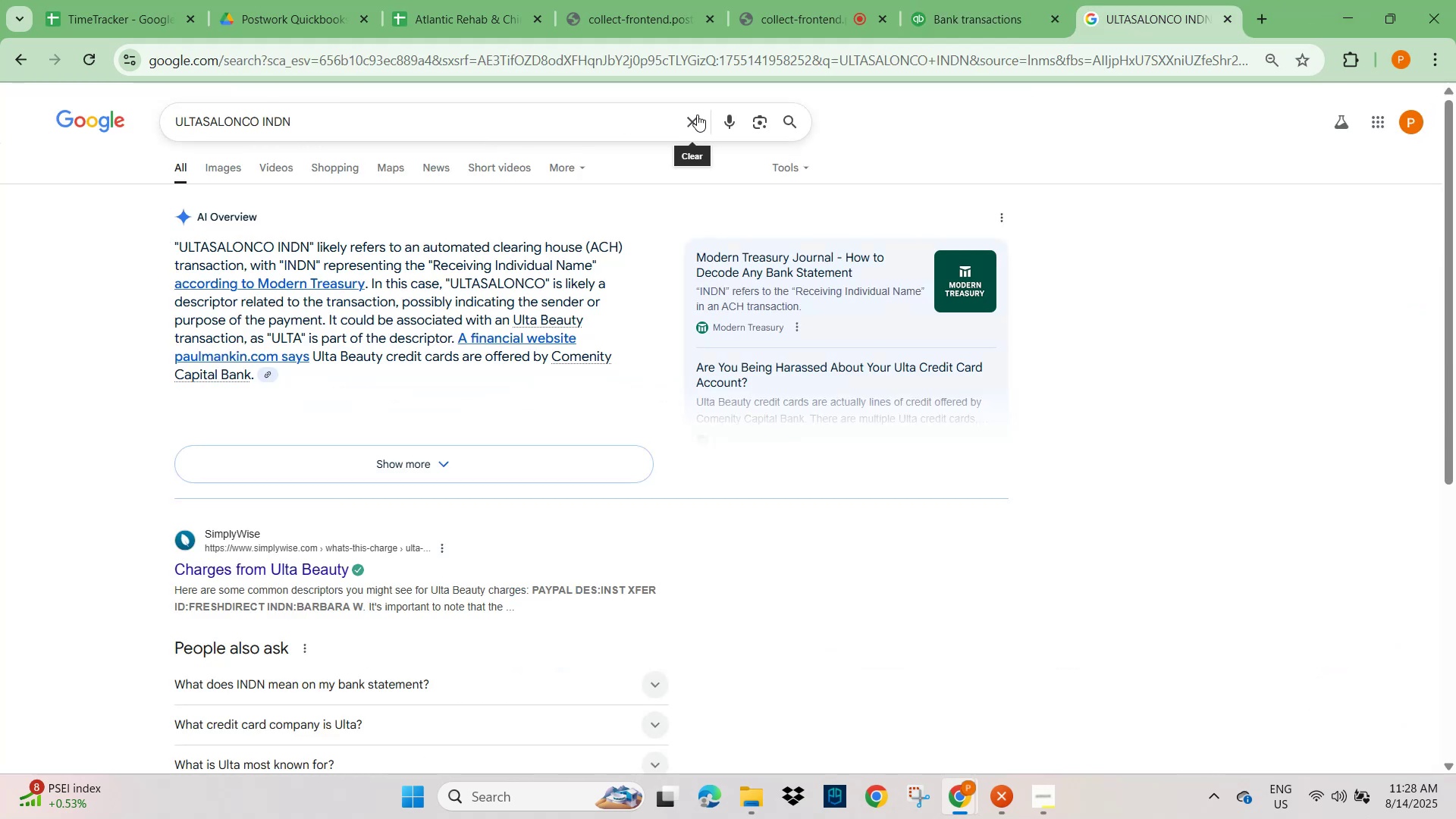 
key(Control+V)
 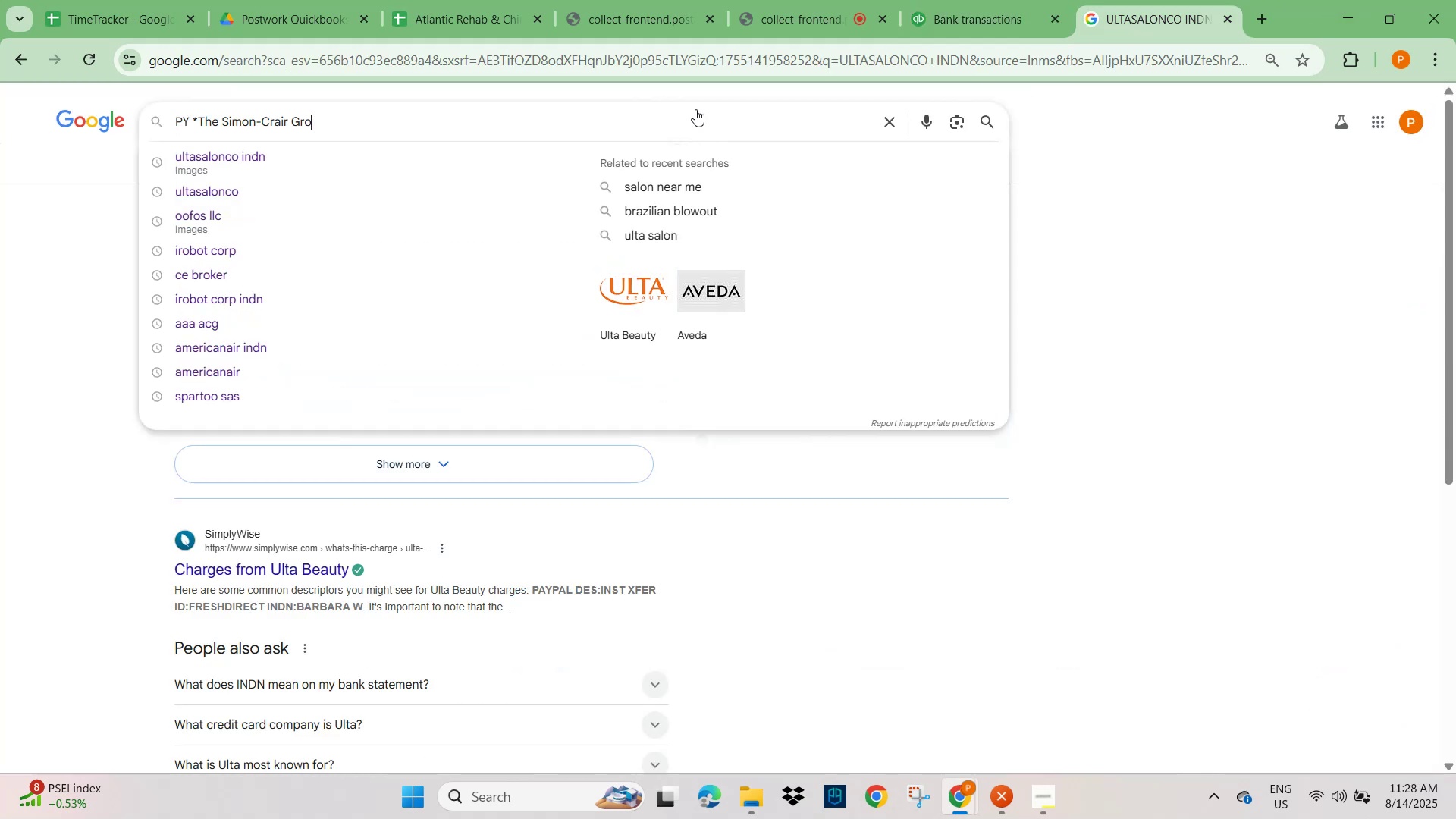 
key(NumpadEnter)
 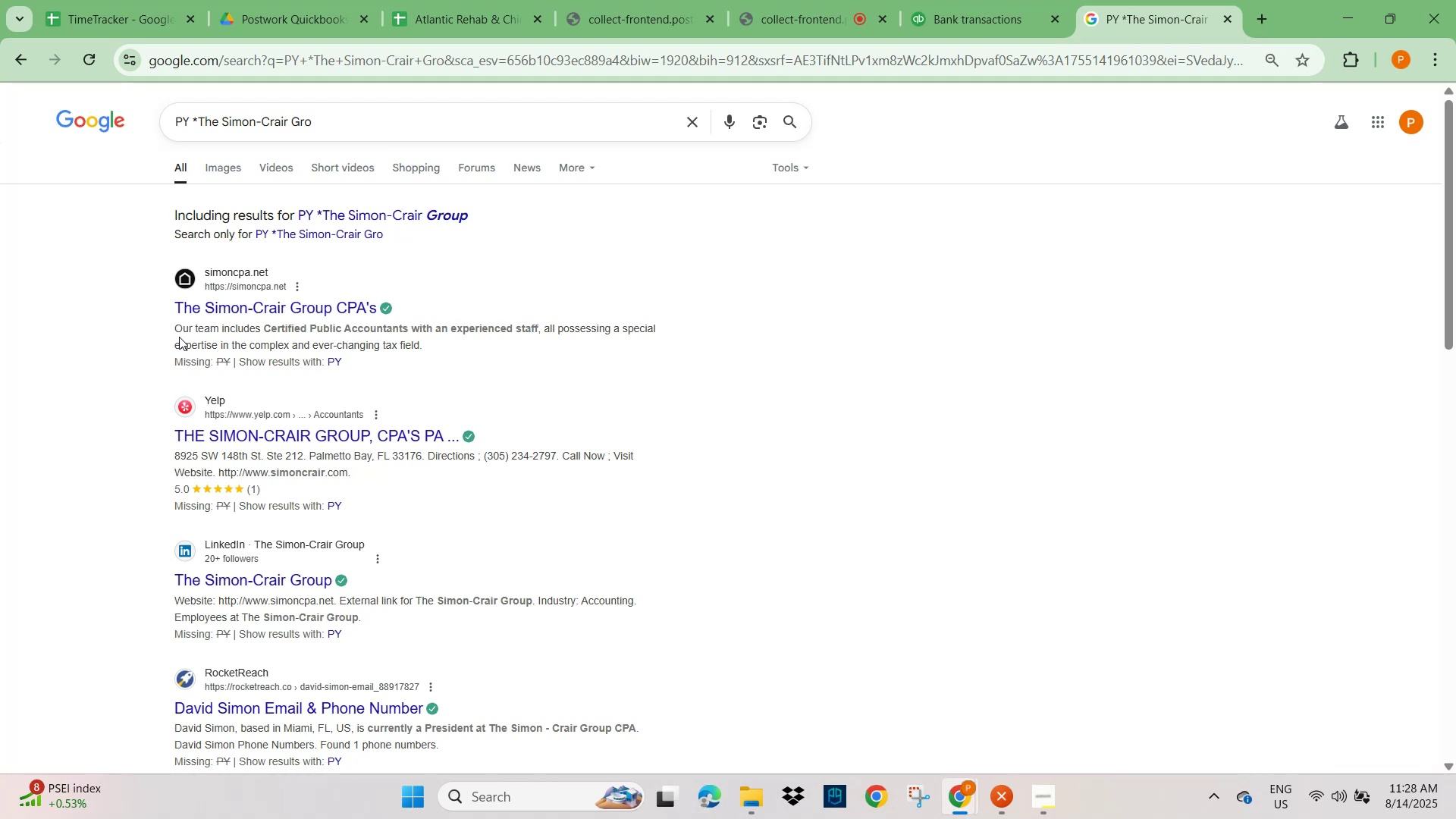 
wait(12.76)
 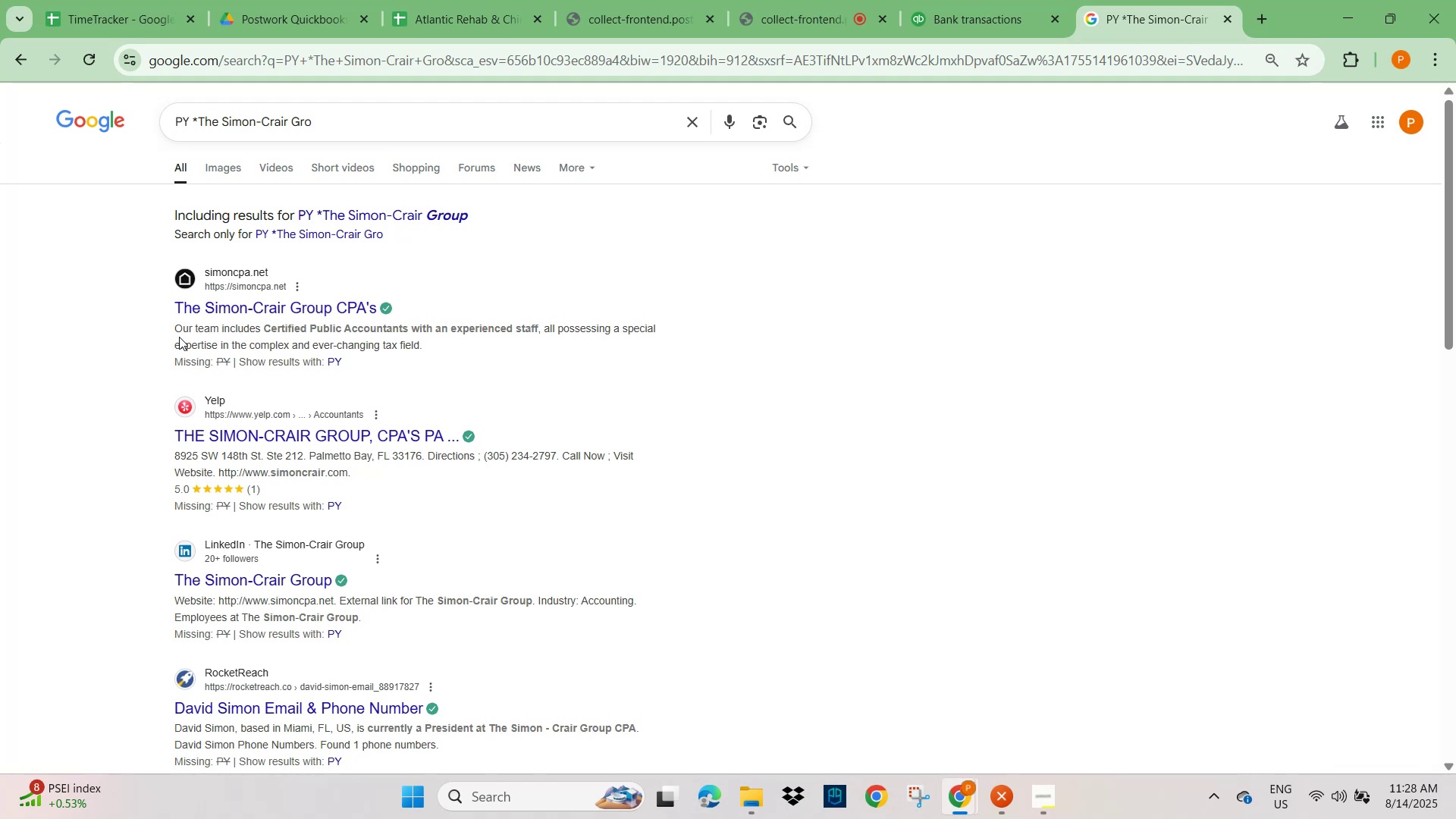 
scroll: coordinate [229, 662], scroll_direction: down, amount: 7.0
 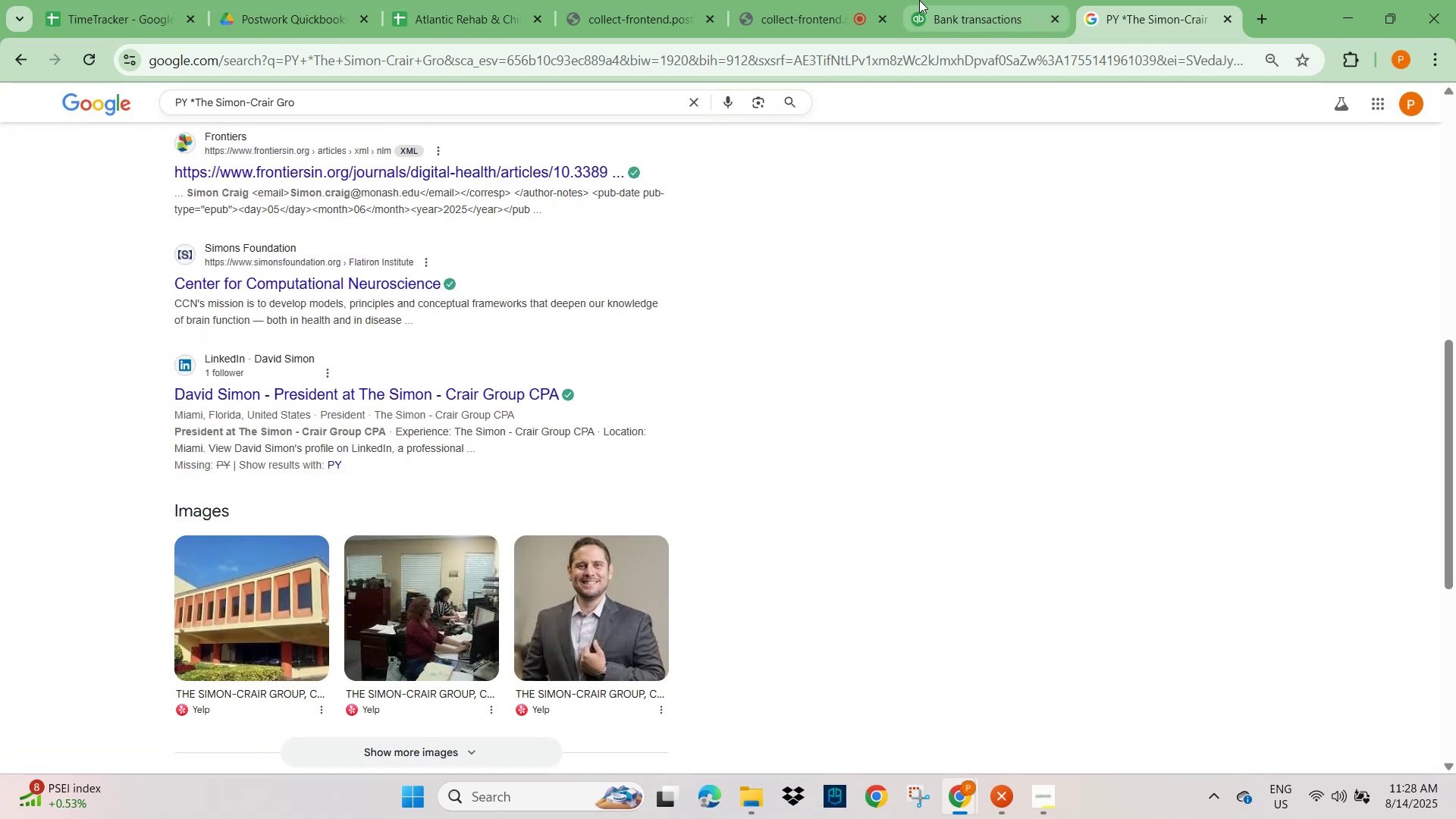 
left_click([959, 8])
 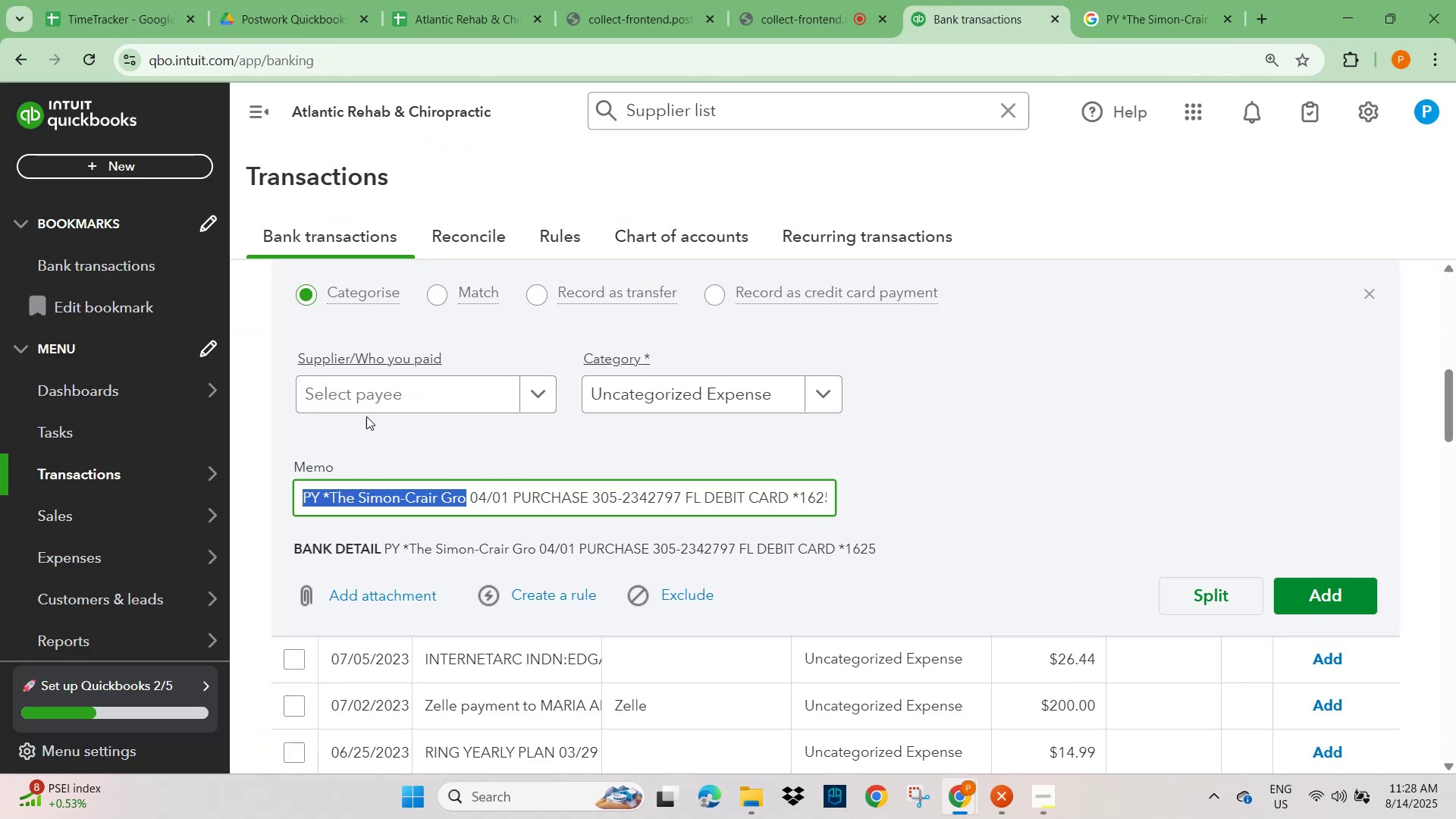 
key(Control+V)
 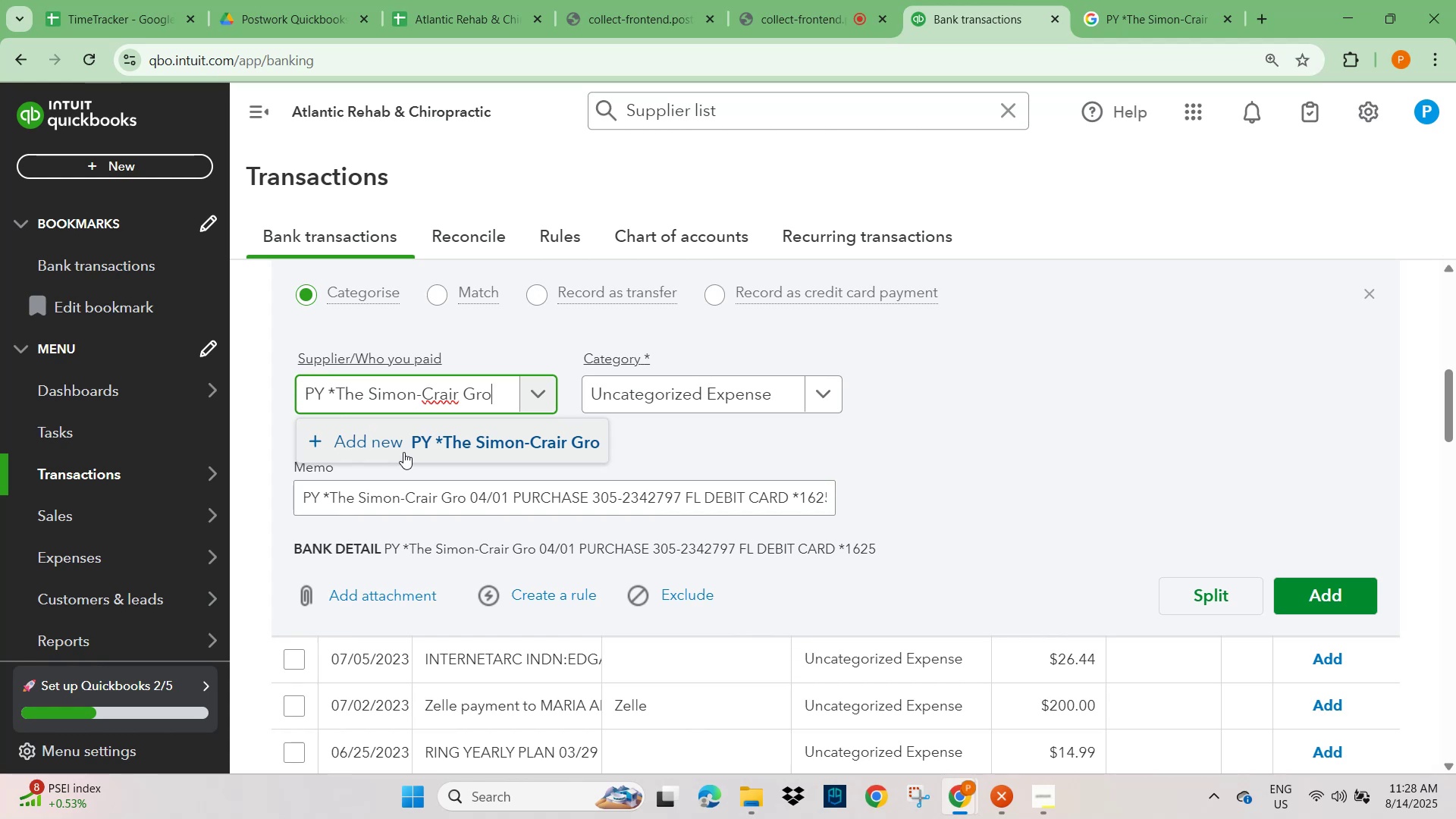 
key(Backspace)
 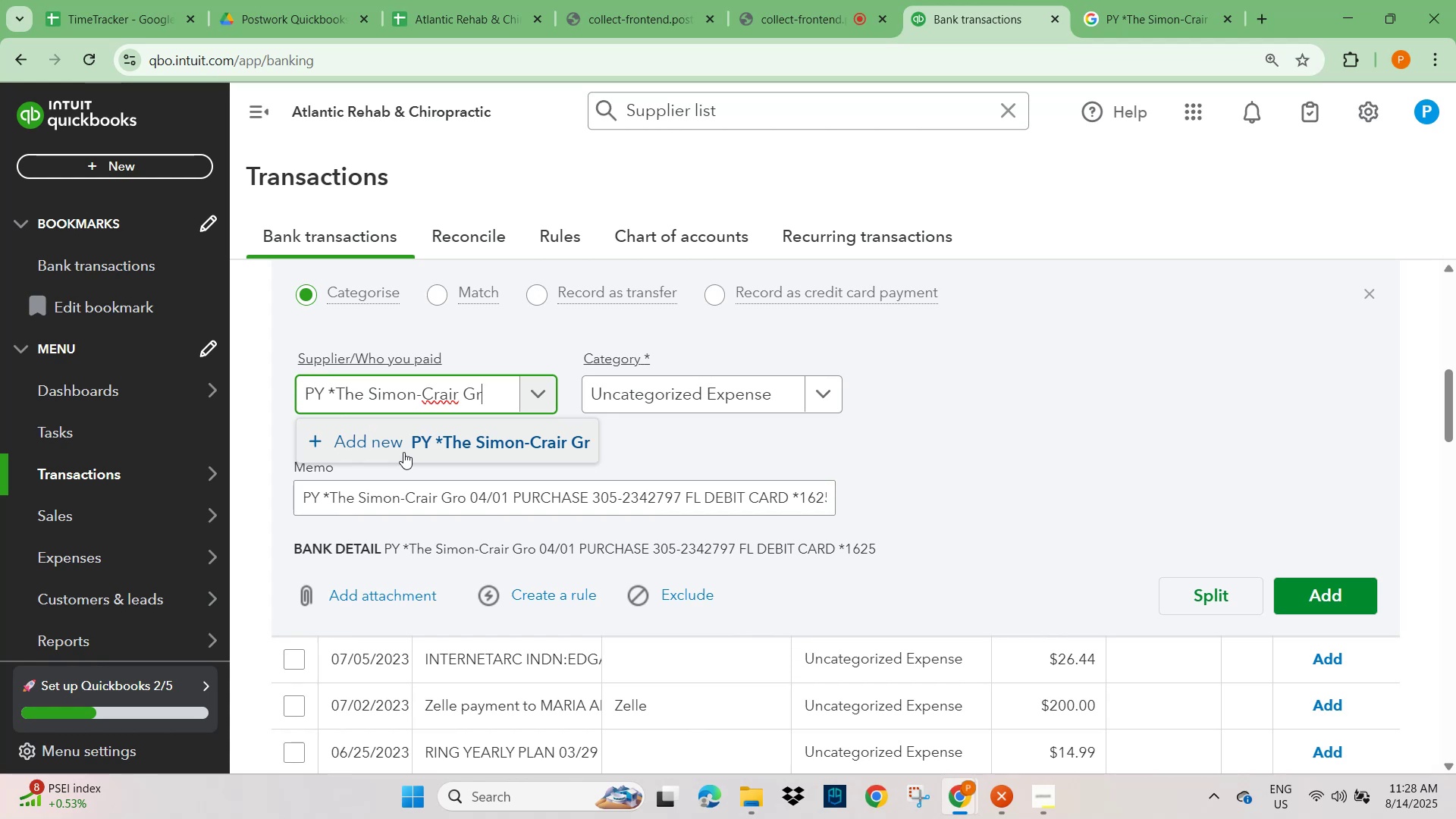 
key(Backspace)
 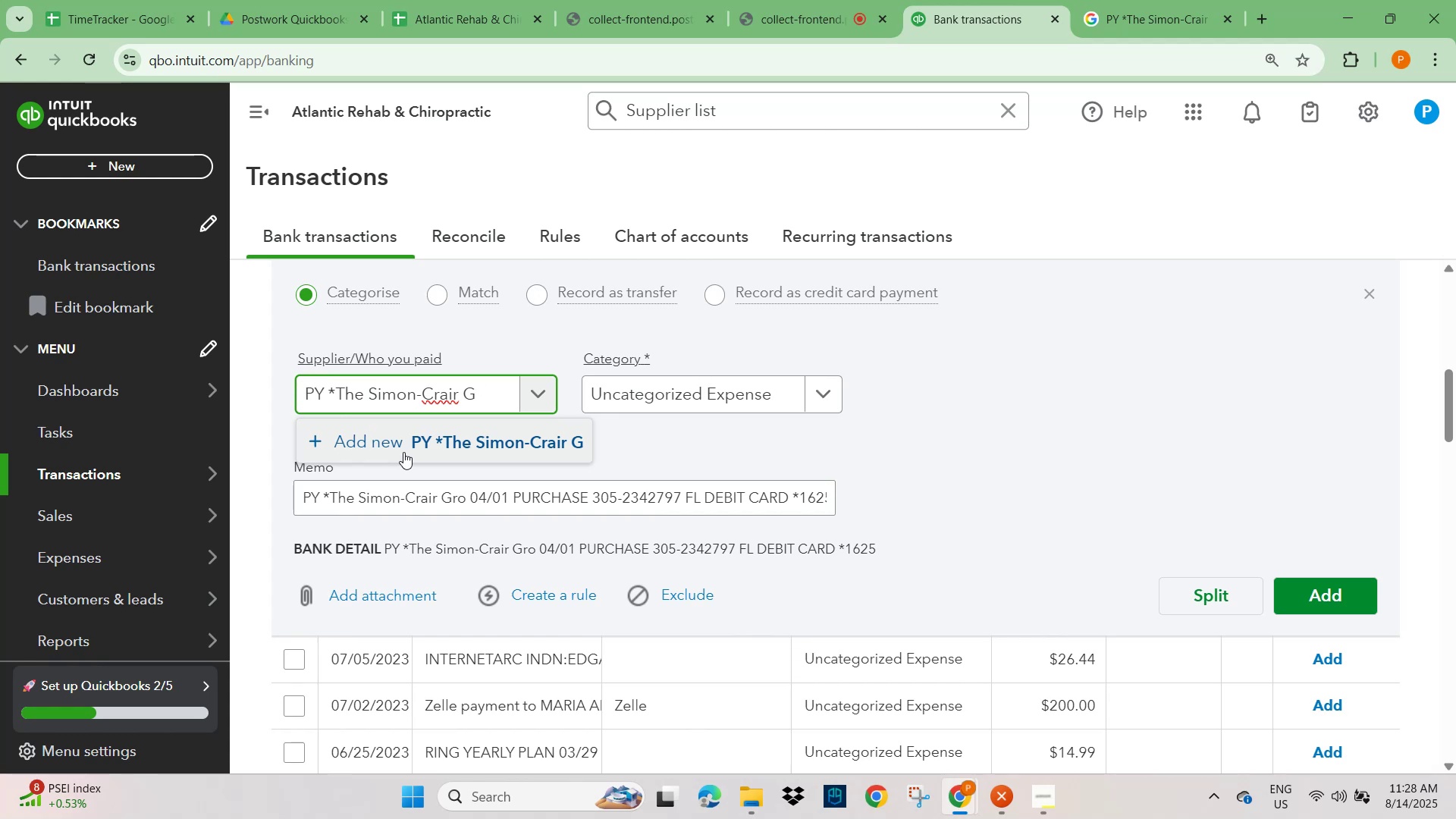 
key(Backspace)
 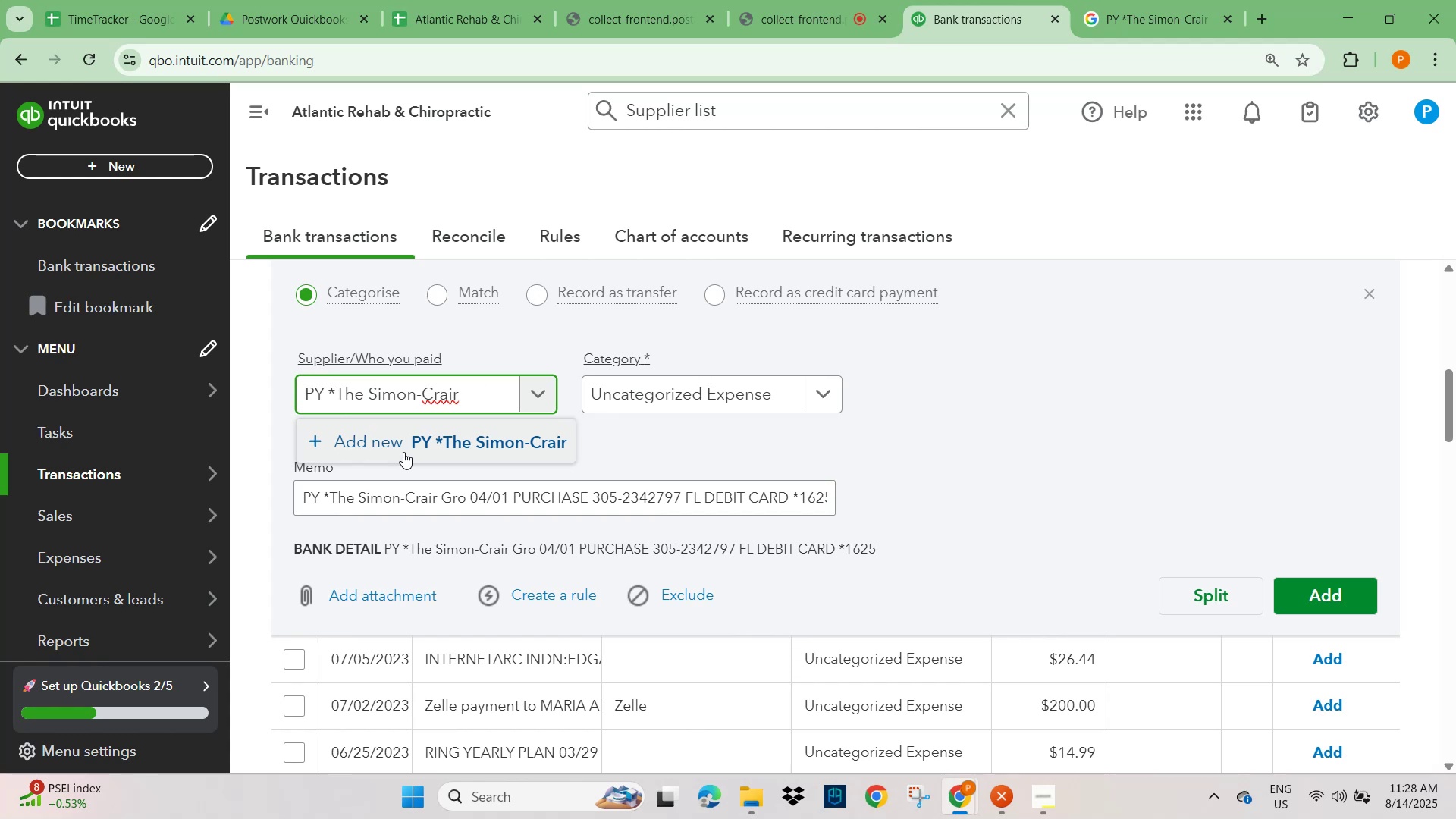 
key(Backspace)
 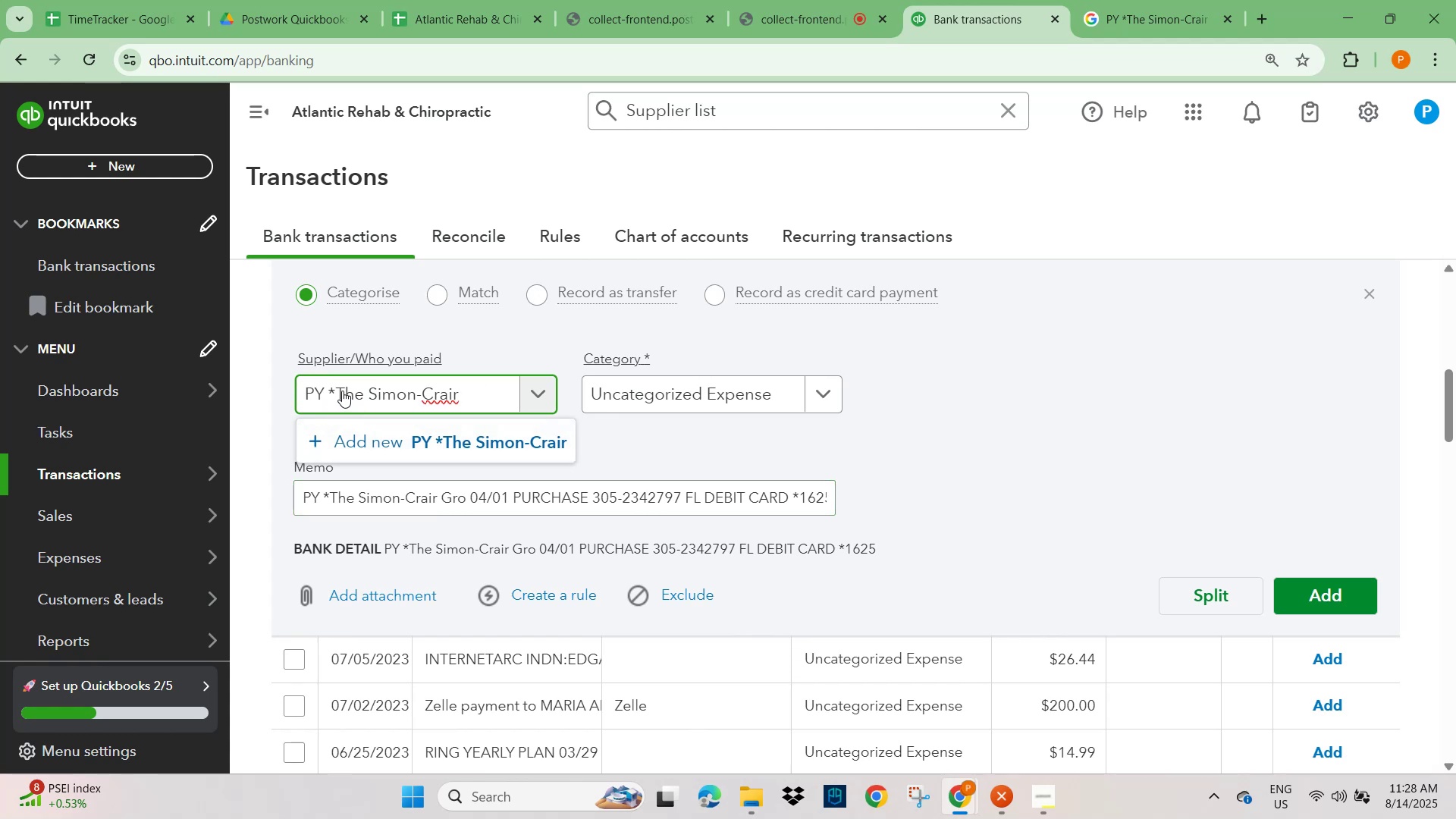 
left_click([336, 391])
 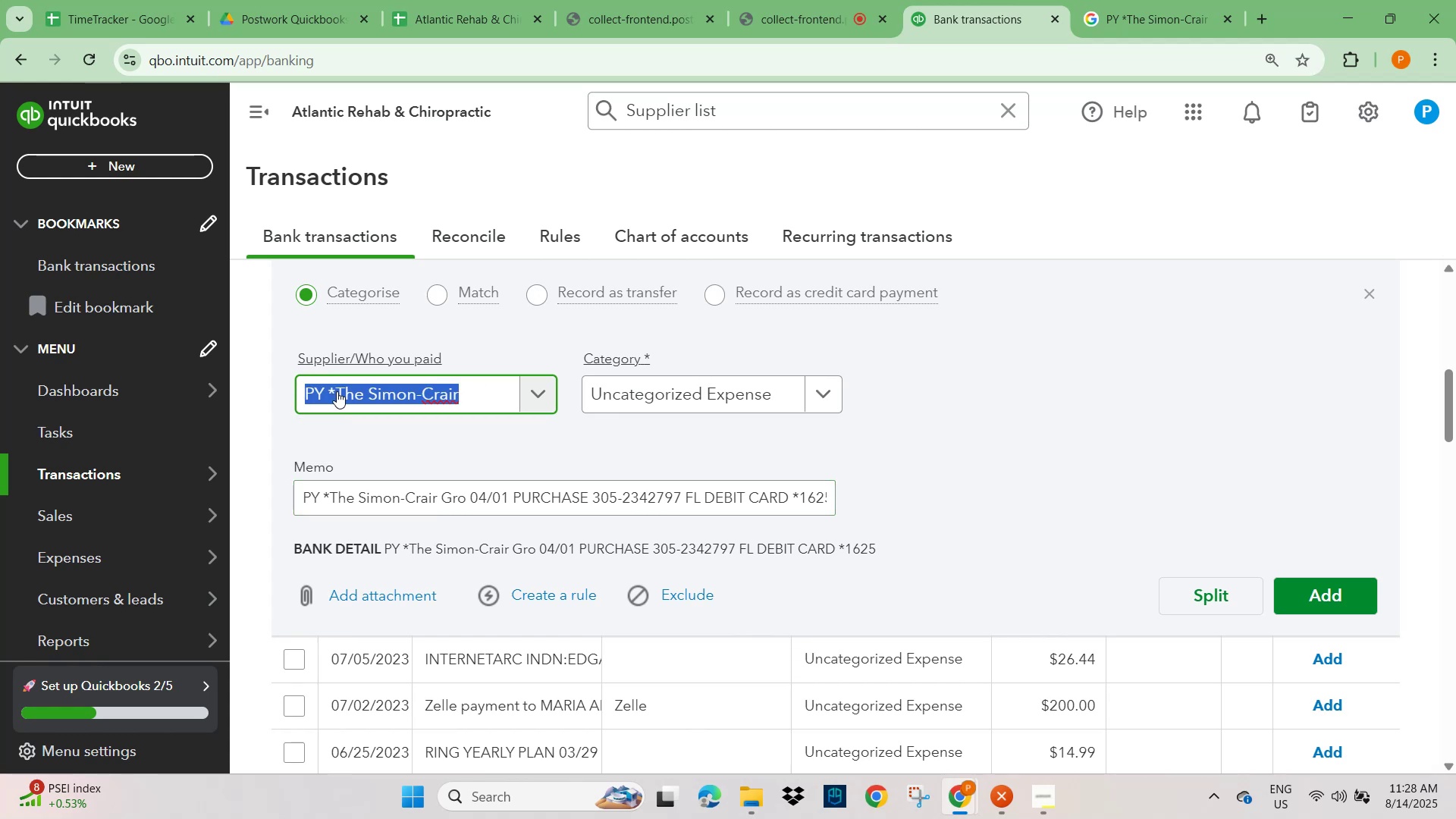 
left_click([337, 391])
 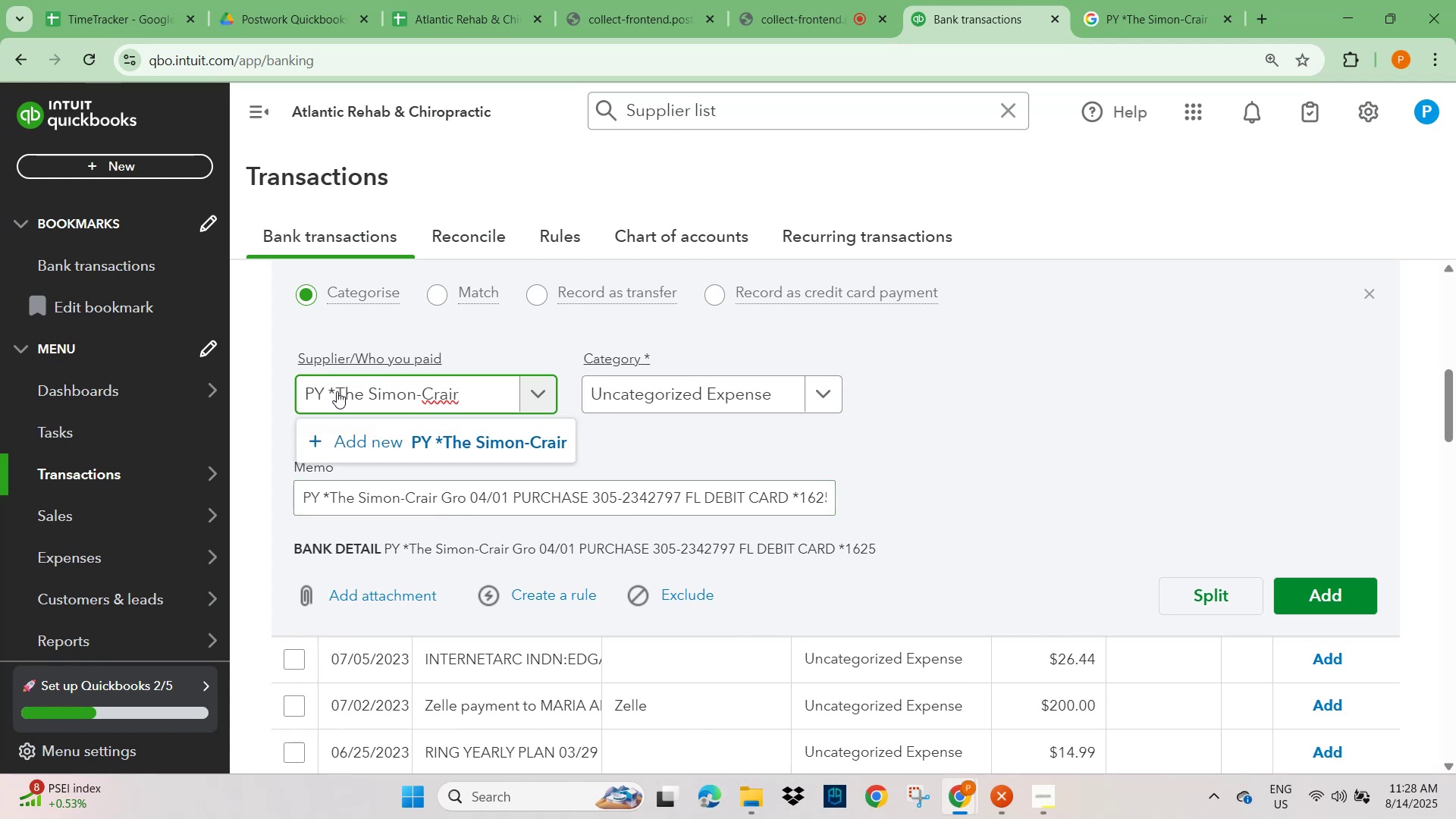 
key(Backspace)
 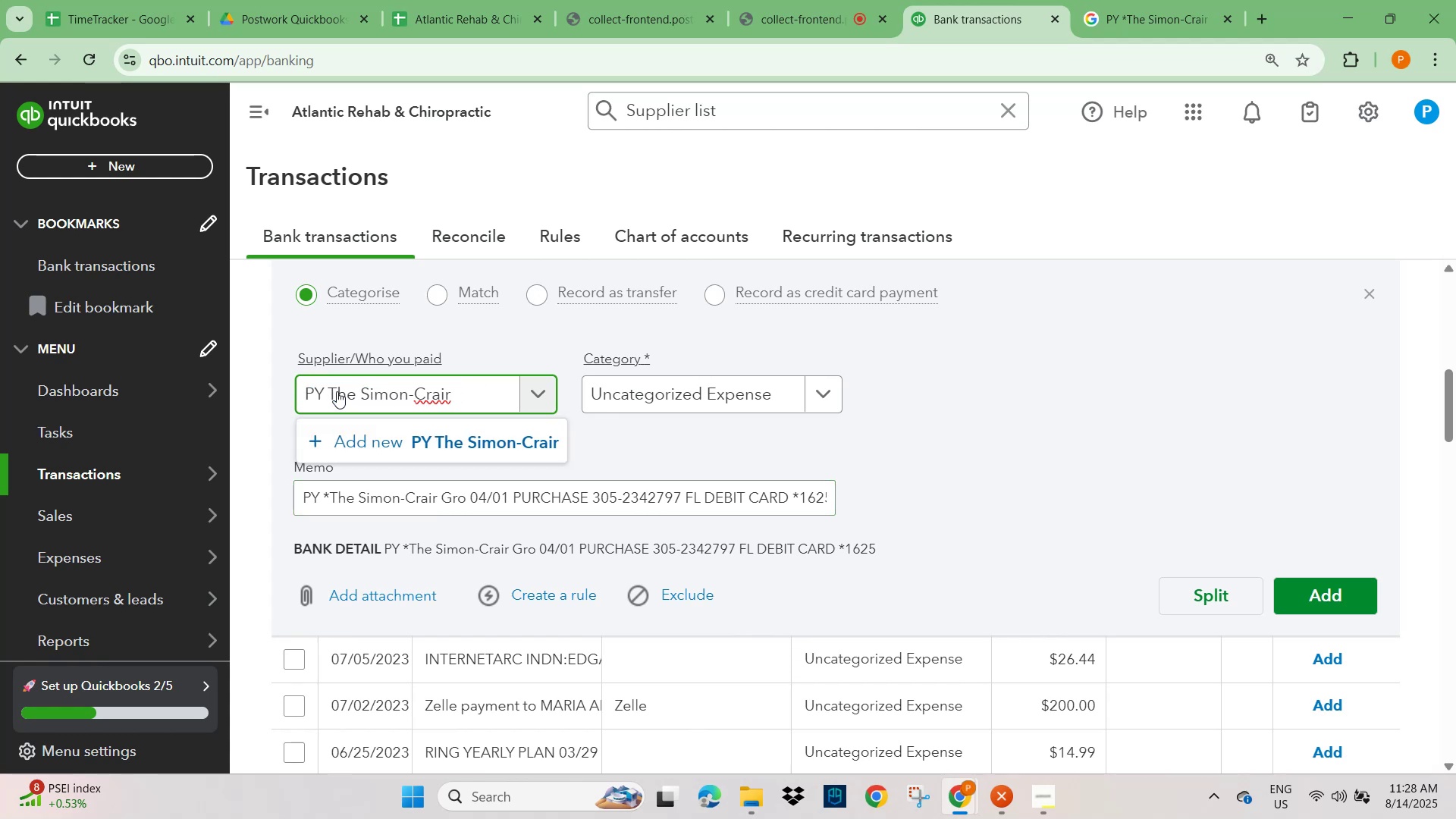 
key(Backspace)
 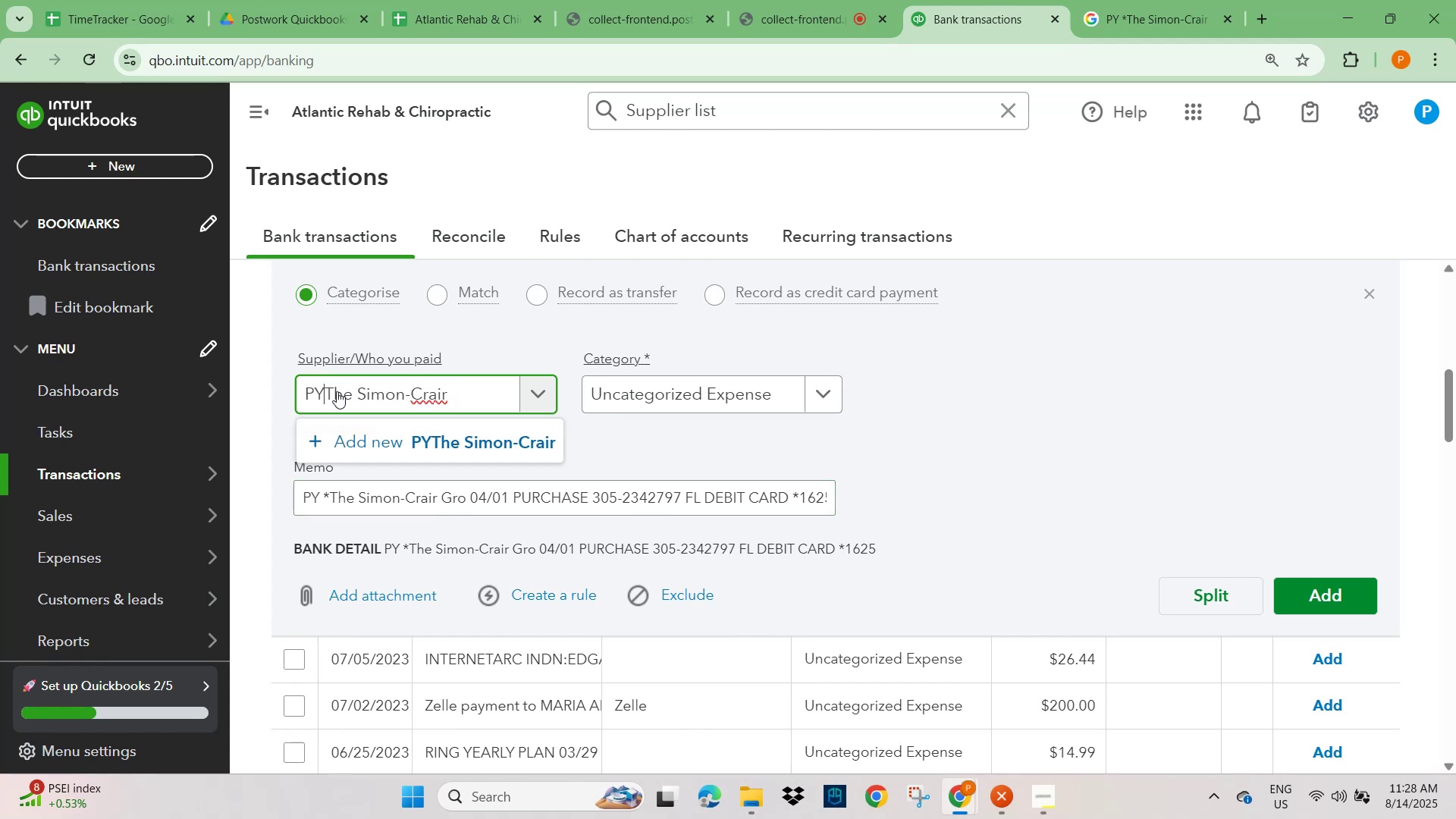 
key(Backspace)
 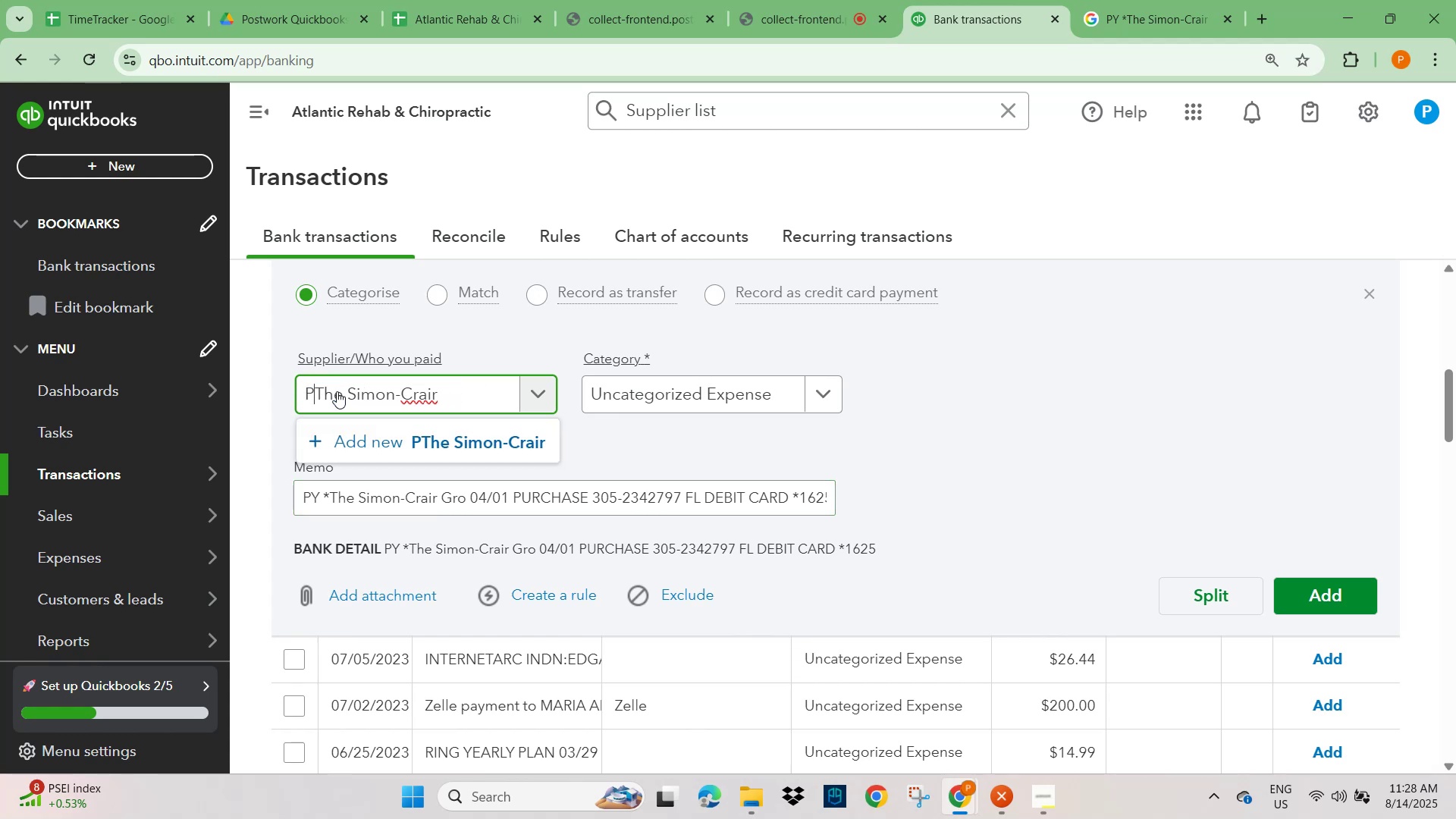 
key(Backspace)
 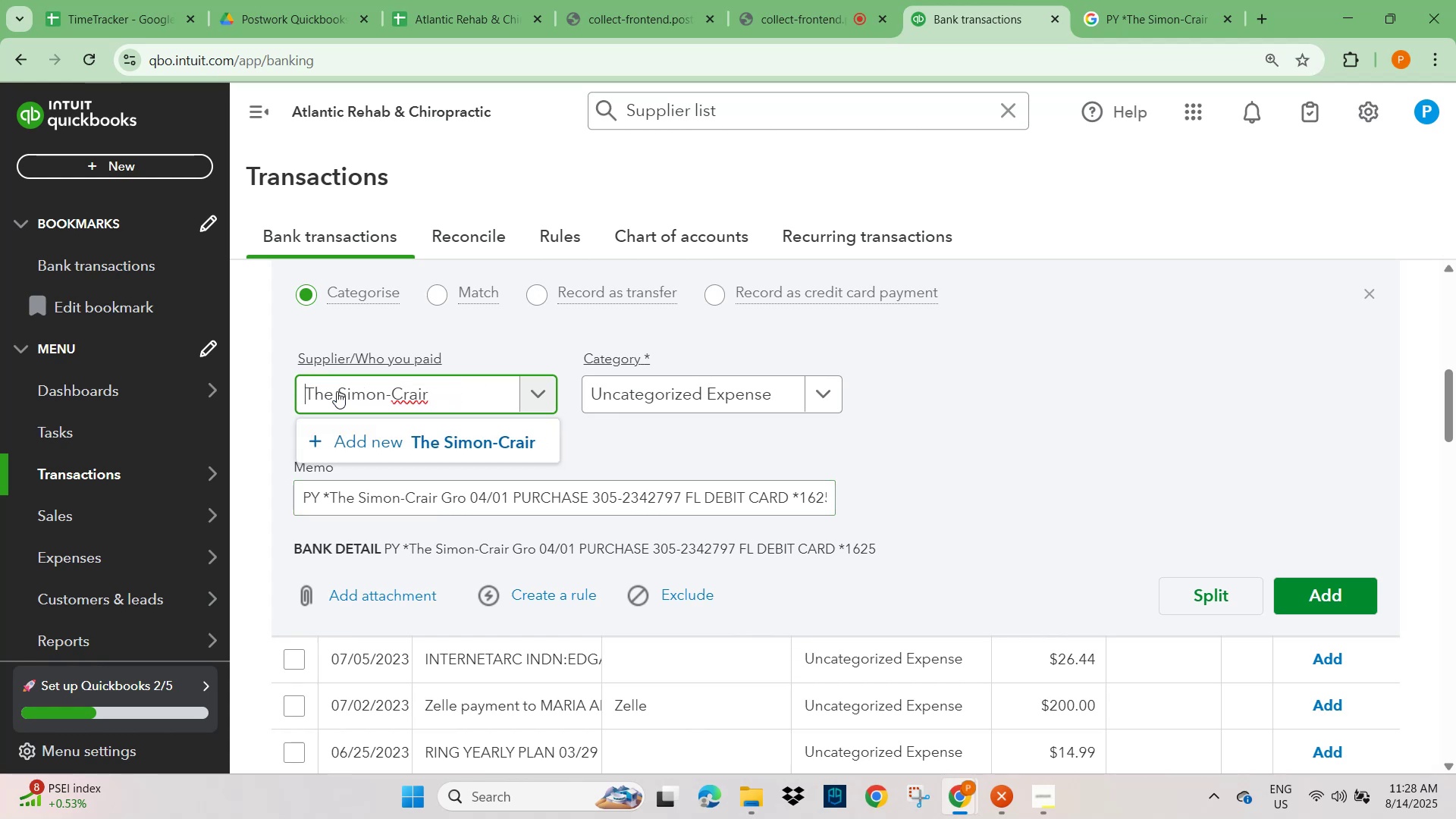 
key(Backspace)
 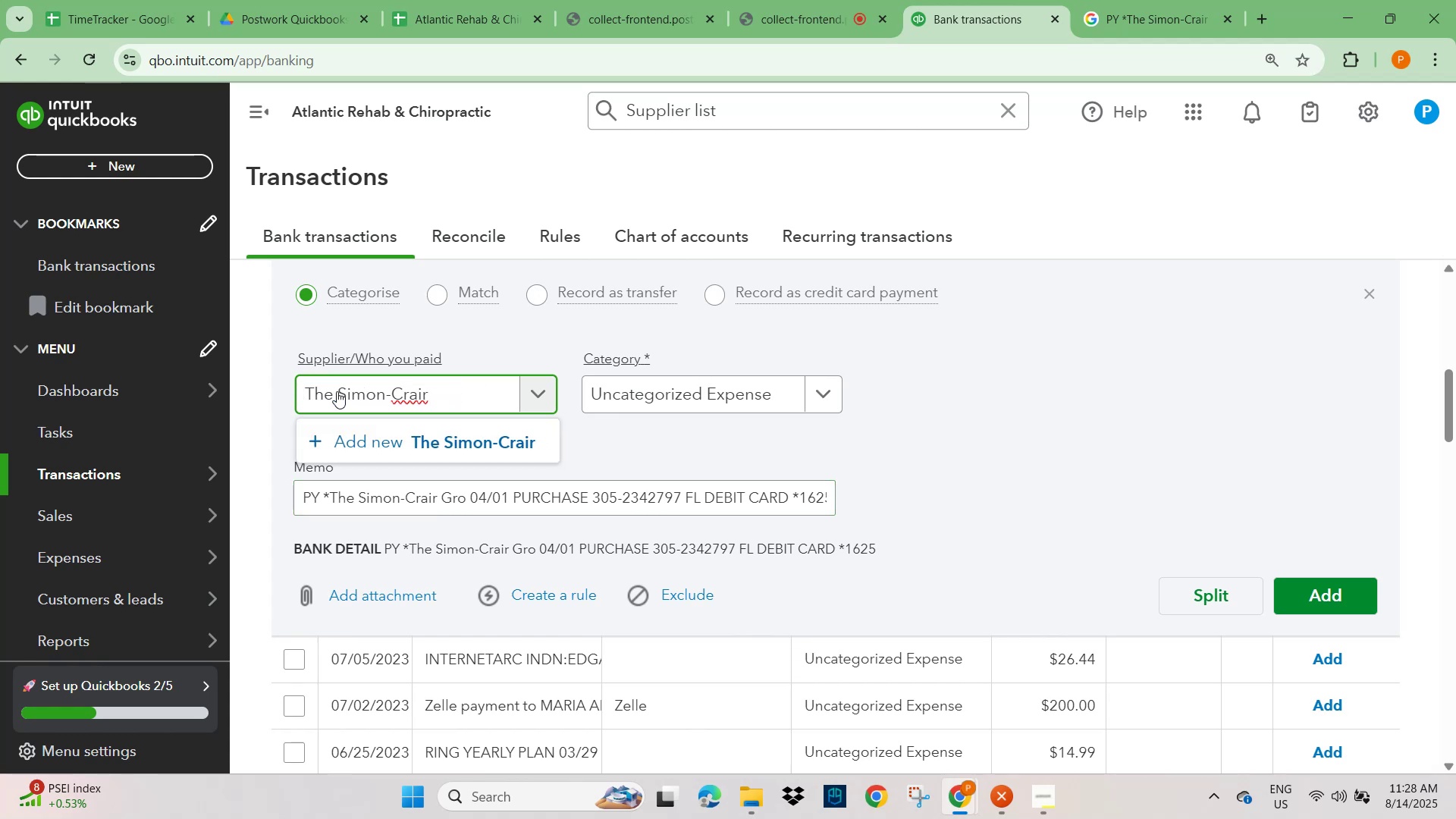 
key(Backspace)
 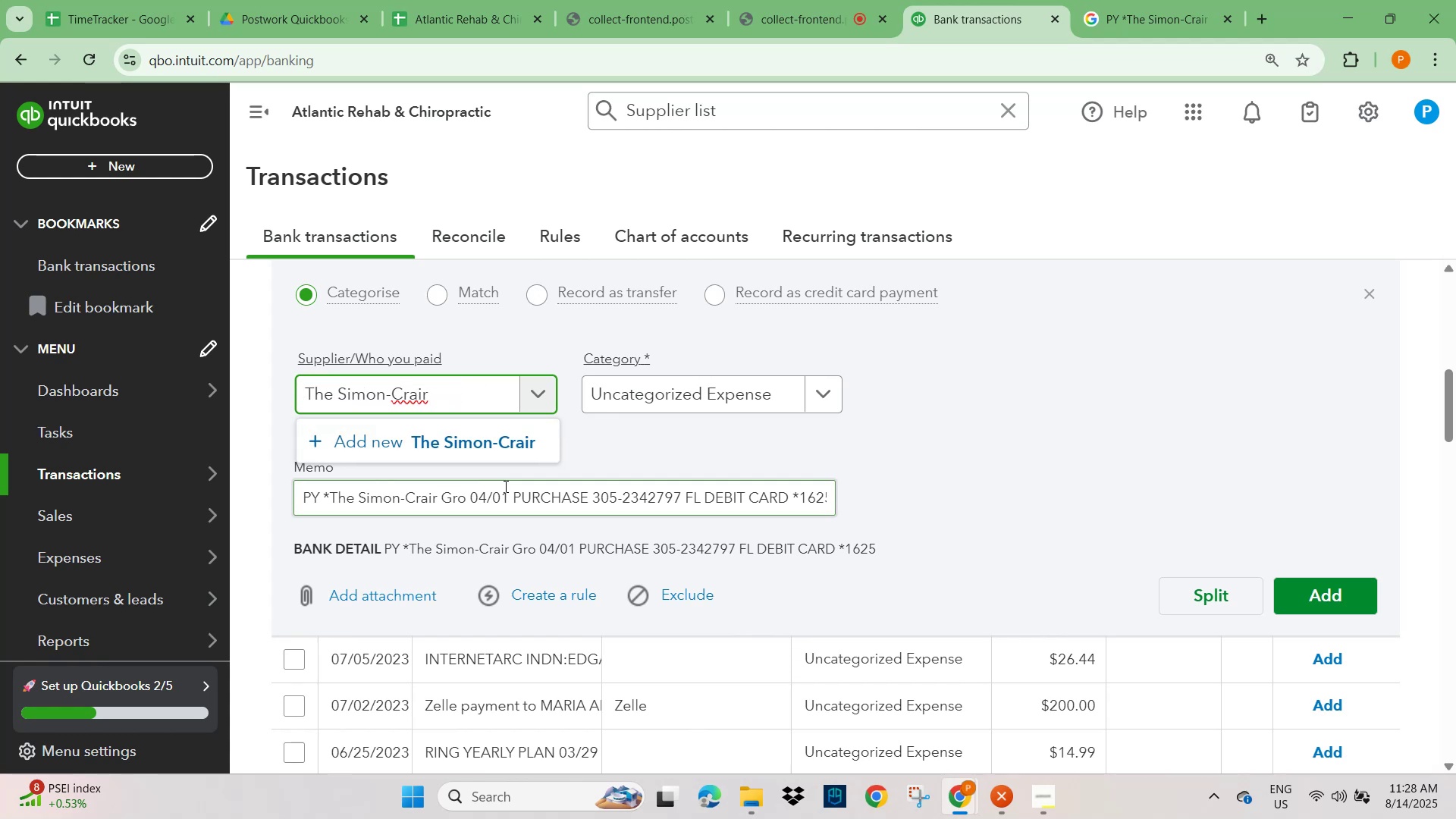 
left_click([506, 441])
 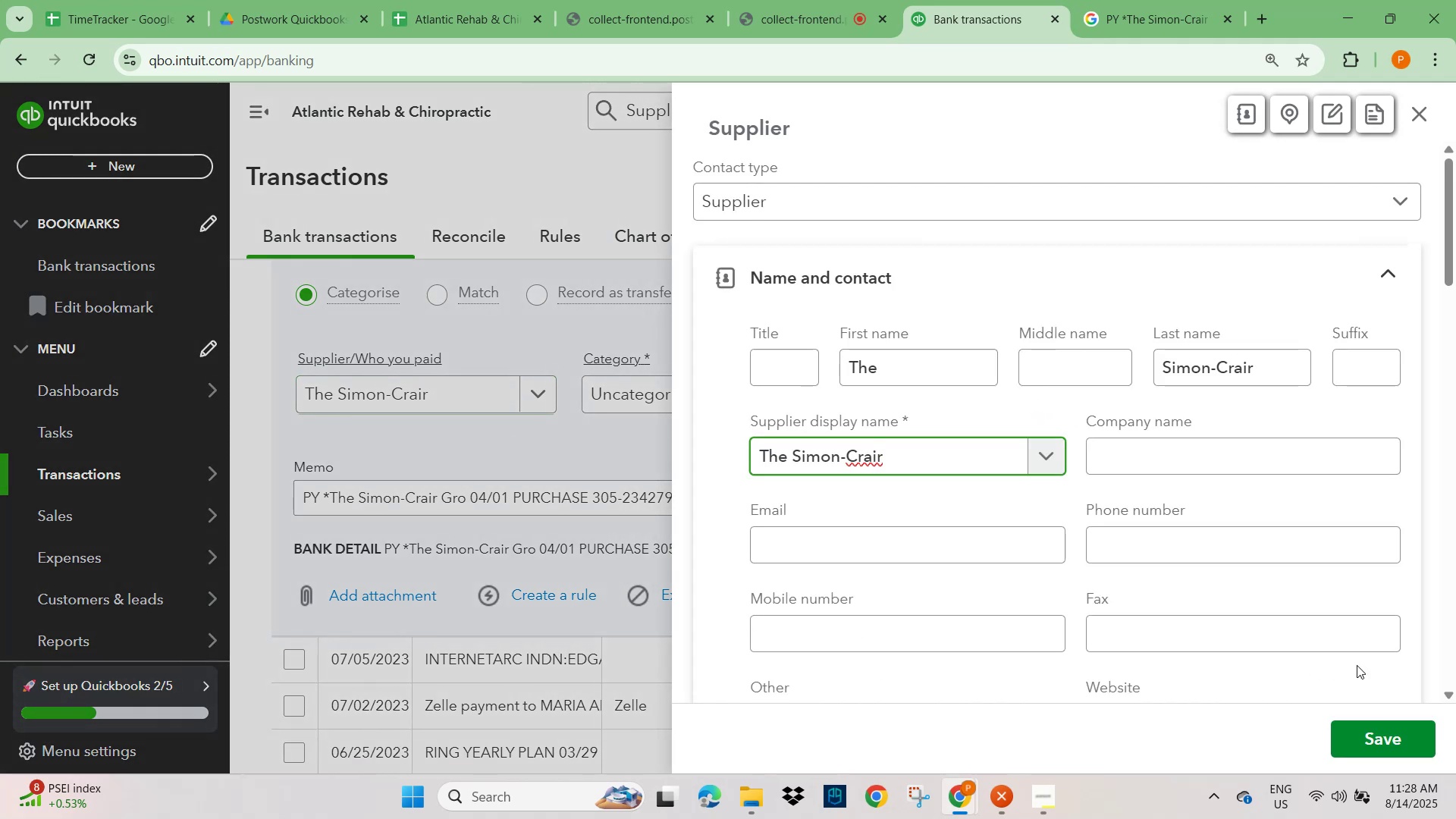 
left_click([1382, 744])
 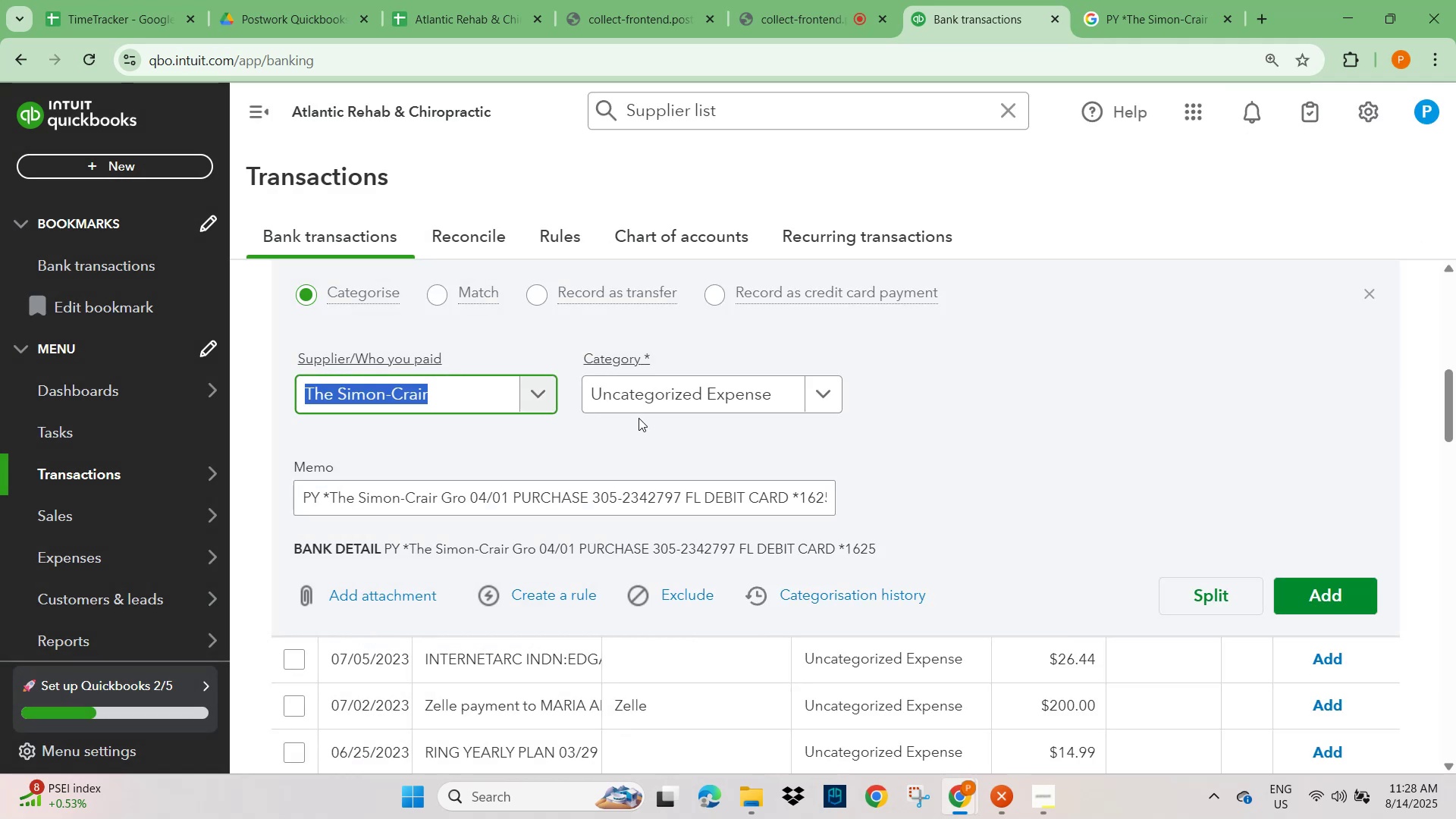 
scroll: coordinate [1032, 430], scroll_direction: up, amount: 10.0
 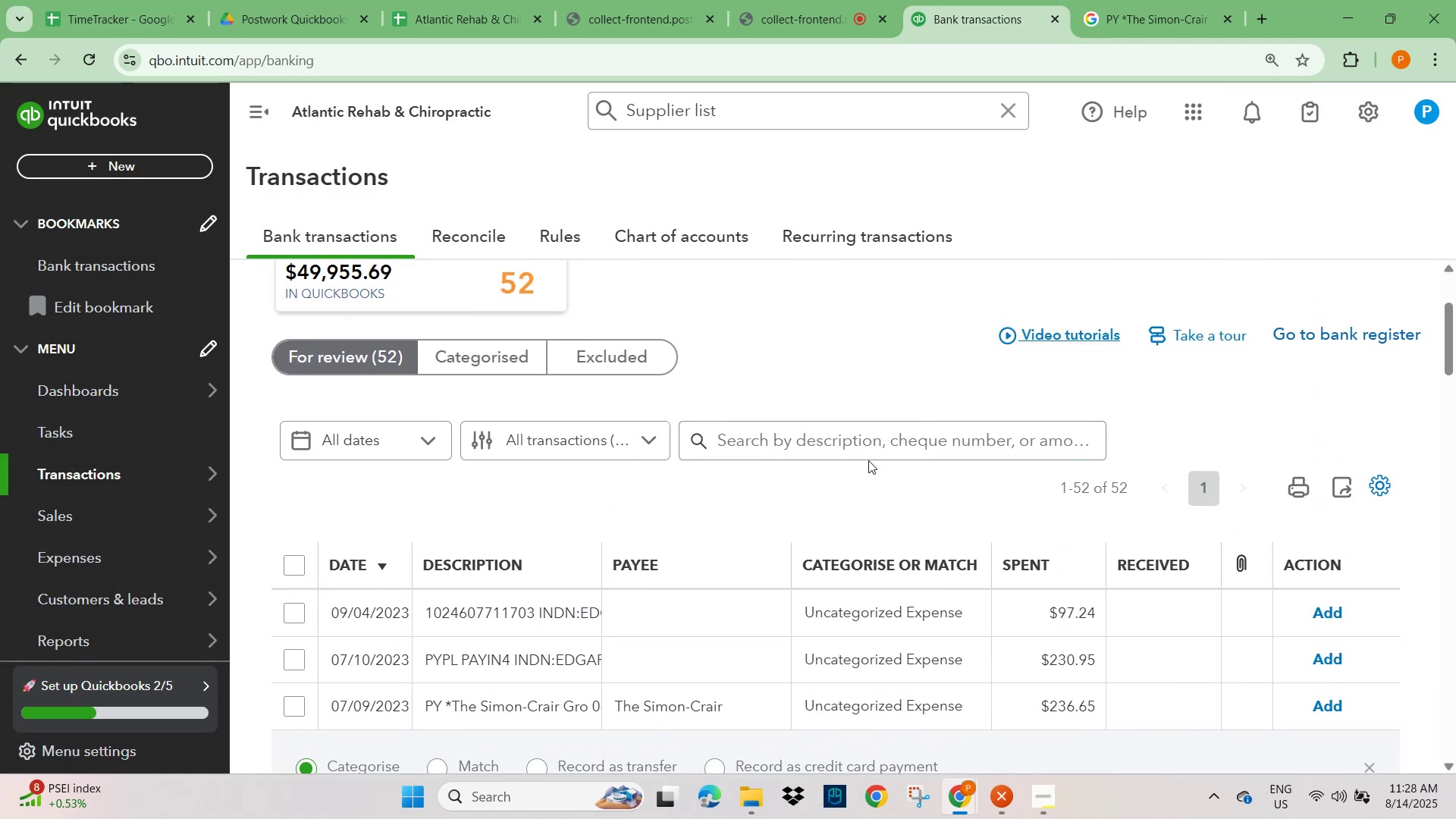 
left_click([861, 435])
 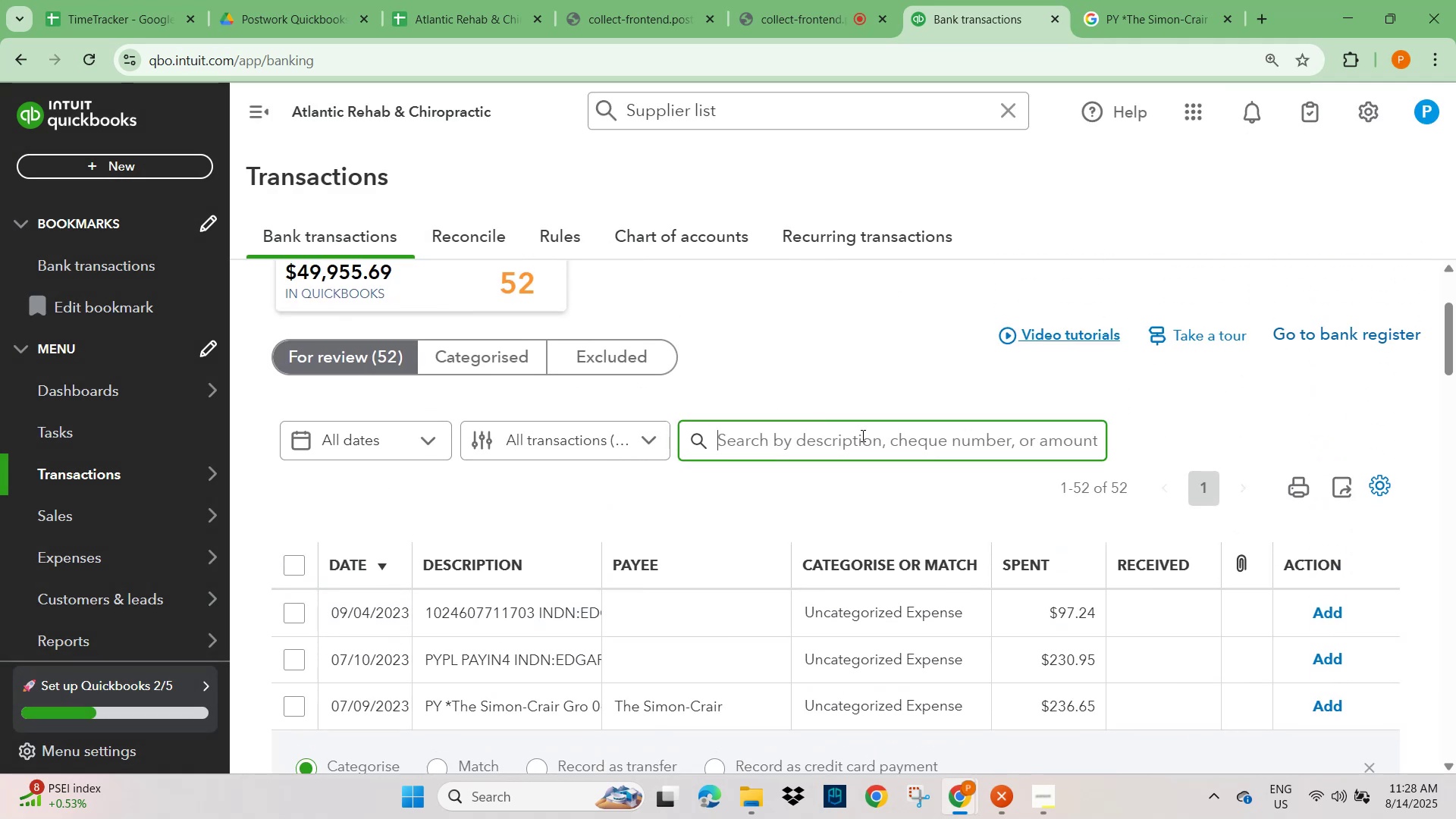 
key(Control+V)
 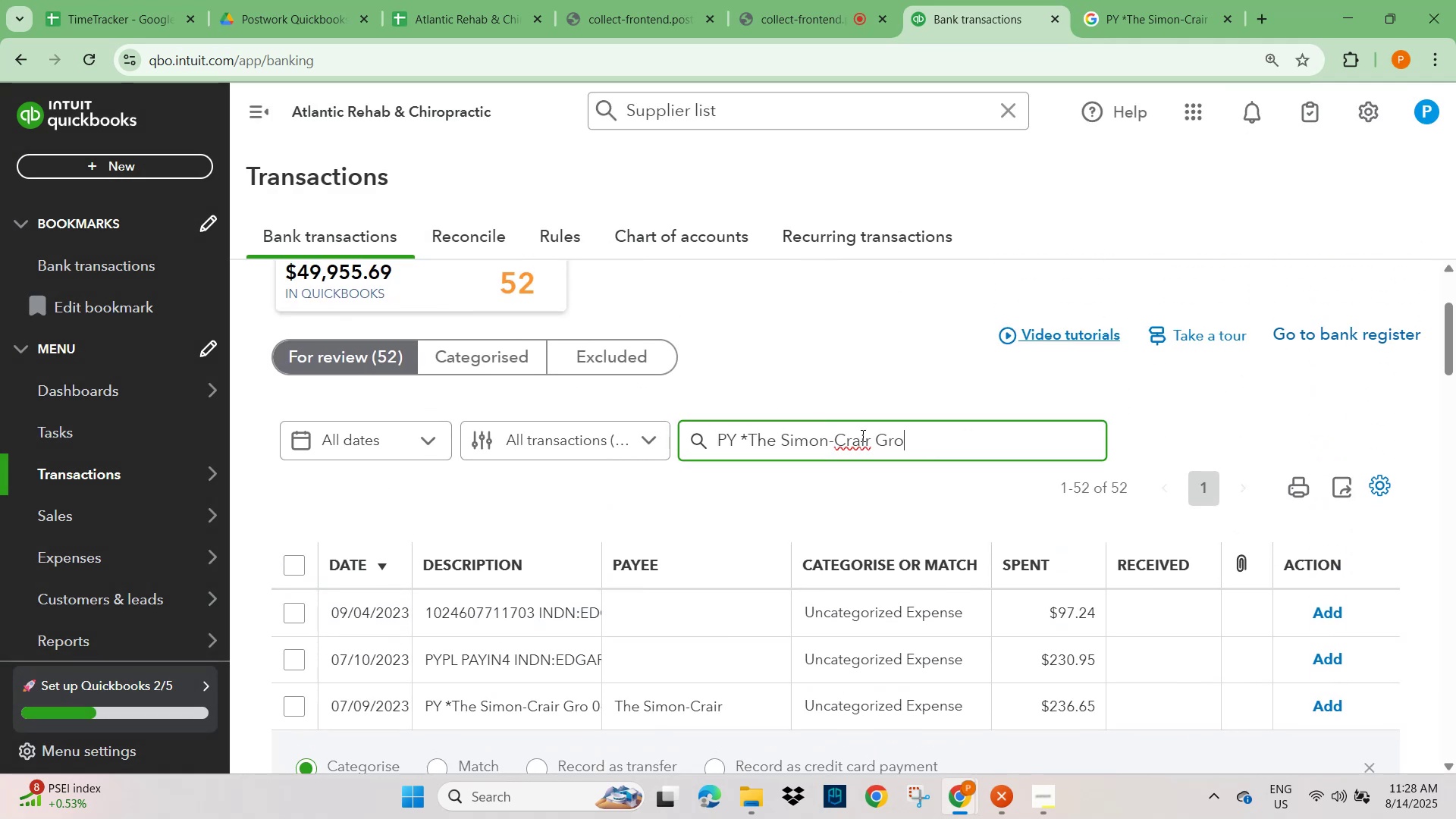 
key(NumpadEnter)
 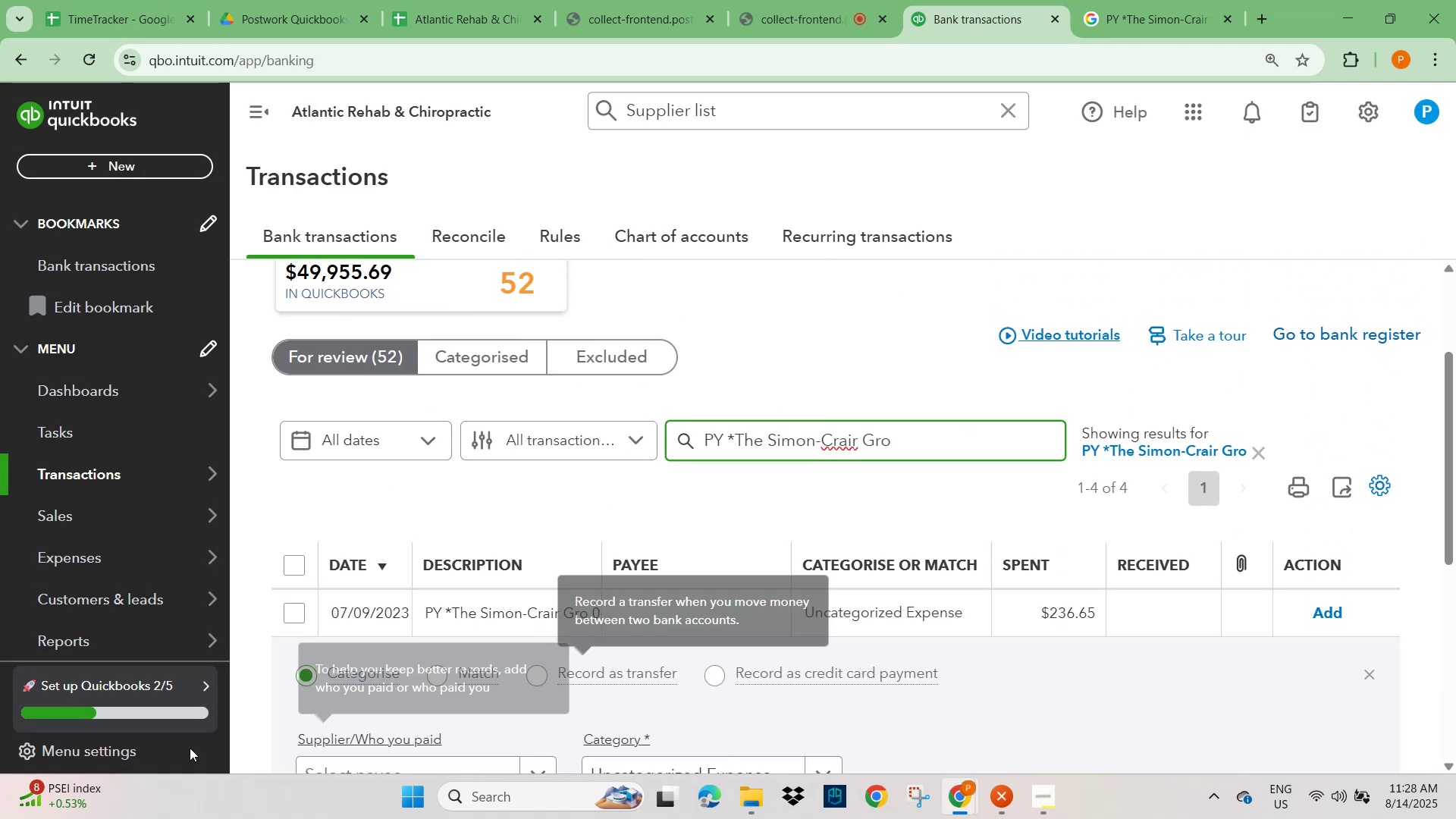 
left_click([293, 616])
 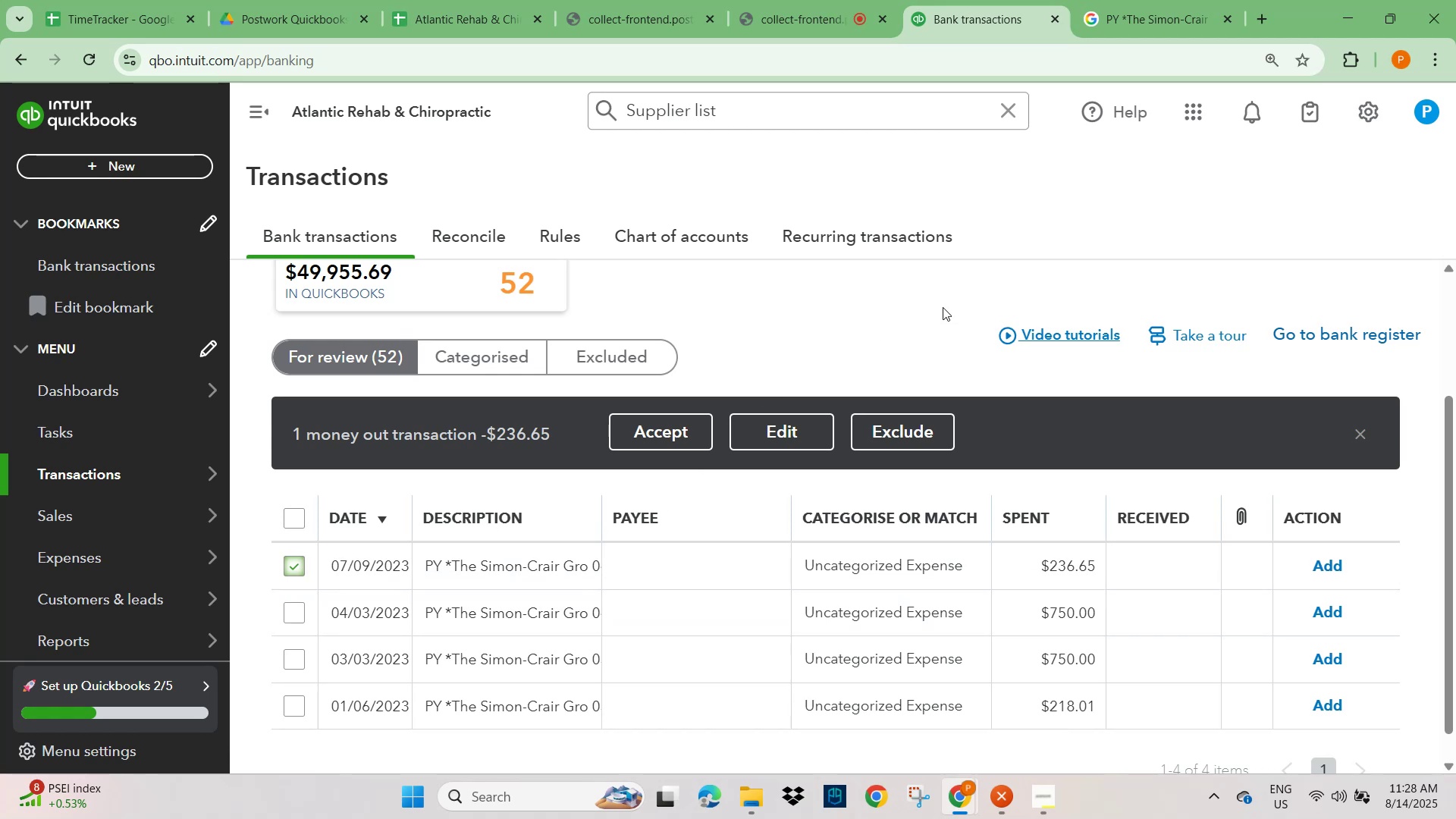 
scroll: coordinate [938, 479], scroll_direction: up, amount: 6.0
 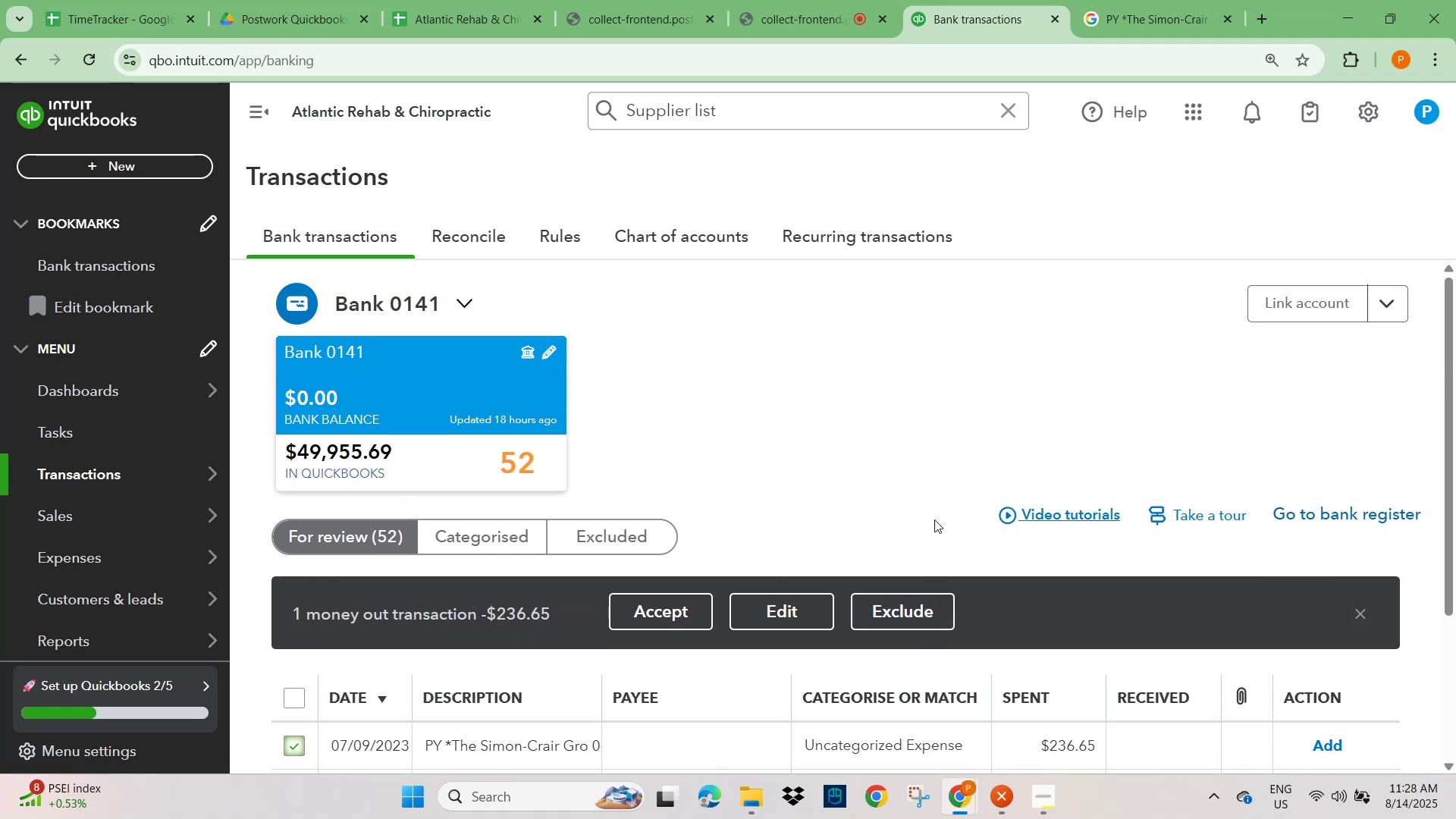 
scroll: coordinate [927, 506], scroll_direction: none, amount: 0.0
 